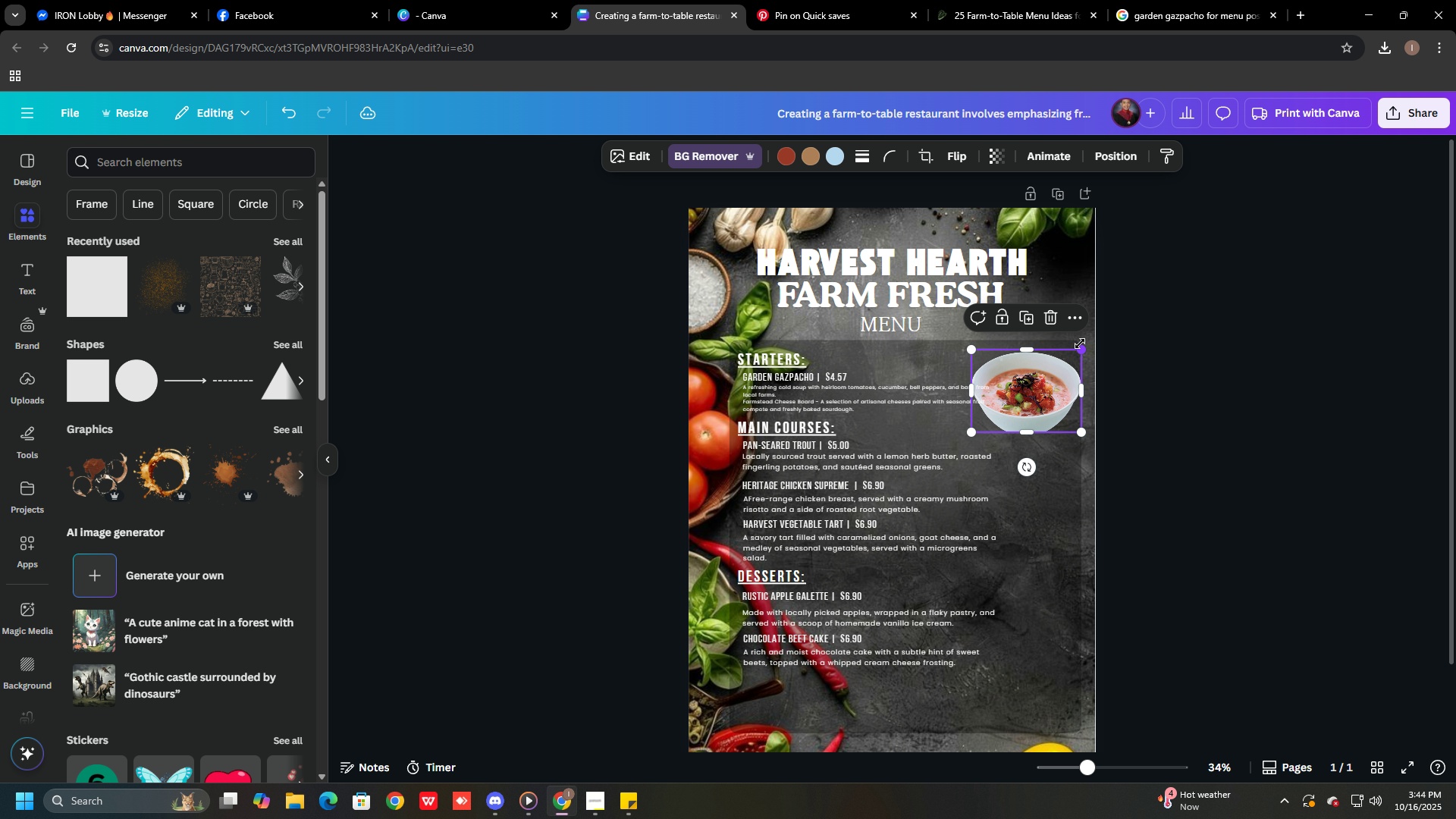 
left_click_drag(start_coordinate=[1080, 344], to_coordinate=[1029, 362])
 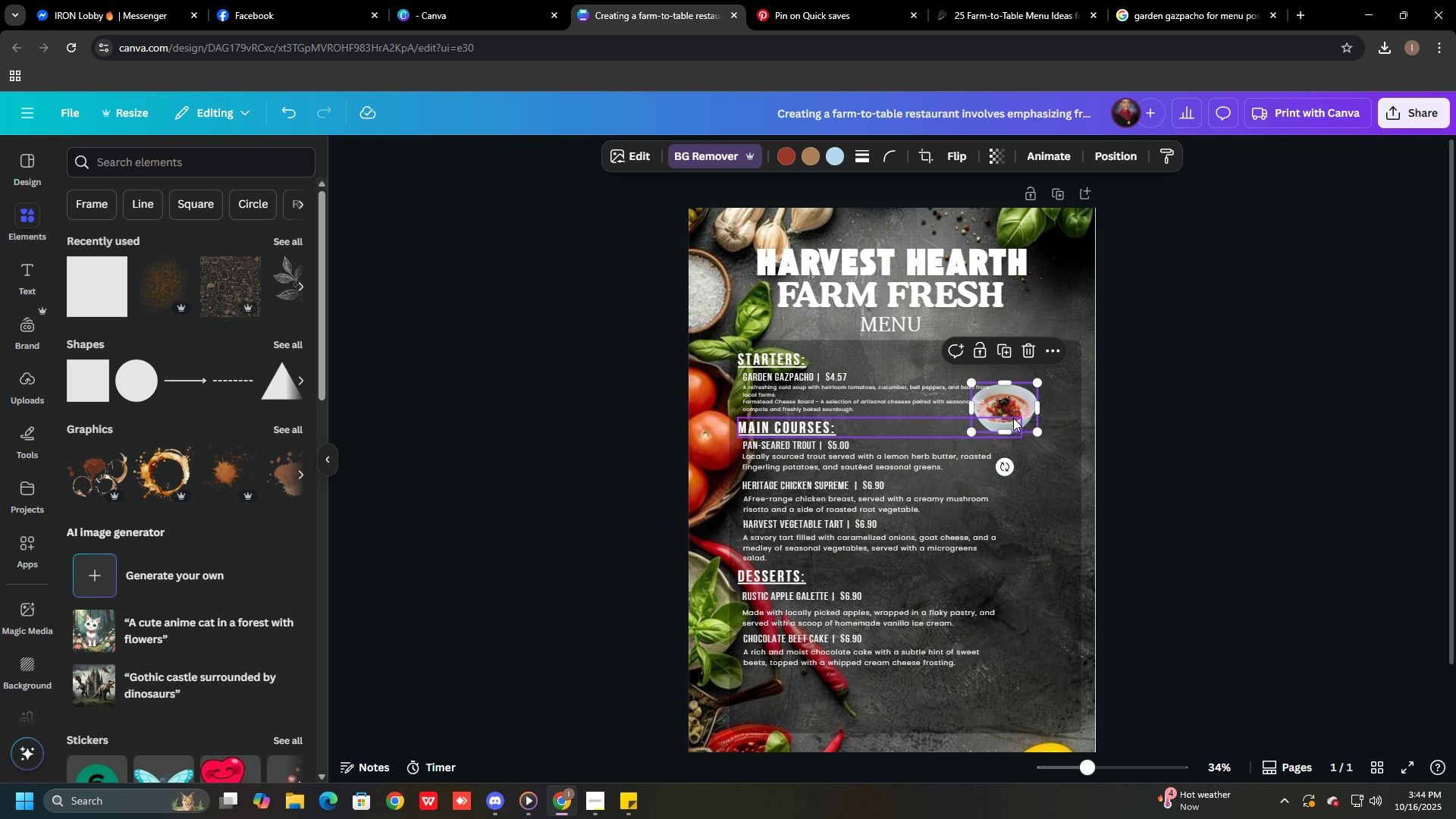 
left_click_drag(start_coordinate=[1013, 418], to_coordinate=[1048, 398])
 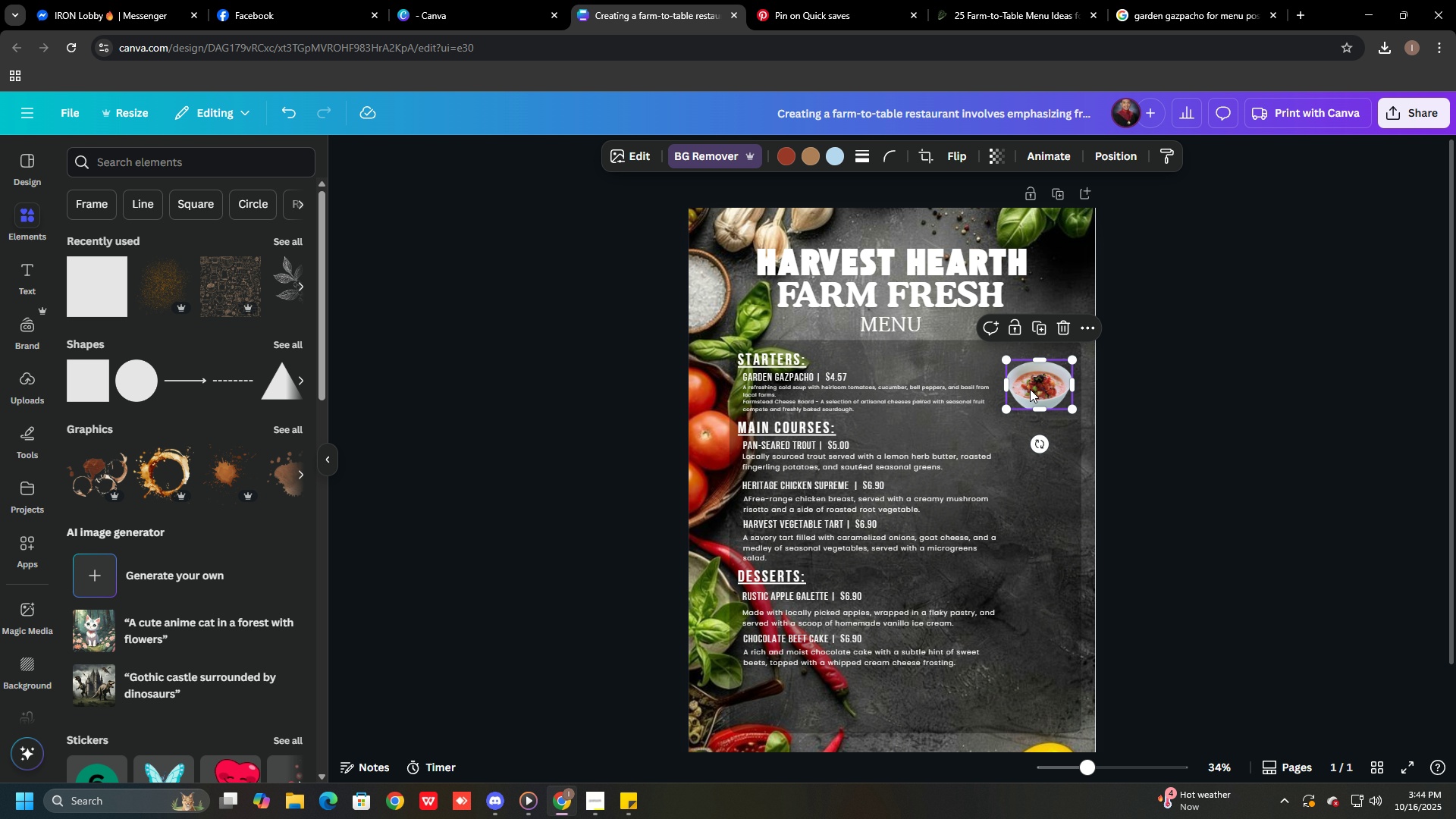 
left_click([1167, 393])
 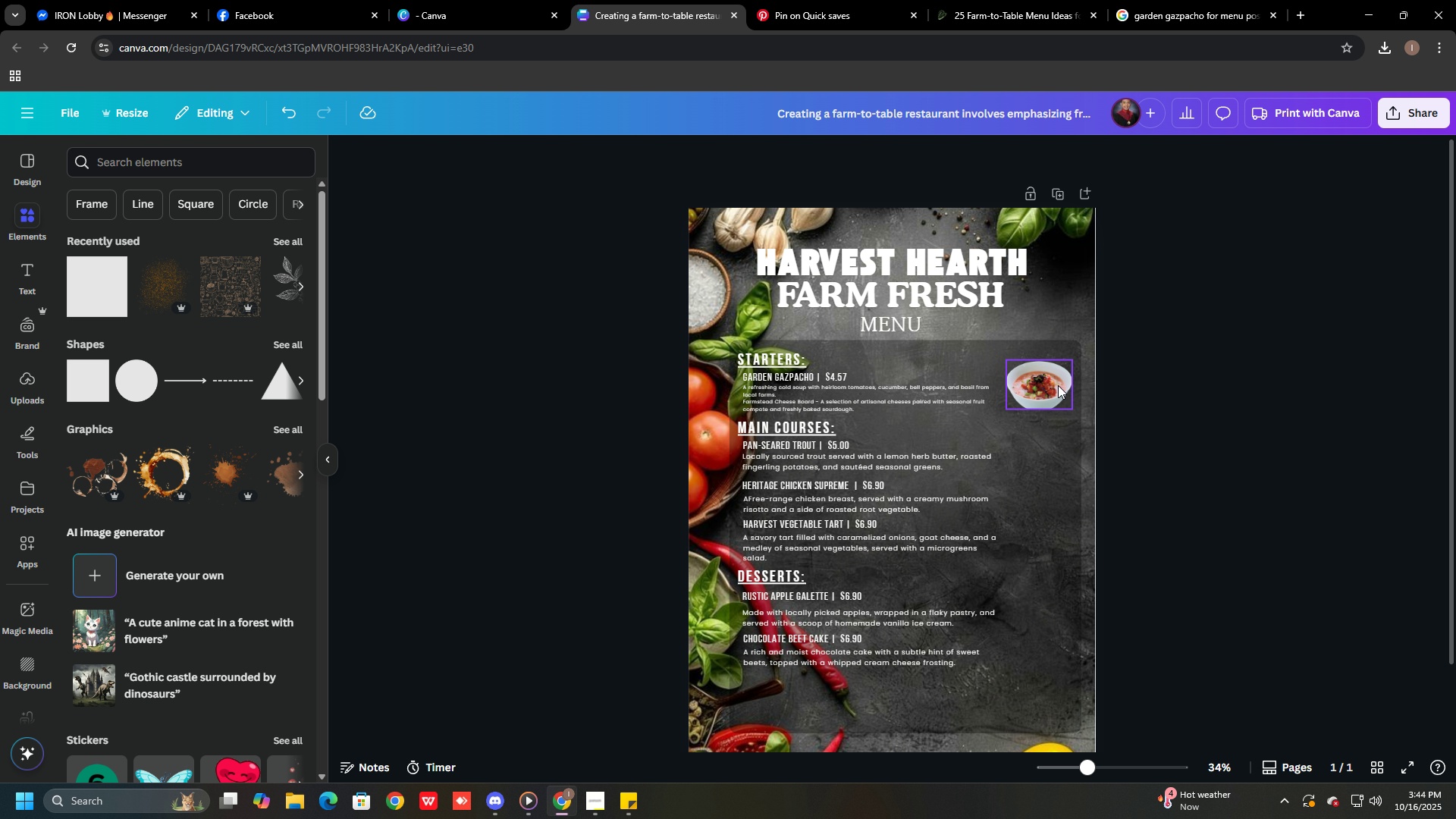 
left_click([1058, 385])
 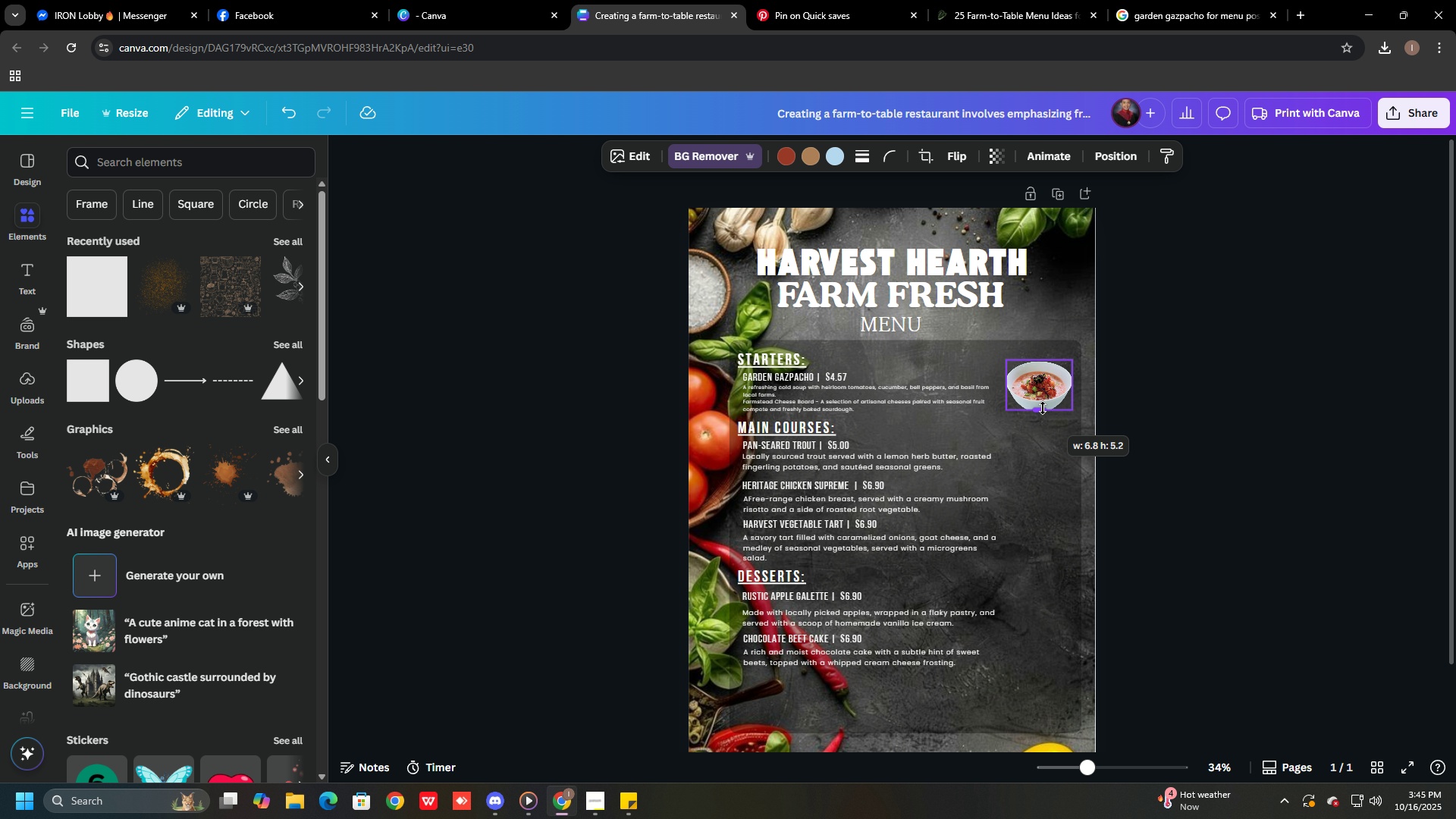 
left_click([1043, 407])
 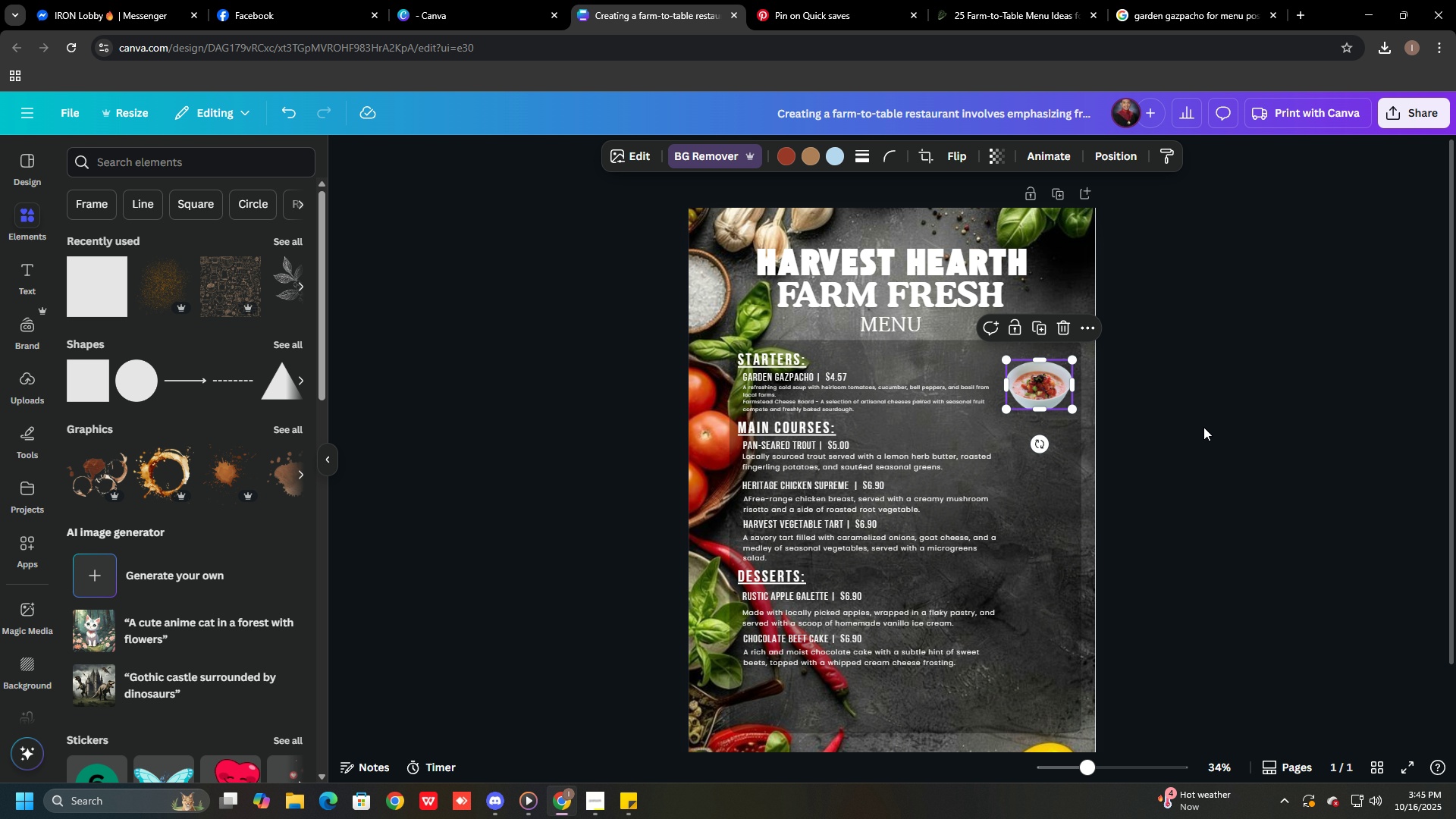 
left_click([1203, 427])
 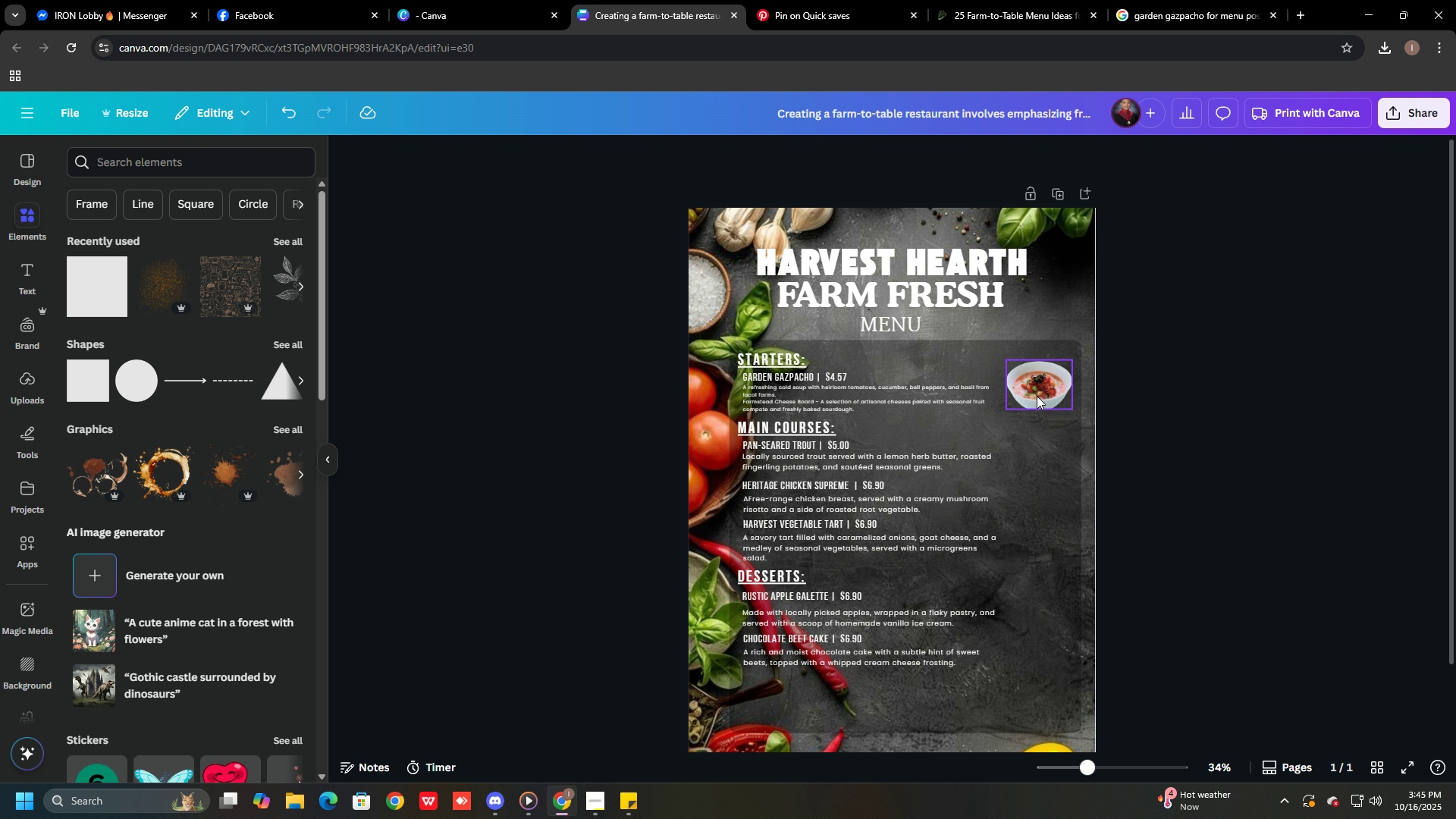 
wait(10.45)
 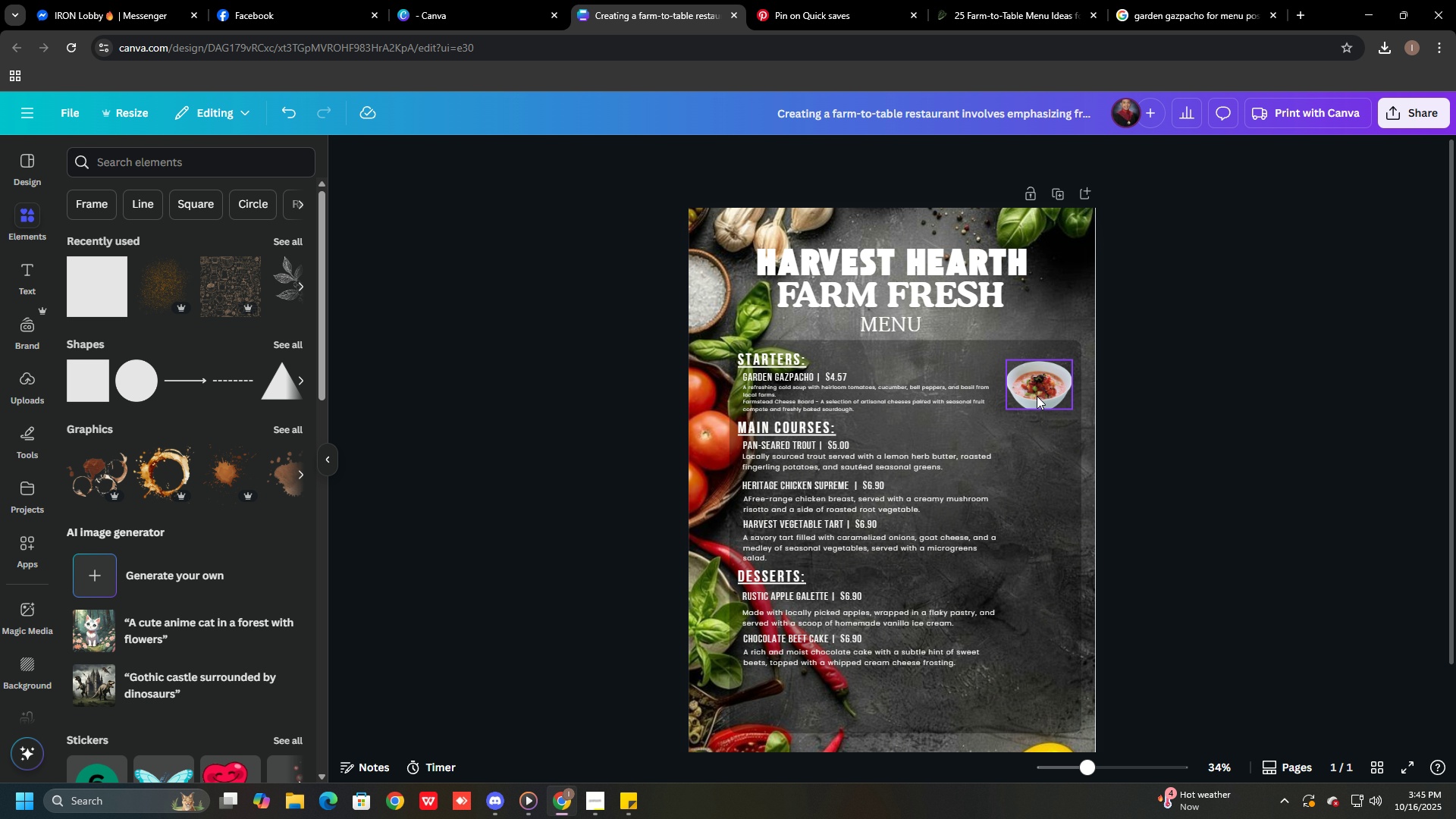 
left_click_drag(start_coordinate=[1037, 396], to_coordinate=[1037, 400])
 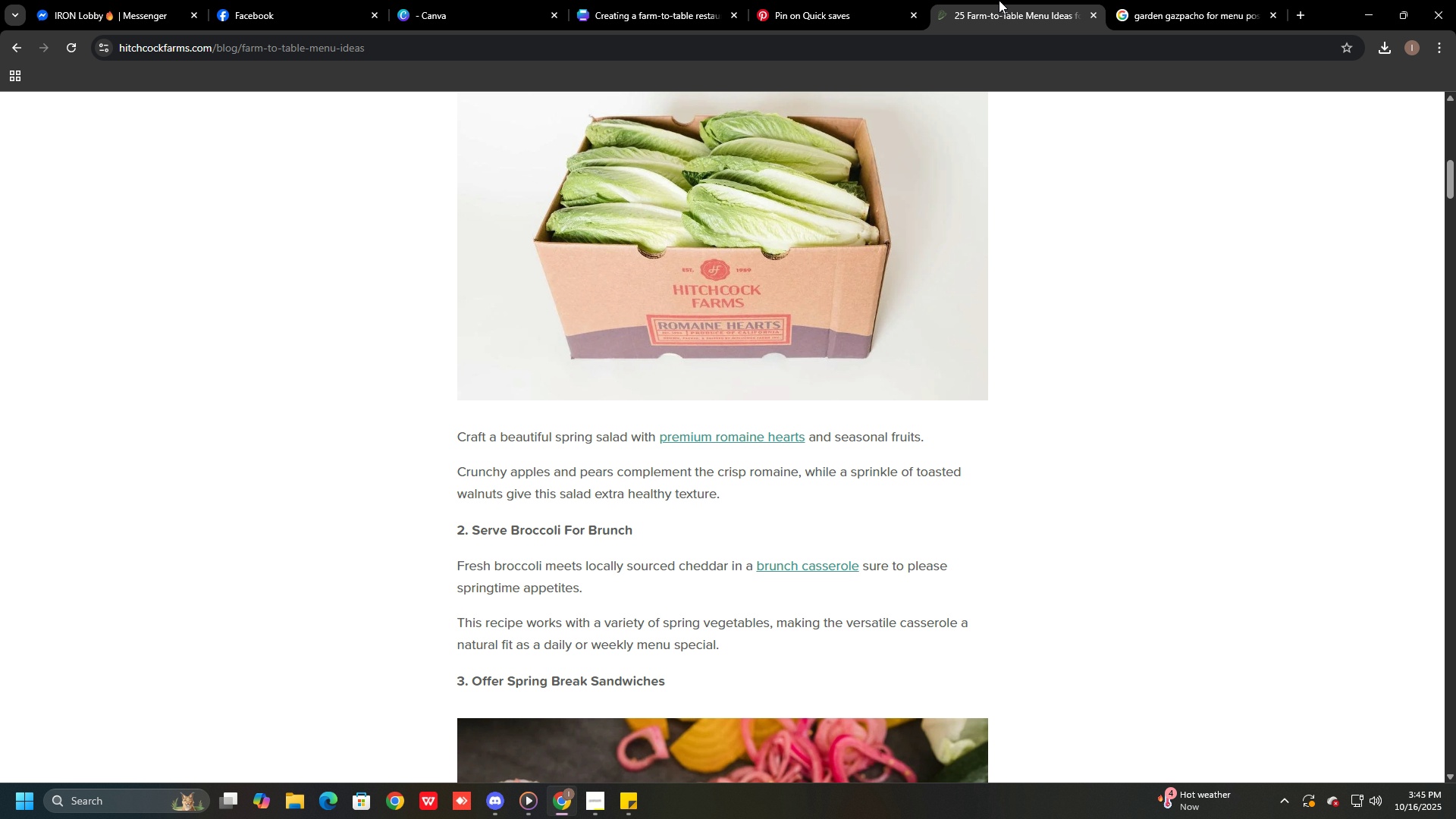 
double_click([861, 0])
 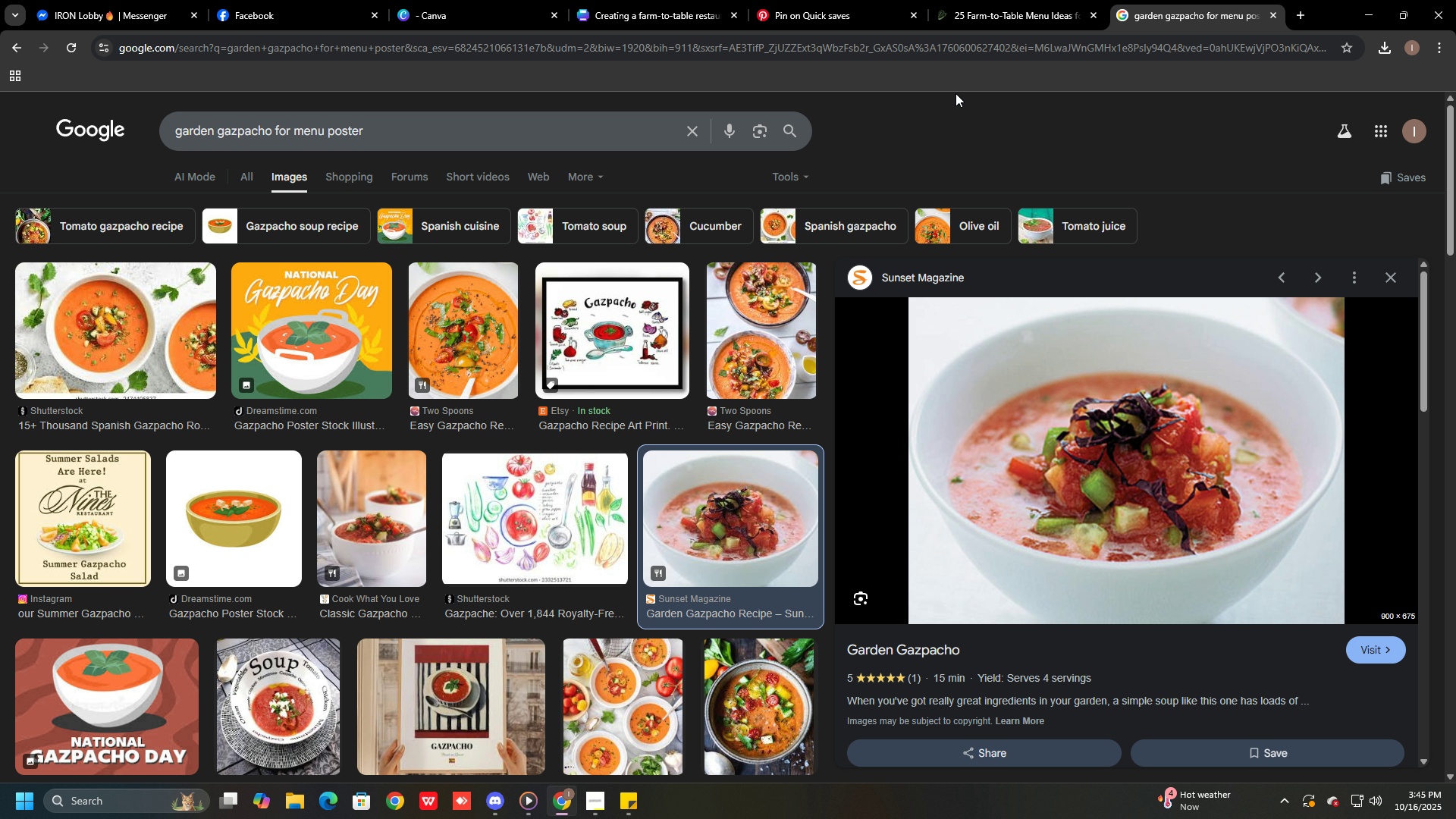 
left_click([851, 0])
 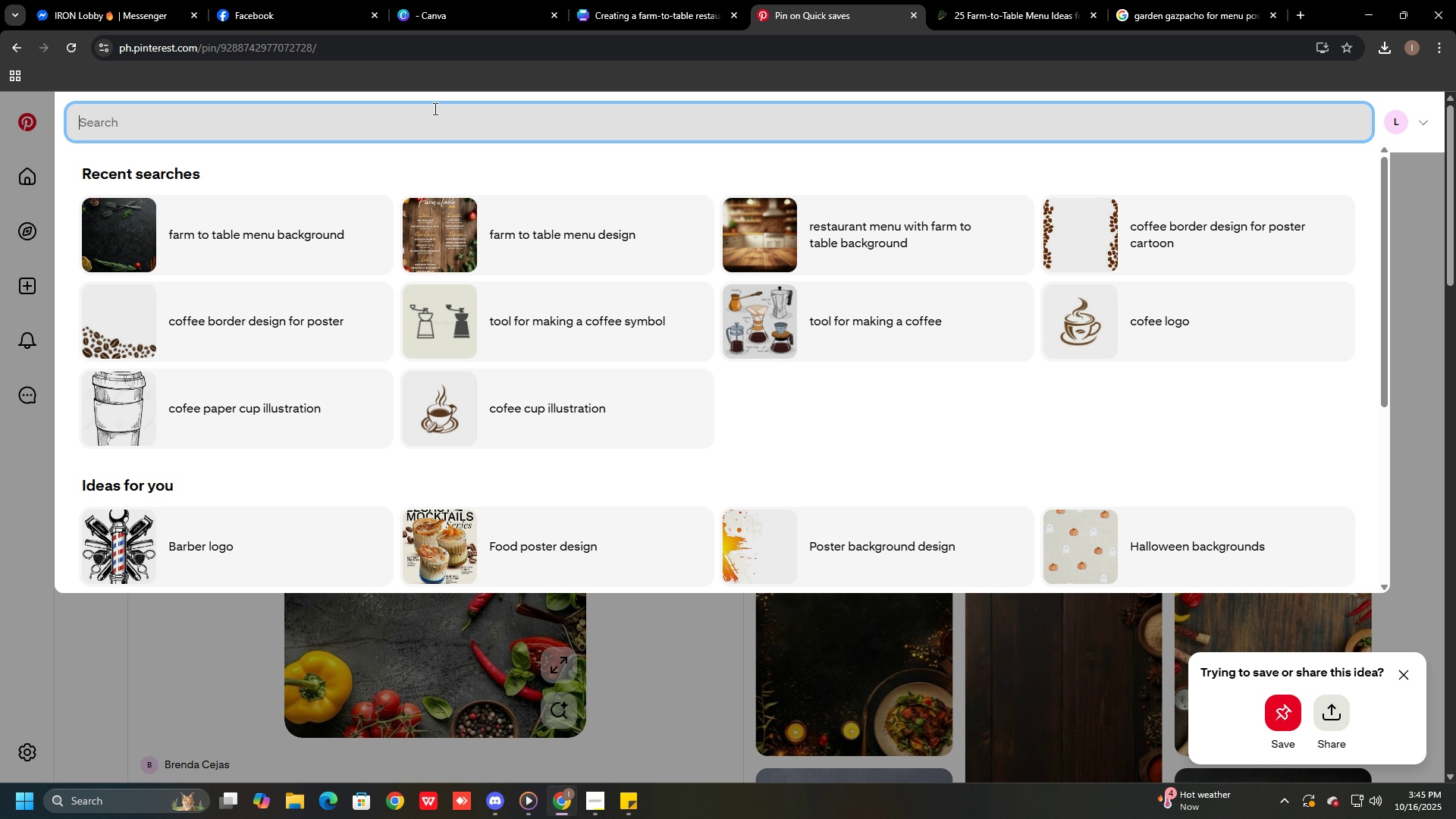 
type(garden gaspac)
key(Backspace)
key(Backspace)
key(Backspace)
key(Backspace)
key(Backspace)
key(Backspace)
 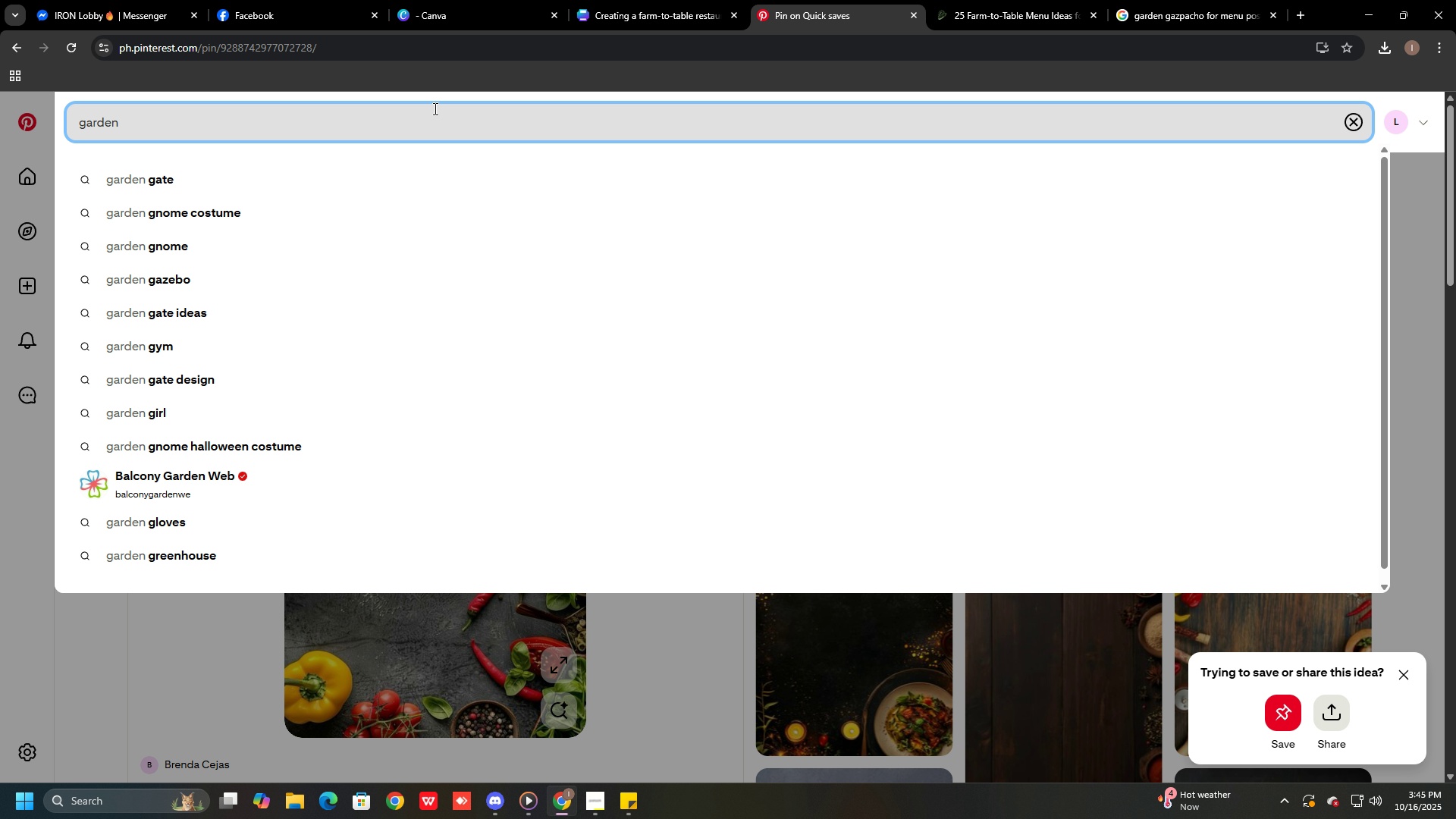 
hold_key(key=Backspace, duration=0.82)
 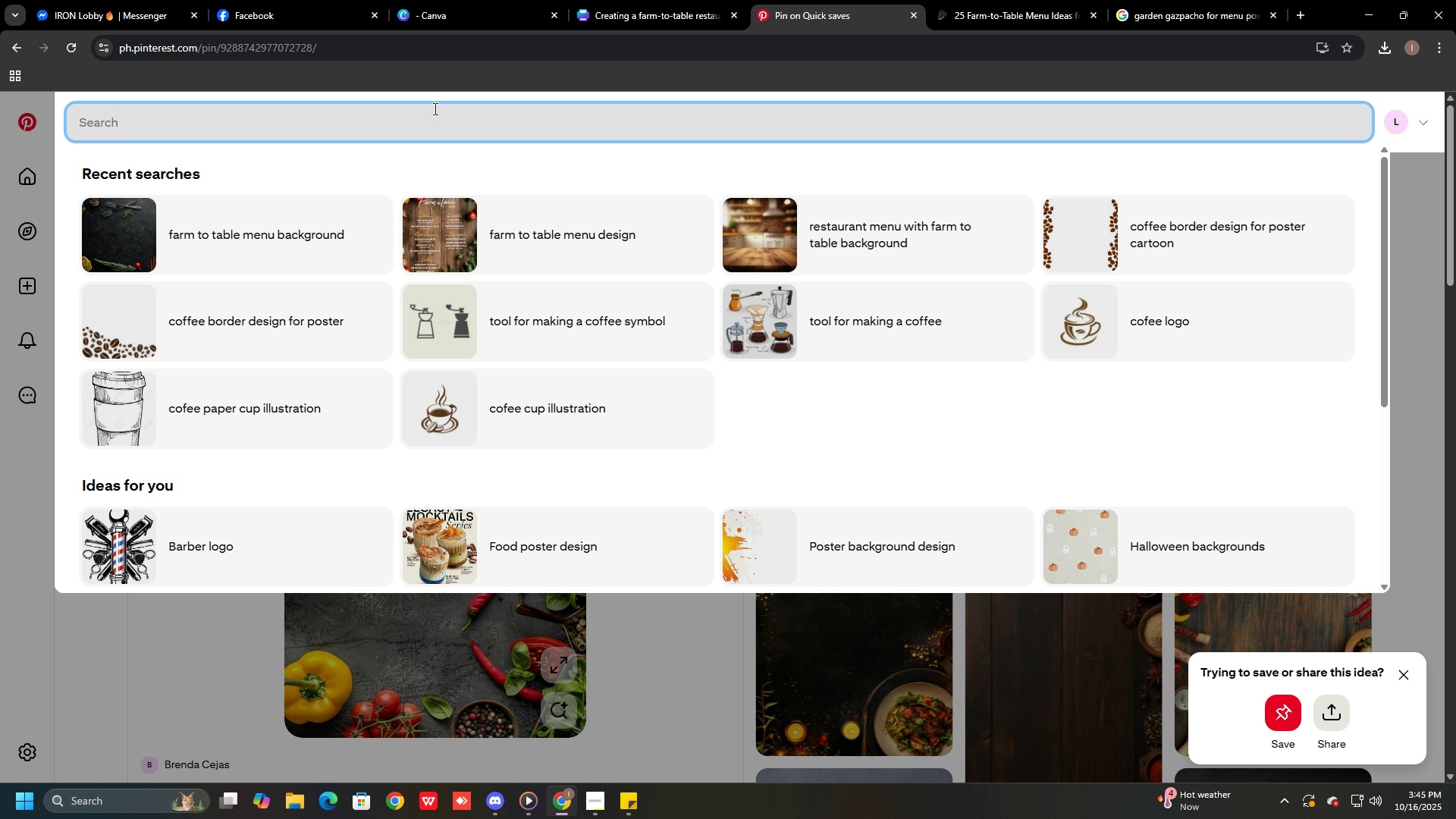 
key(Control+V)
 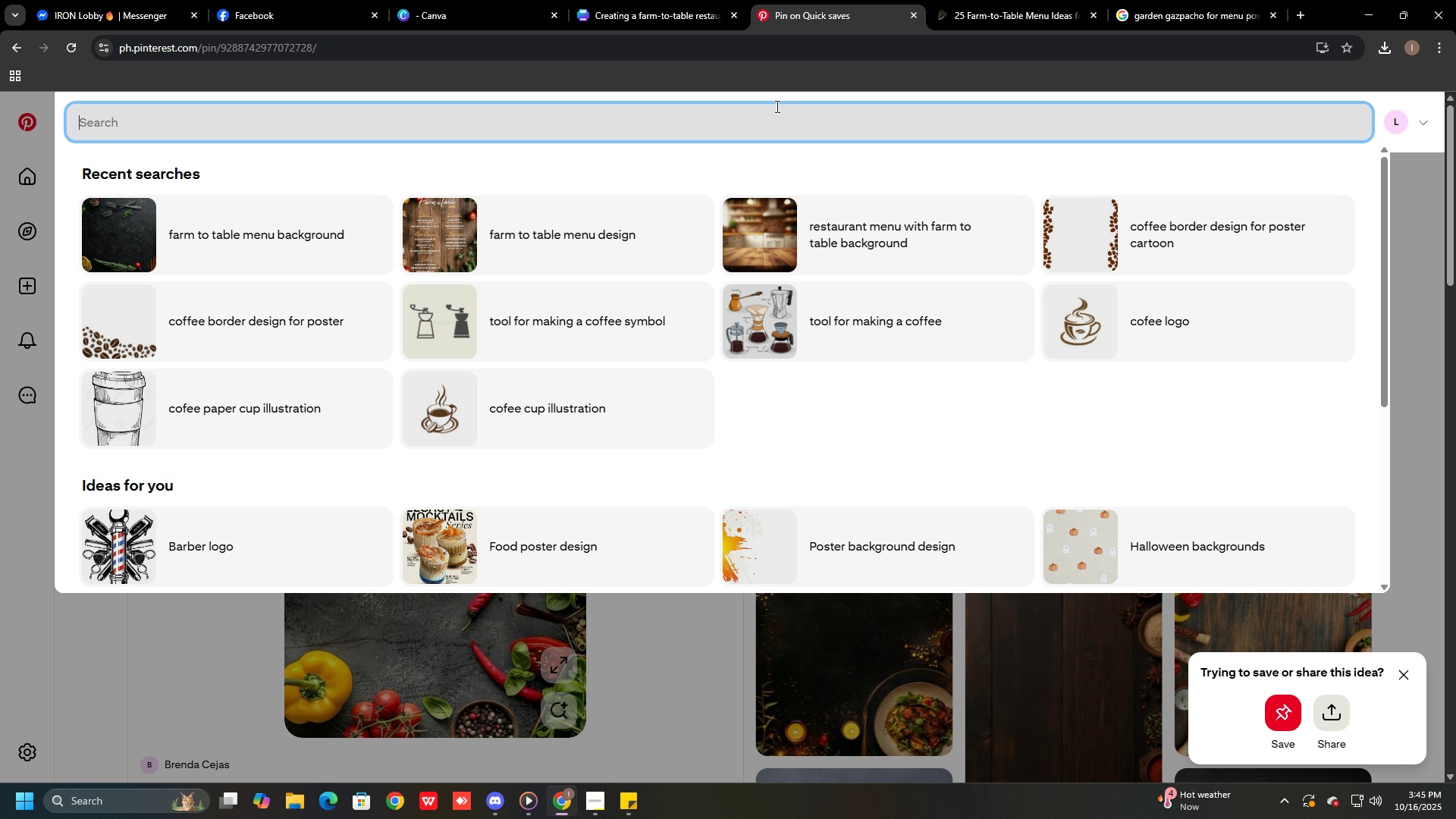 
type(garden gazpacho)
 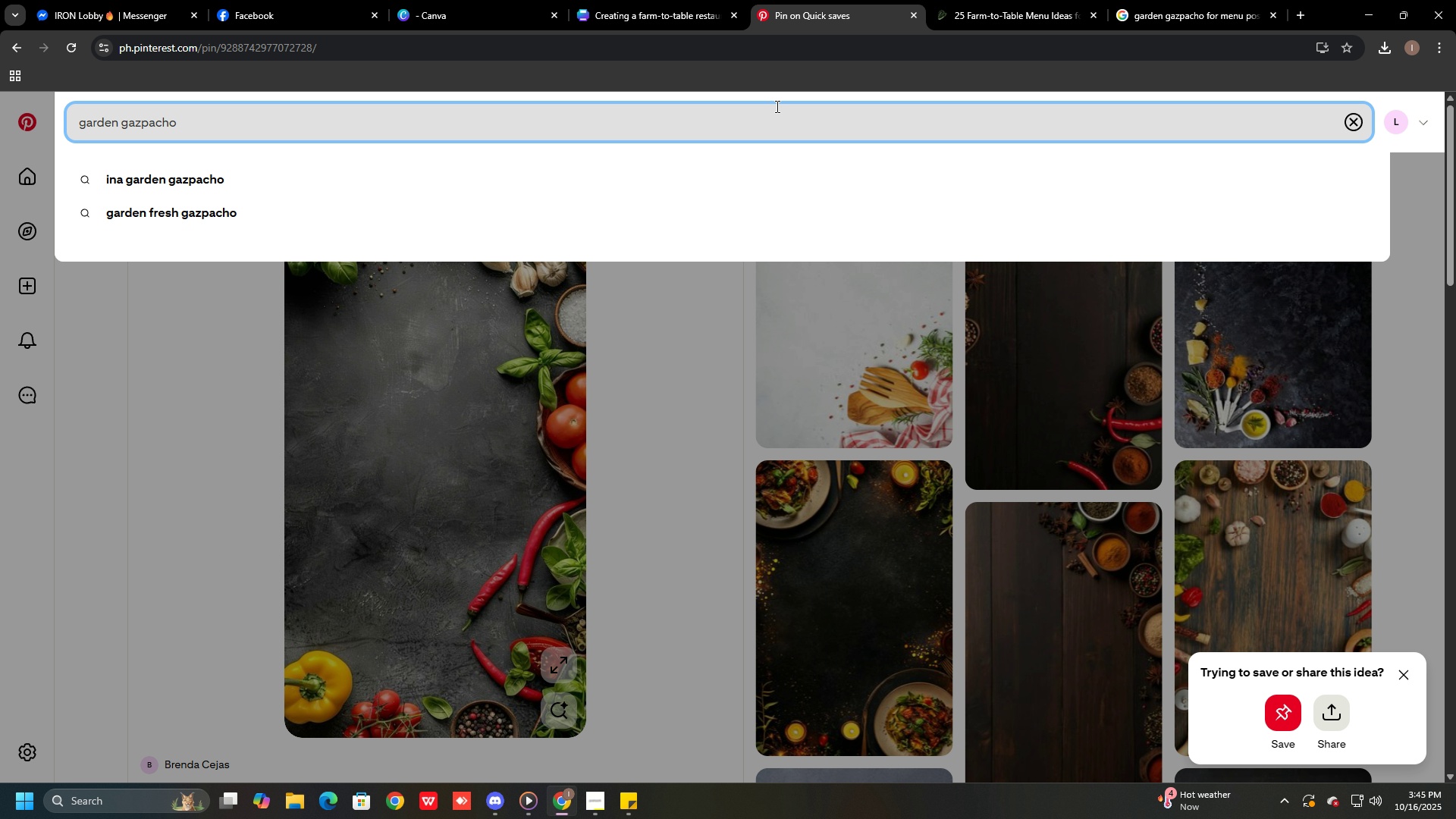 
key(Enter)
 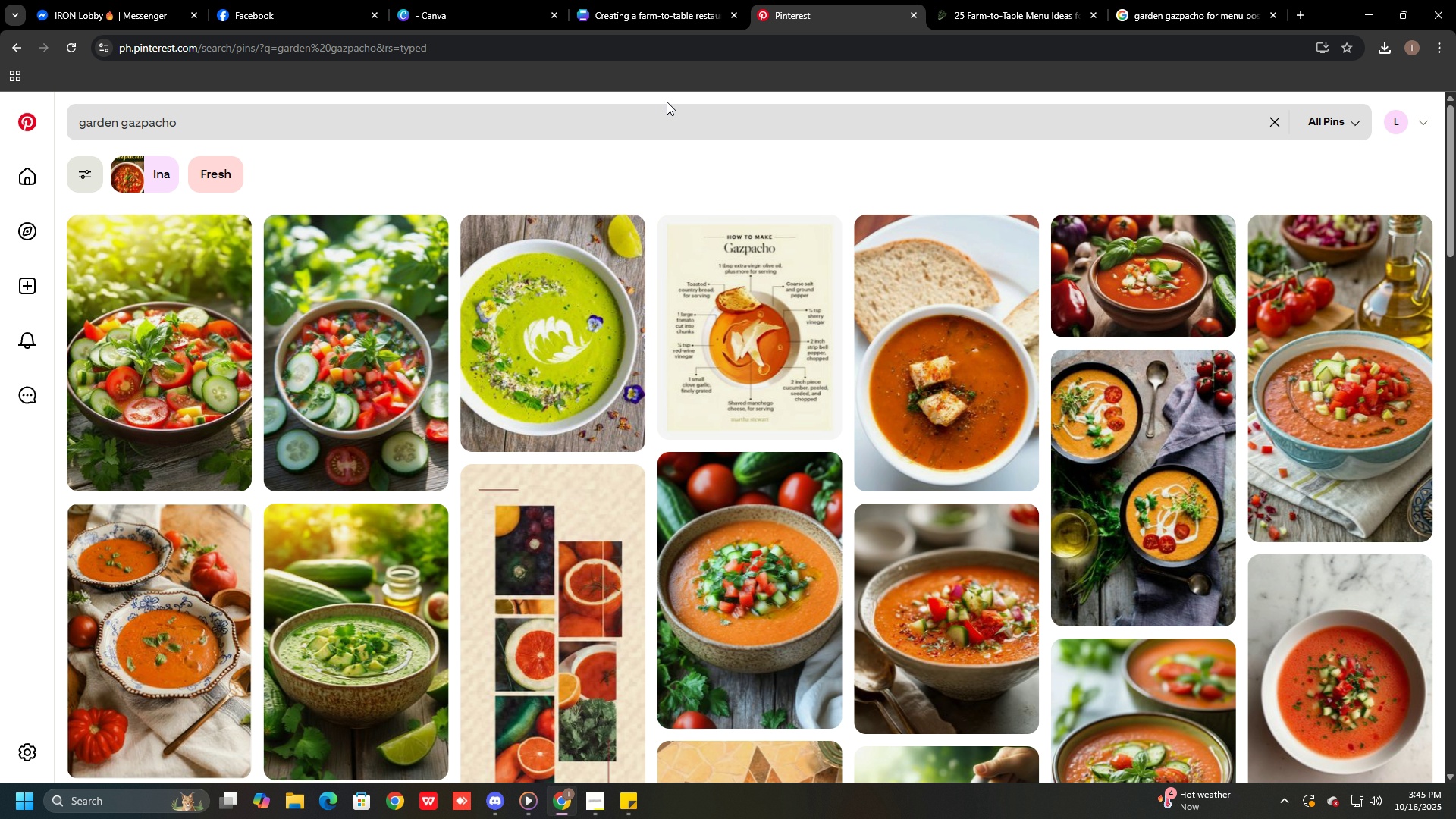 
wait(9.49)
 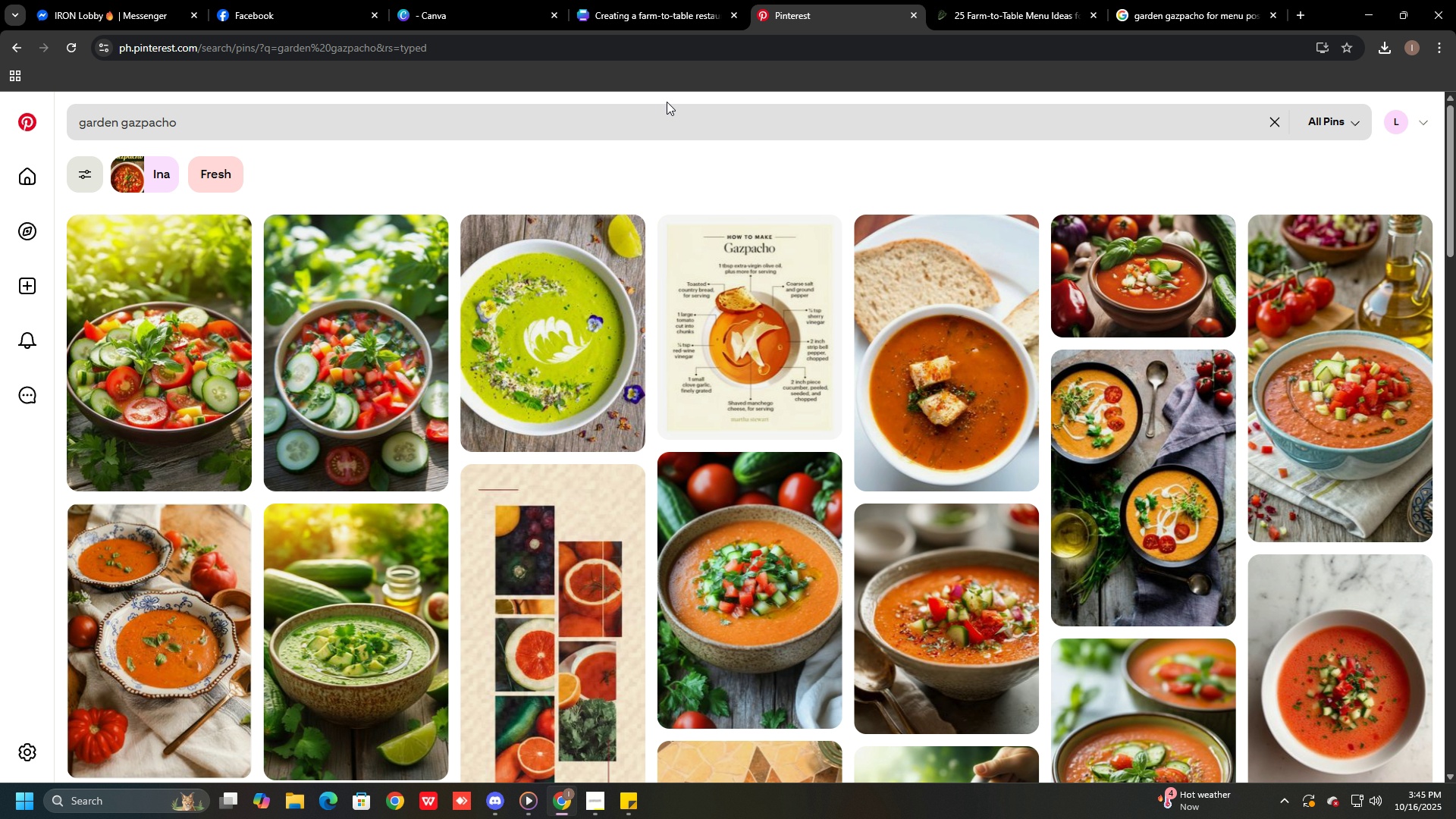 
left_click([1097, 532])
 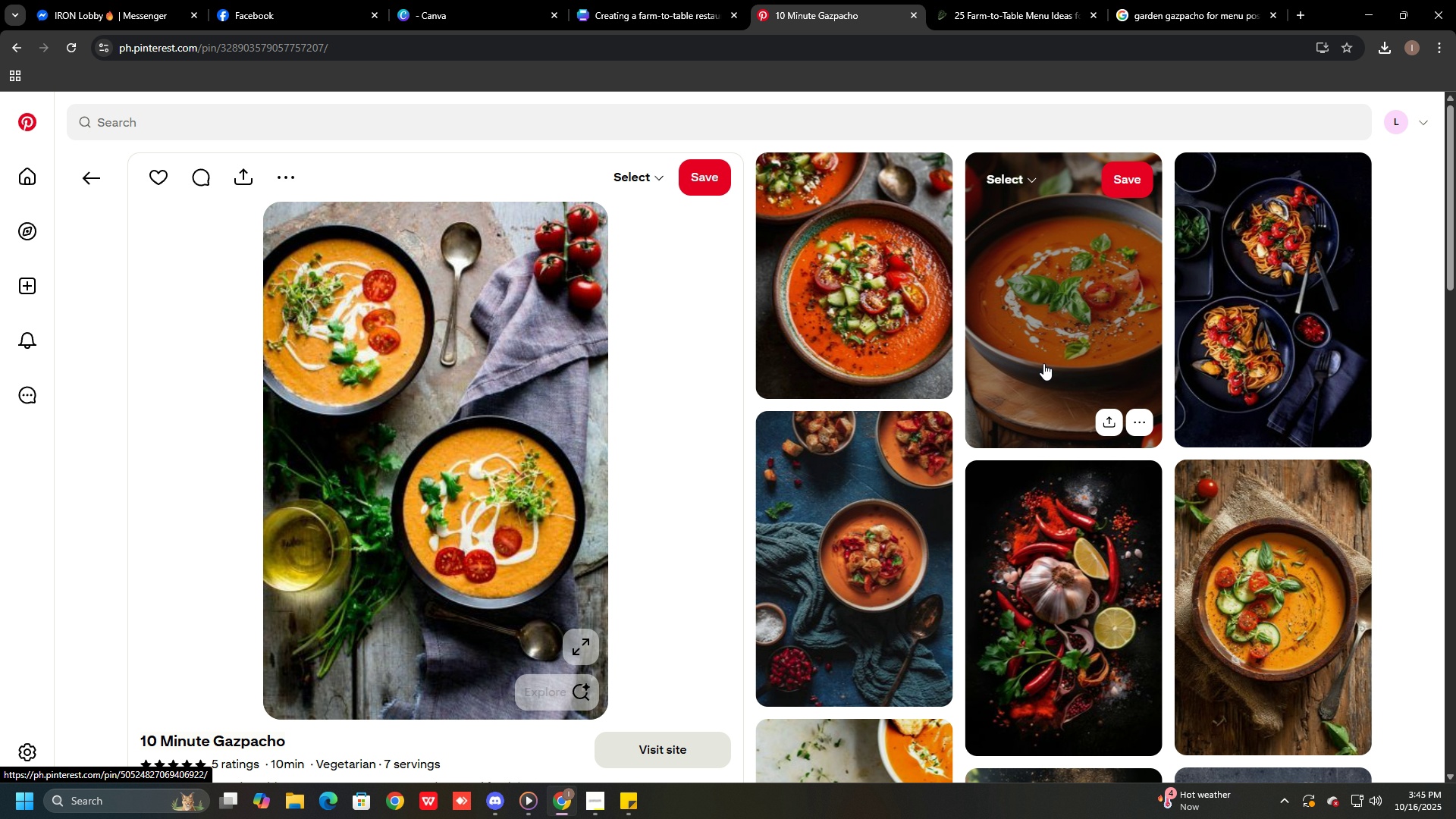 
wait(5.38)
 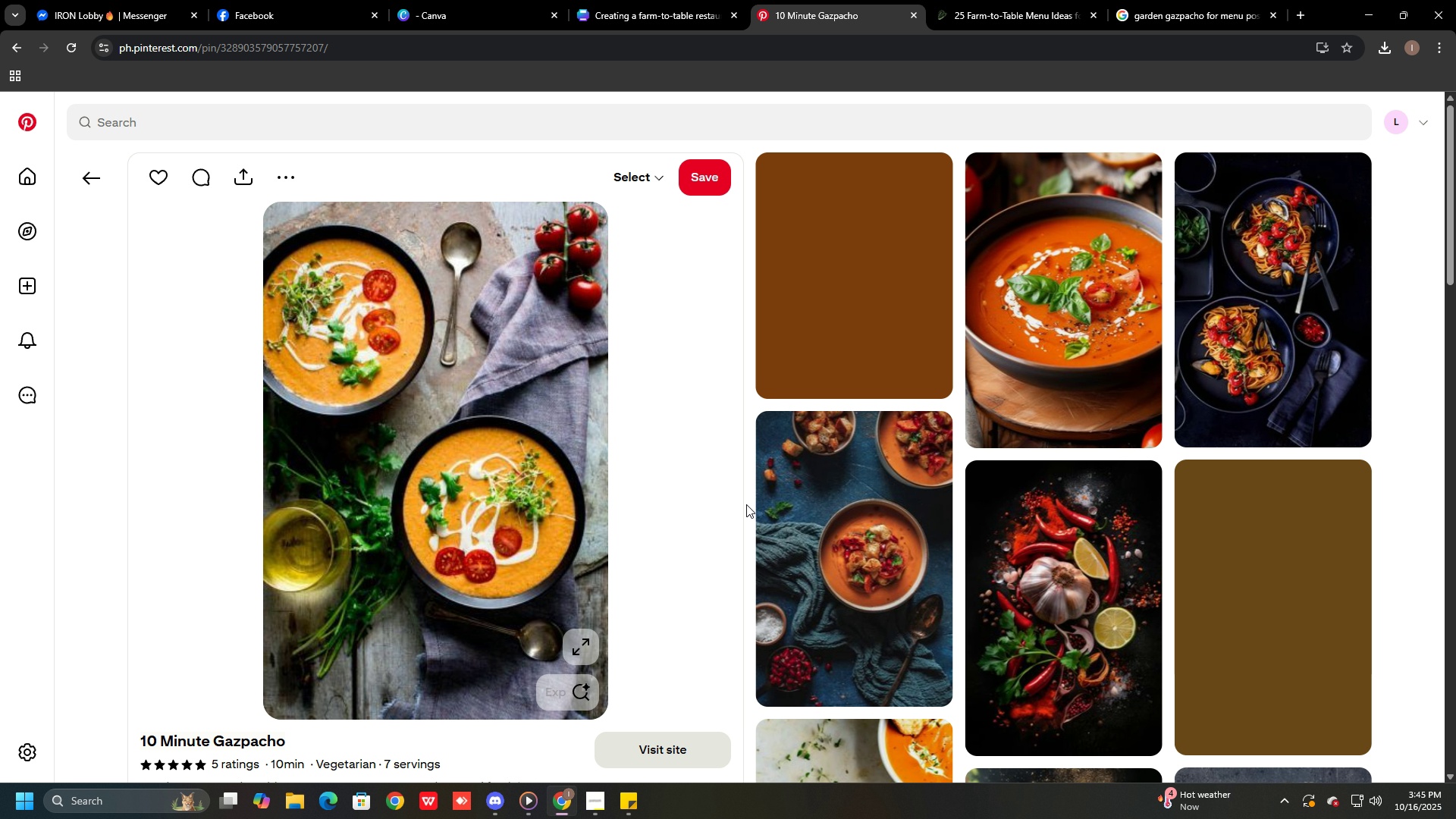 
scroll: coordinate [1043, 363], scroll_direction: down, amount: 2.0
 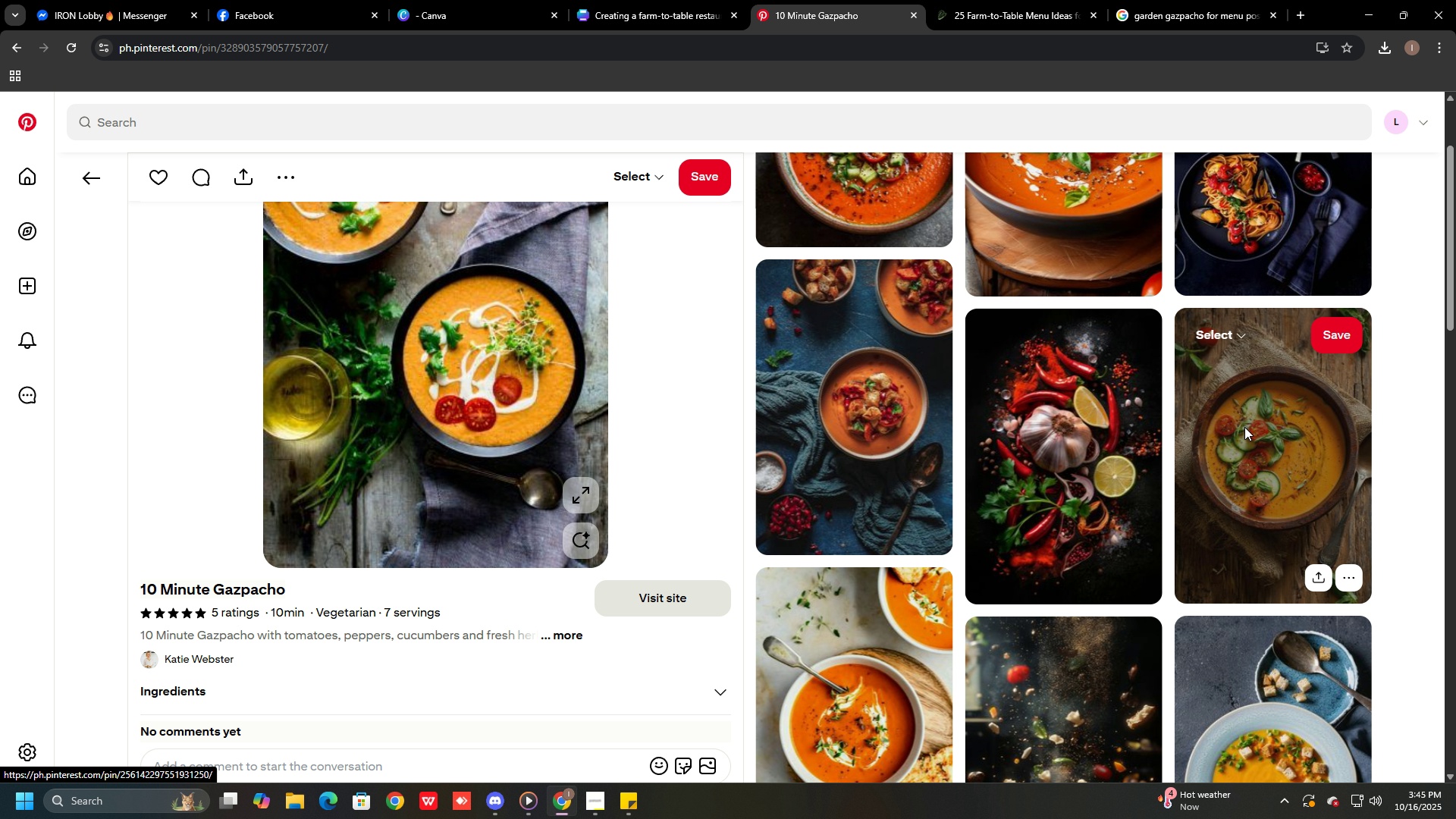 
left_click([1244, 427])
 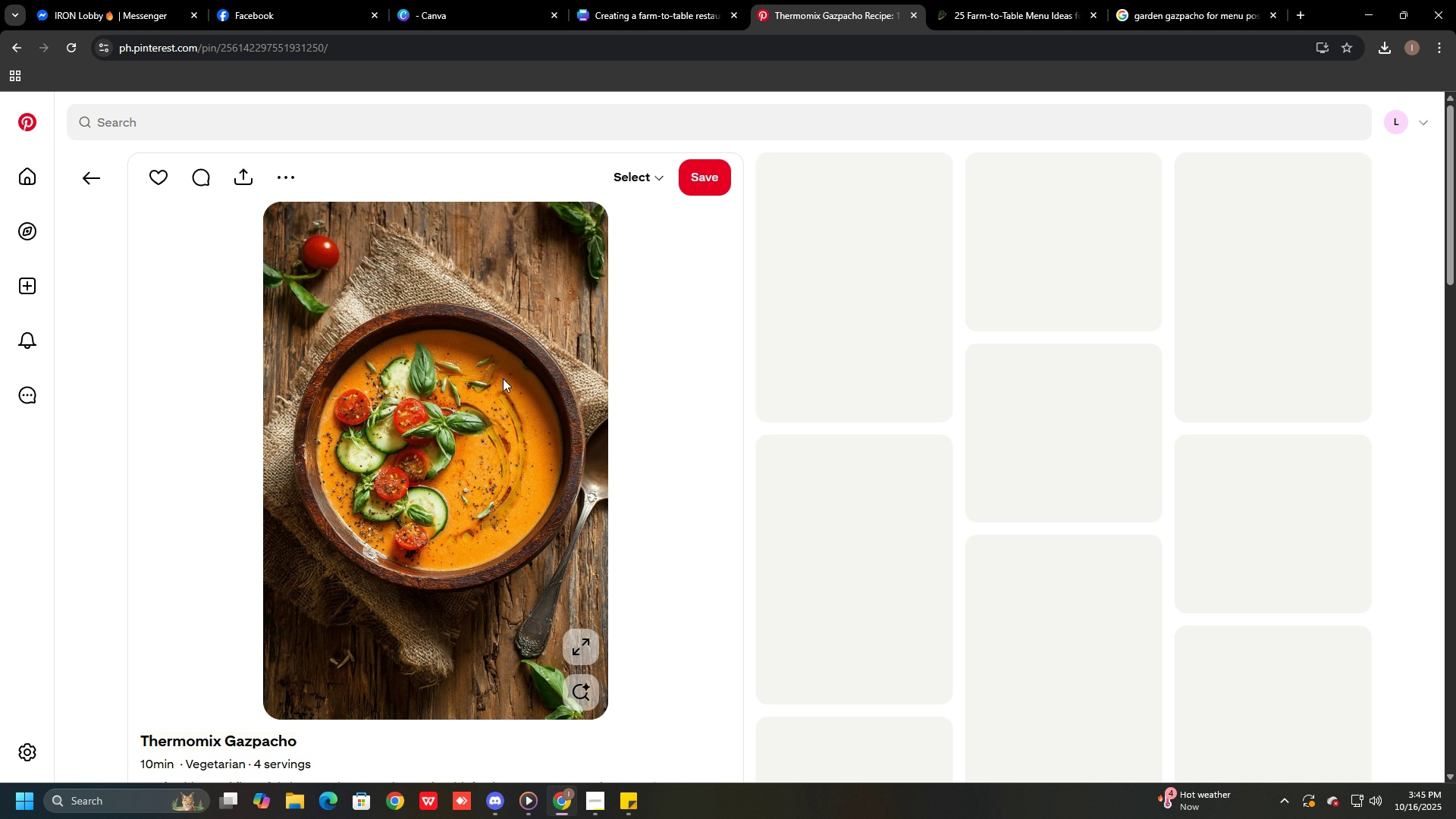 
right_click([503, 378])
 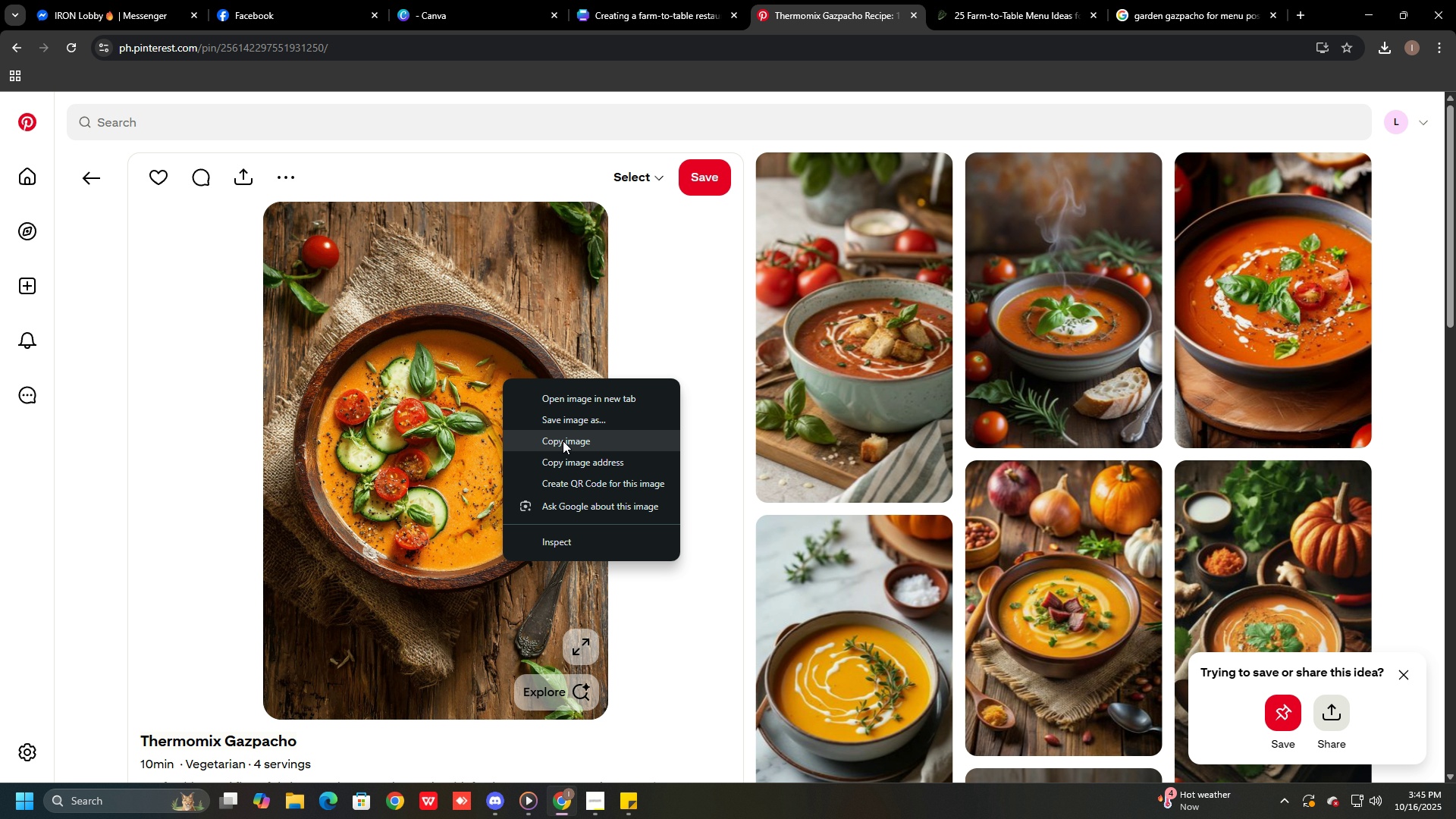 
left_click([563, 441])
 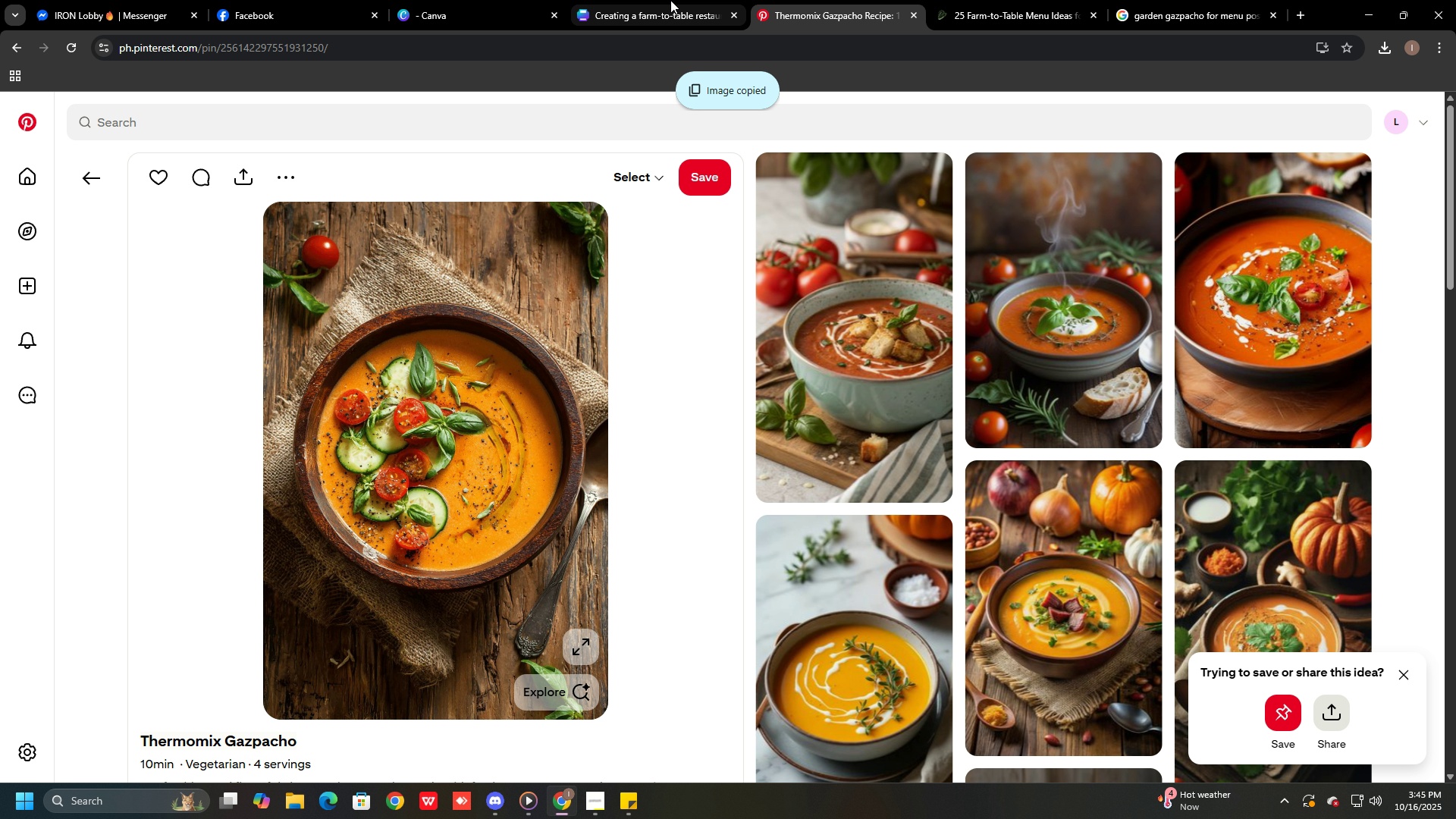 
left_click([670, 0])
 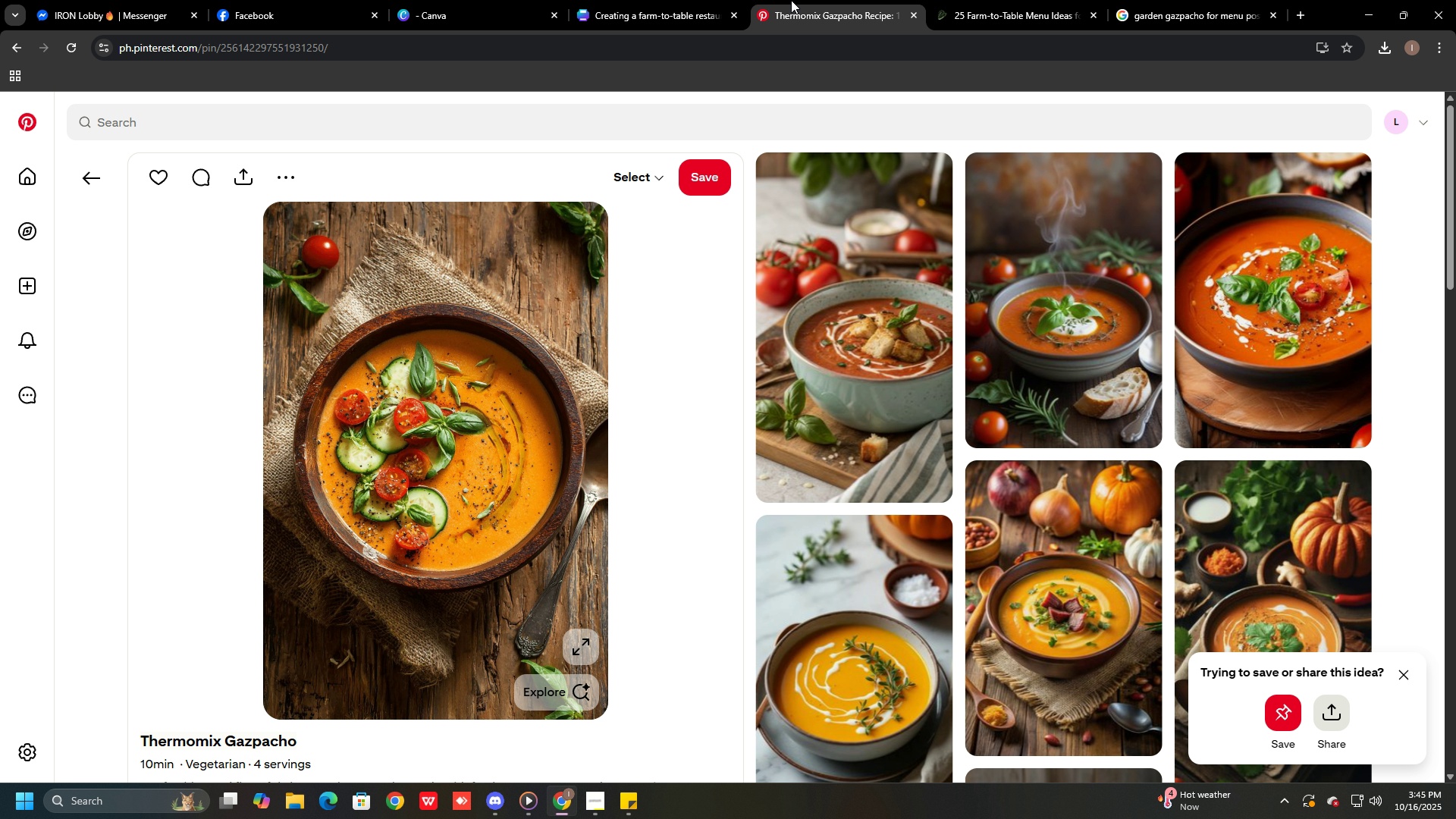 
double_click([700, 0])
 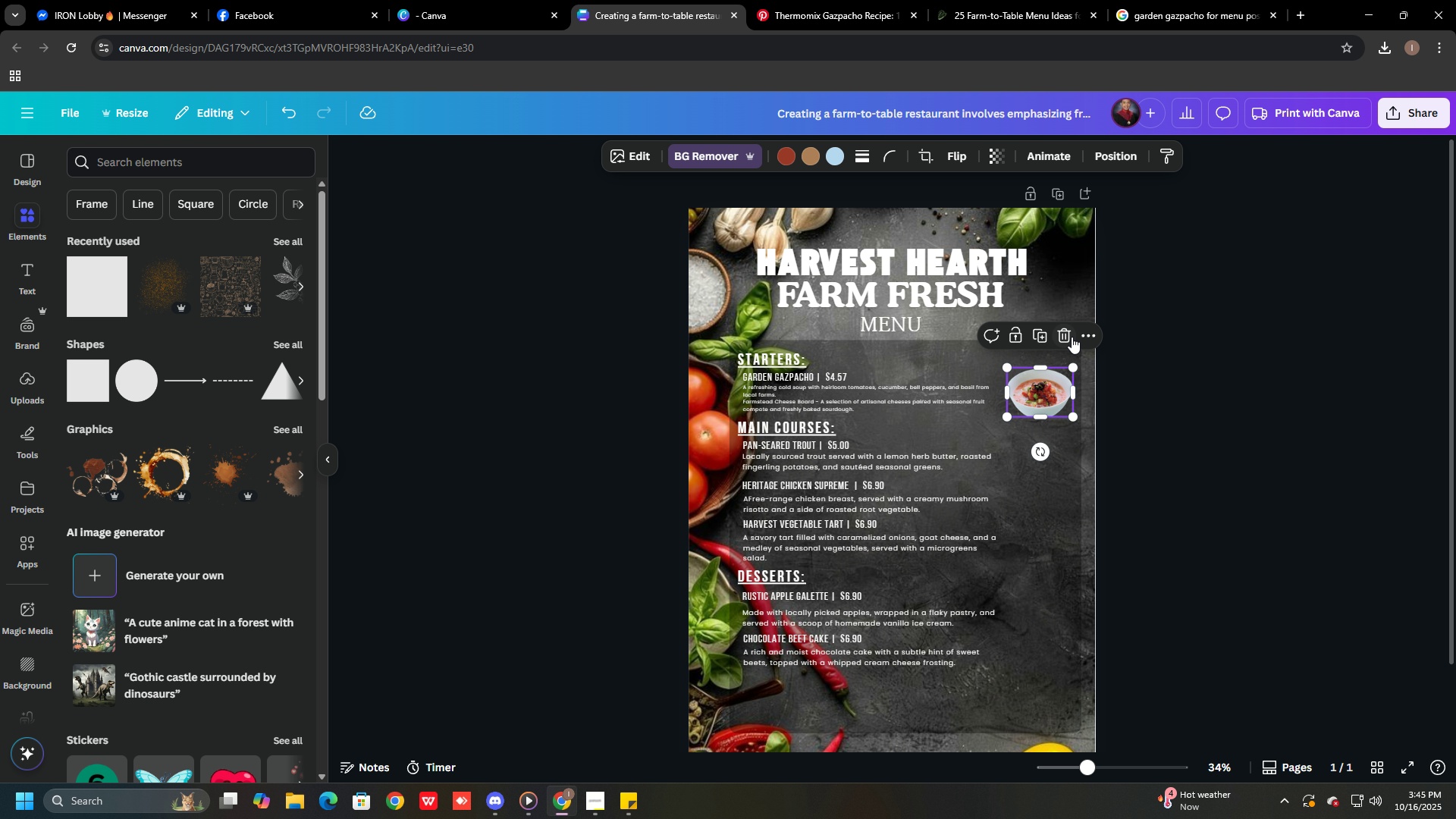 
left_click([1072, 337])
 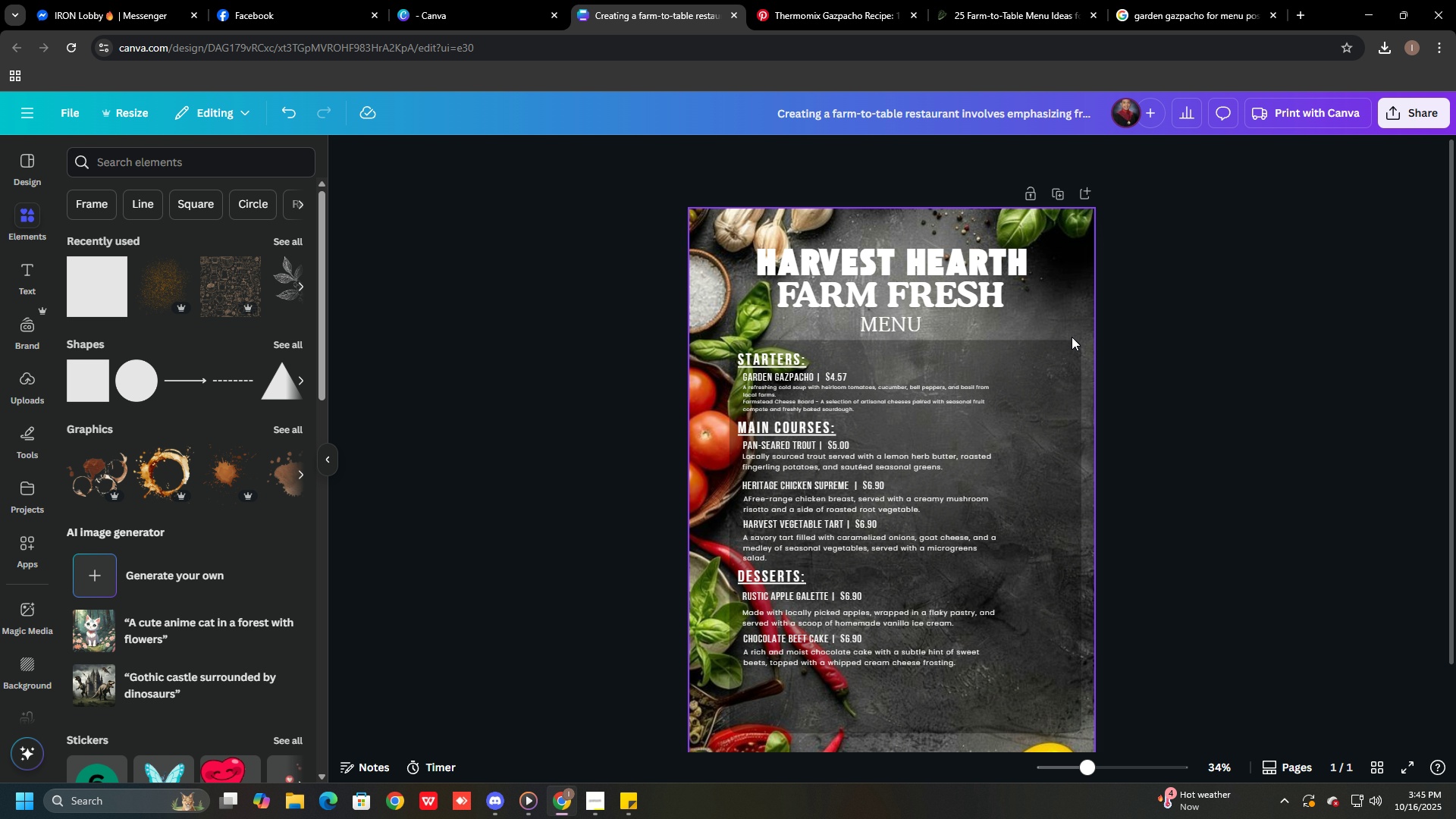 
key(Control+V)
 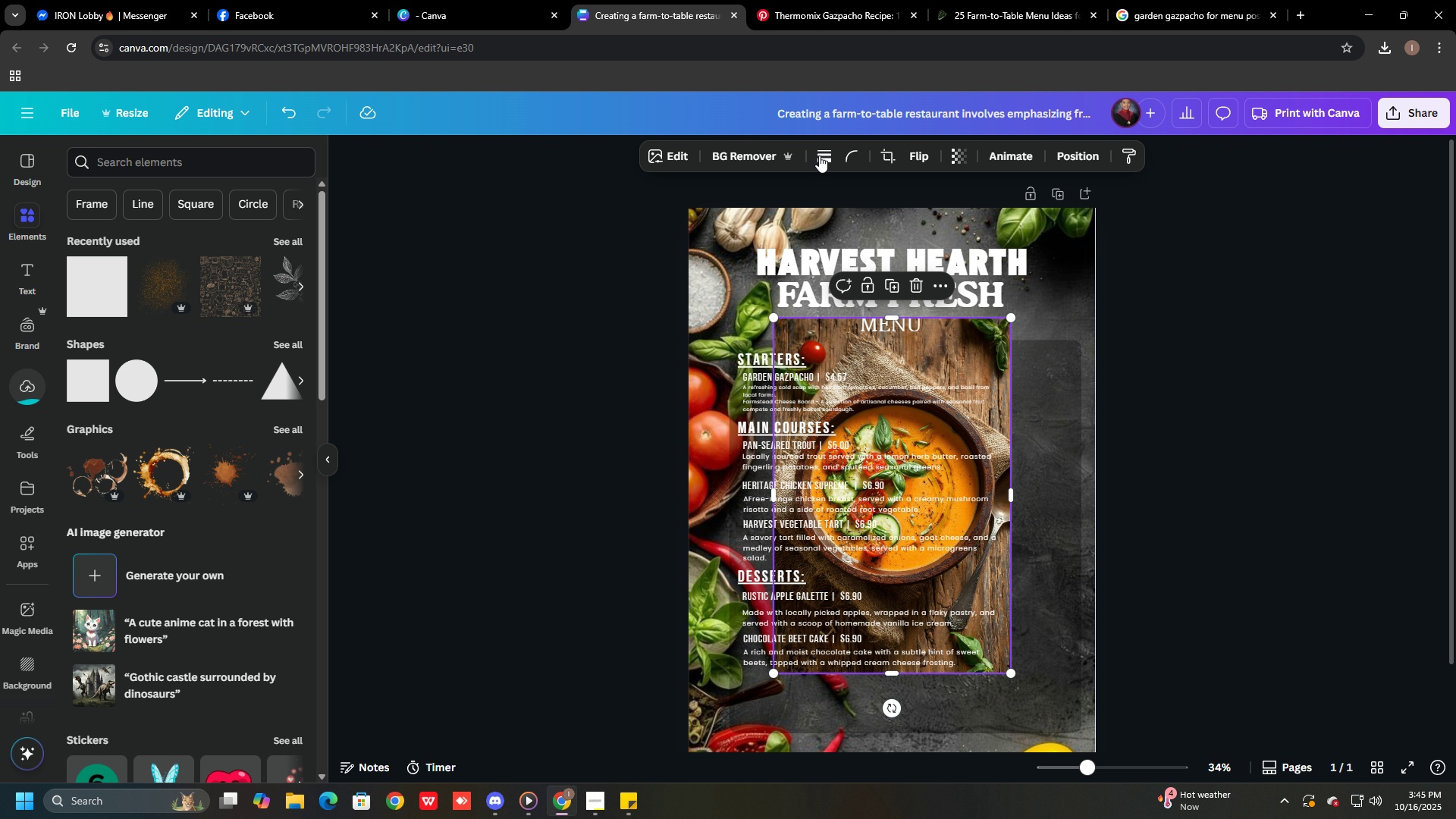 
left_click([758, 152])
 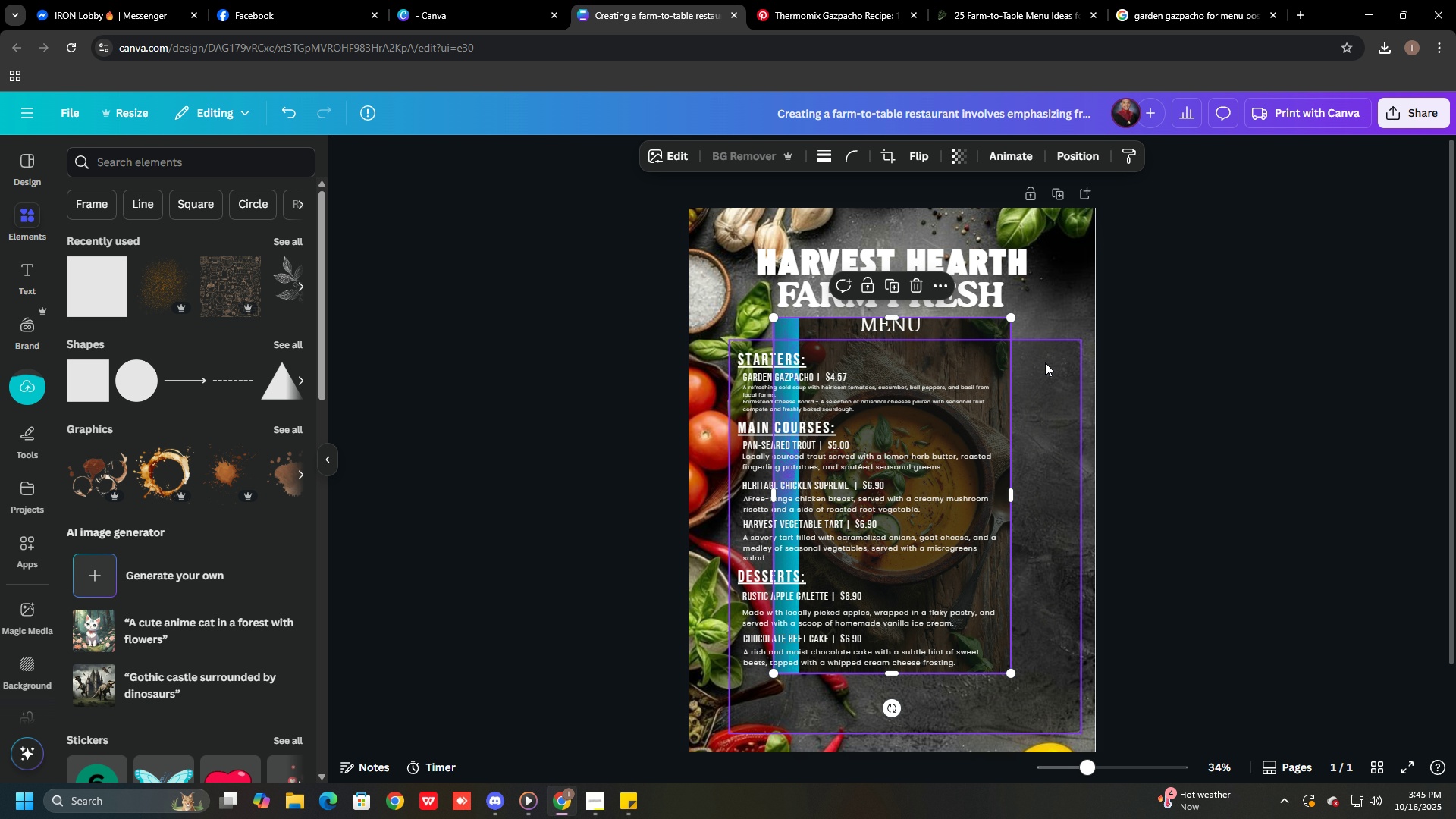 
mouse_move([1029, 359])
 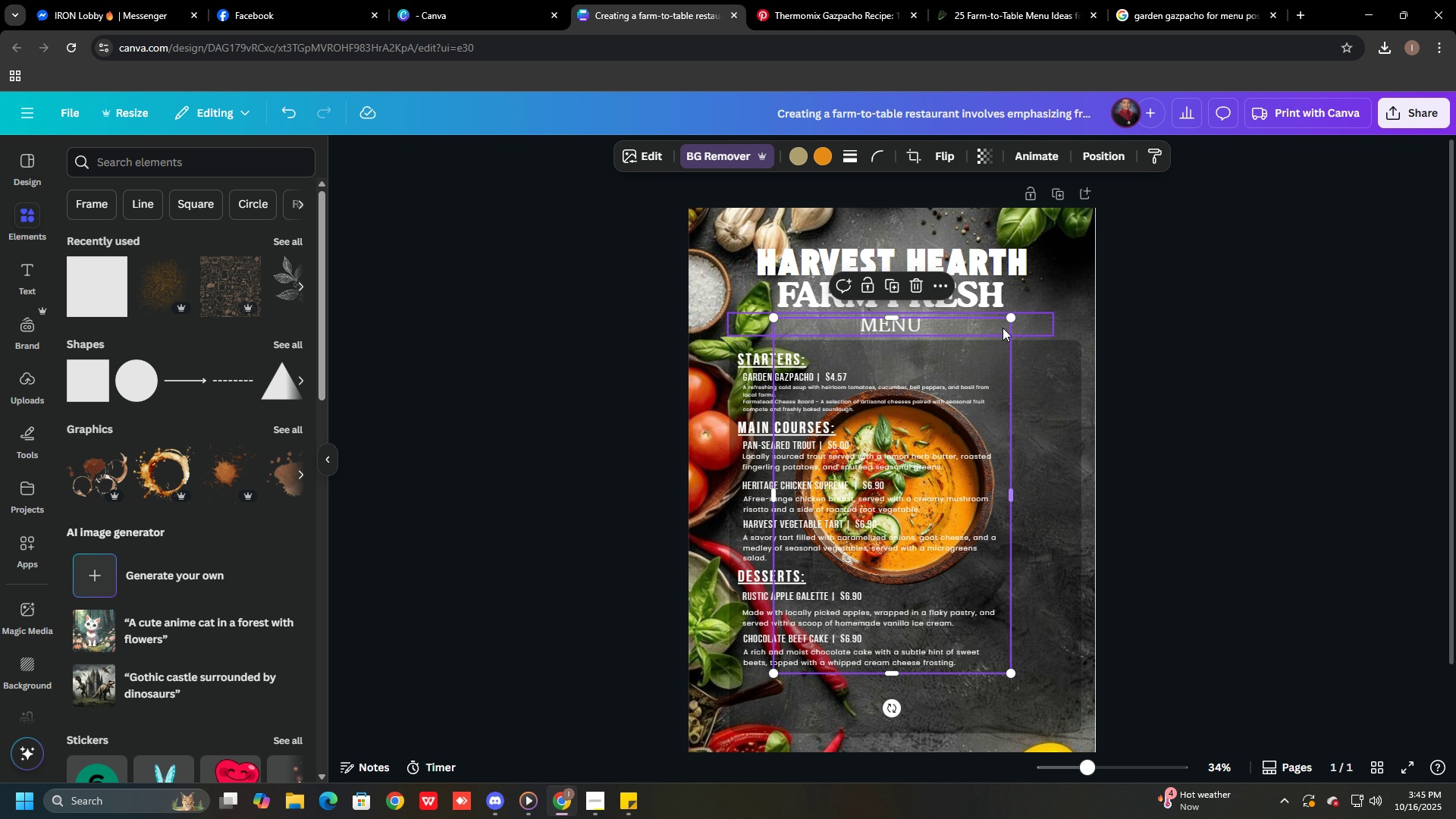 
left_click_drag(start_coordinate=[1012, 321], to_coordinate=[842, 498])
 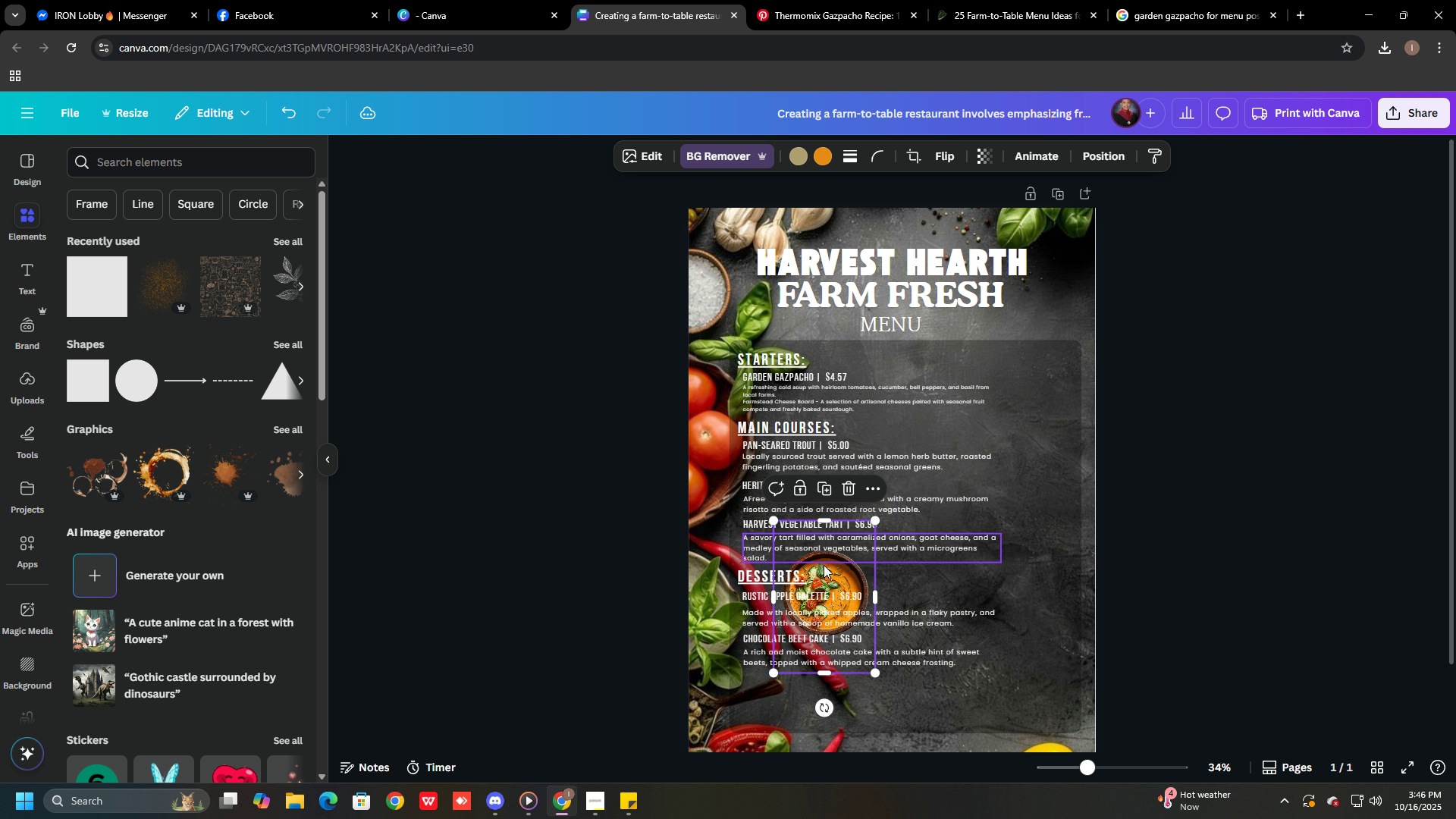 
left_click_drag(start_coordinate=[824, 566], to_coordinate=[1037, 363])
 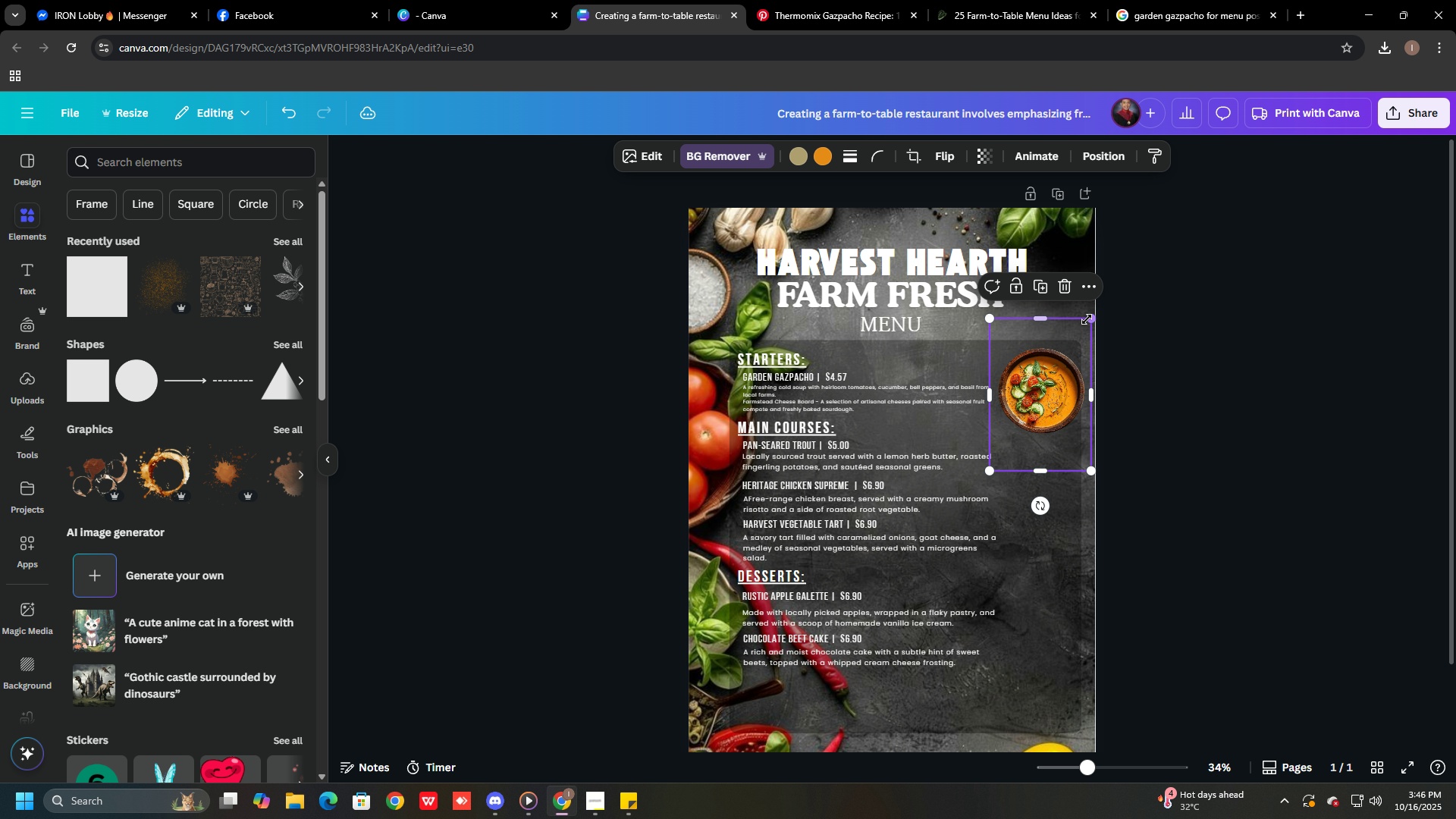 
left_click_drag(start_coordinate=[1089, 318], to_coordinate=[1057, 343])
 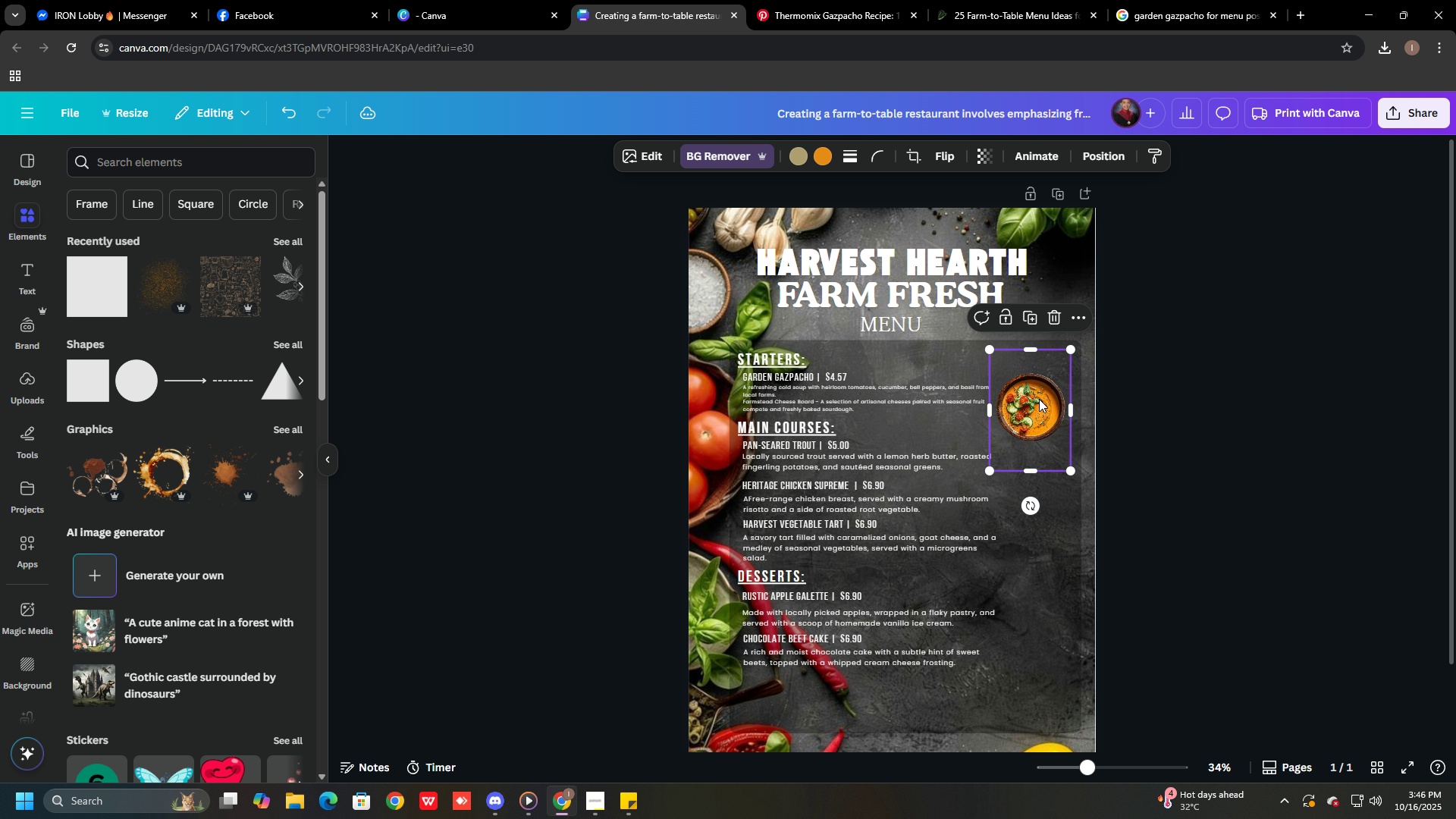 
left_click_drag(start_coordinate=[1039, 399], to_coordinate=[1045, 385])
 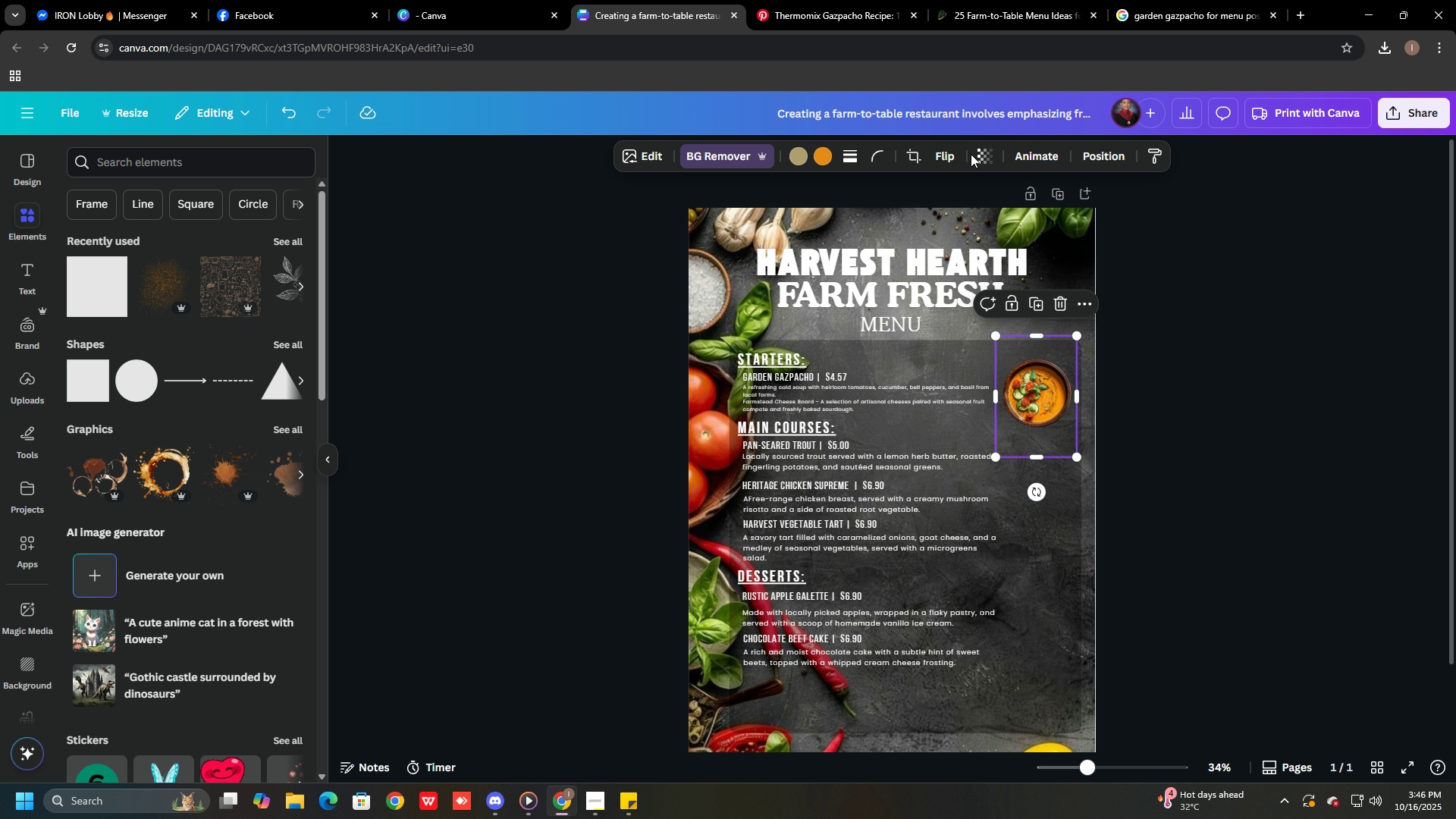 
wait(5.29)
 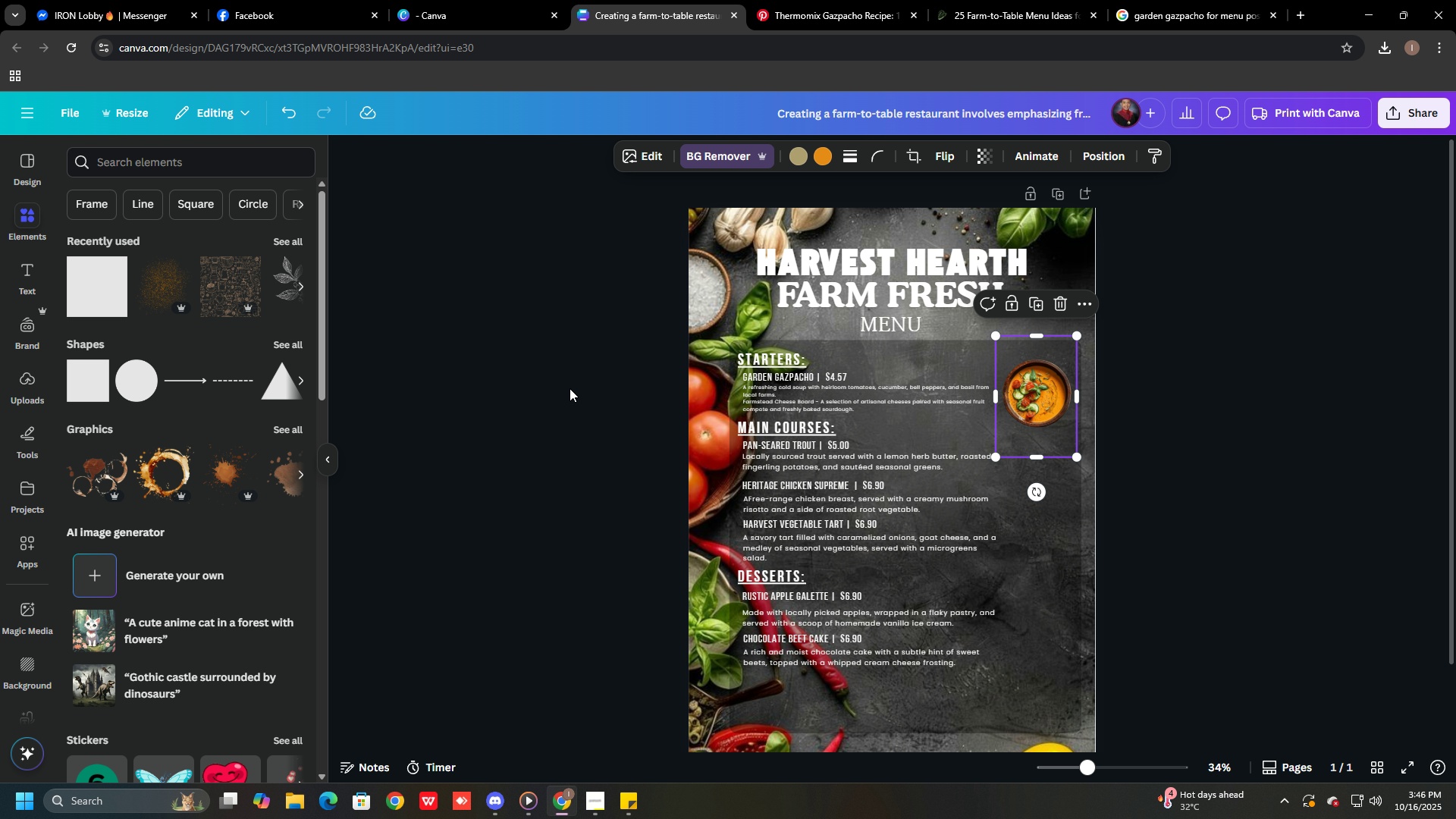 
left_click([978, 154])
 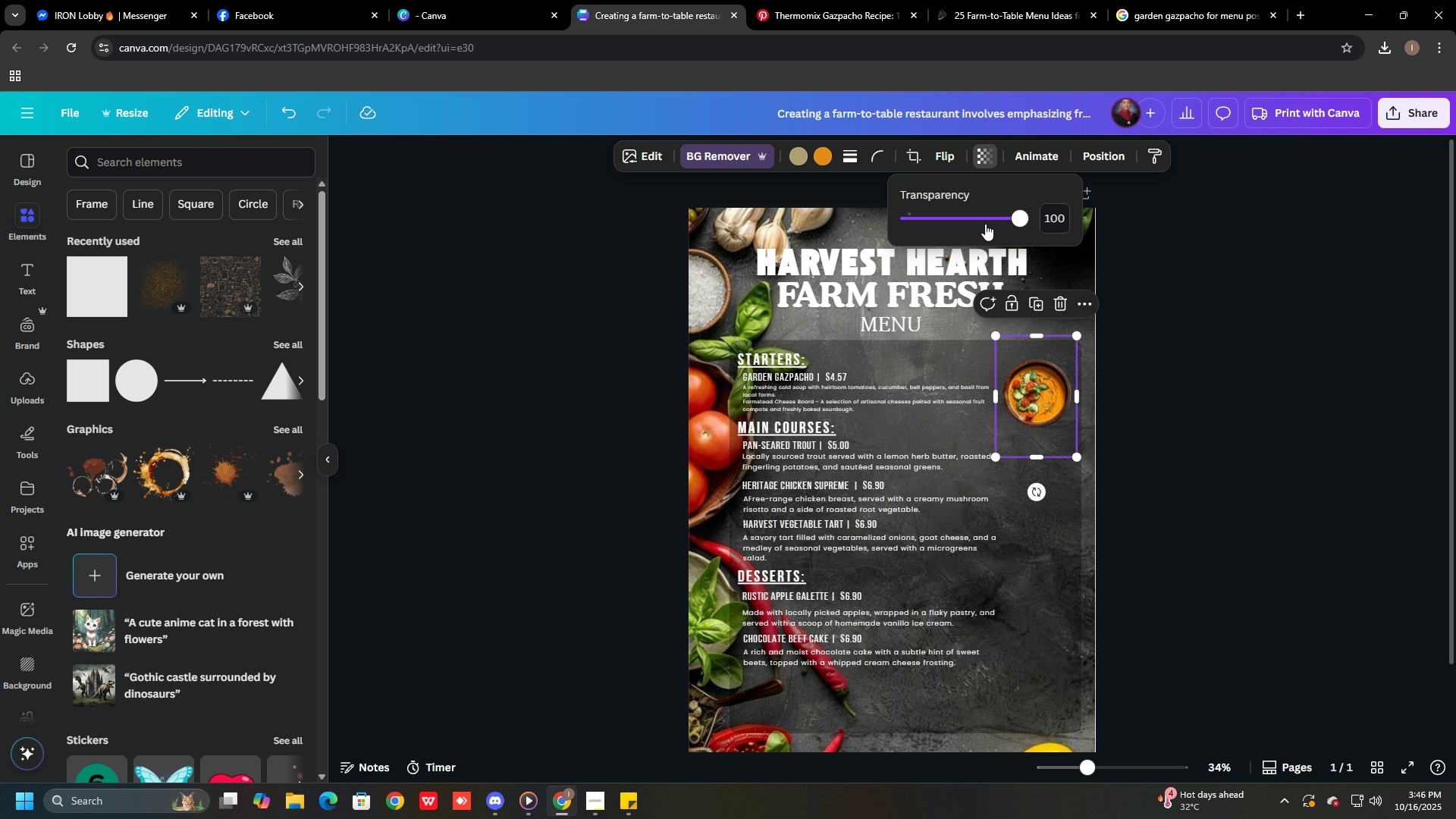 
left_click_drag(start_coordinate=[993, 222], to_coordinate=[997, 221])
 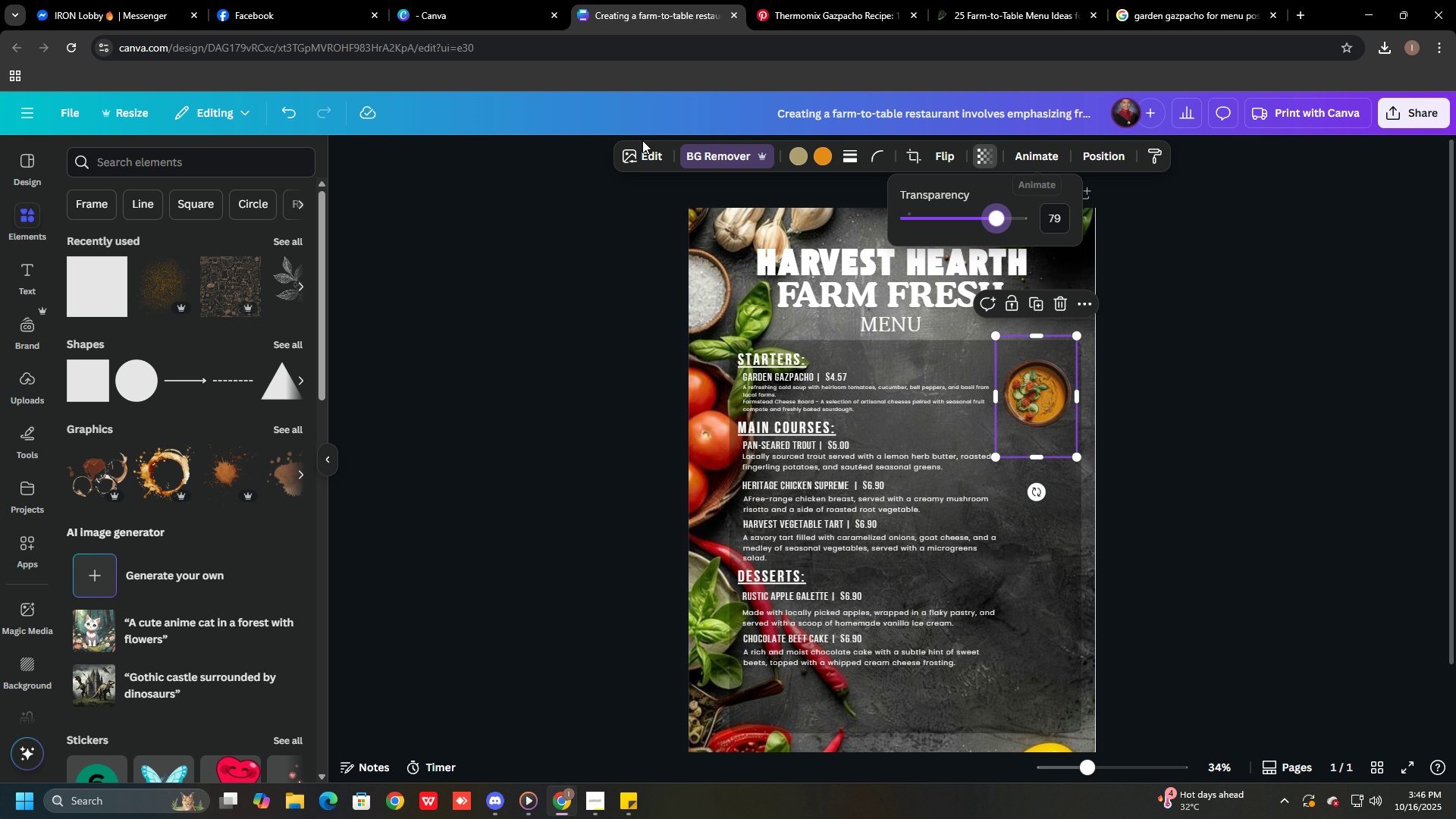 
left_click([641, 152])
 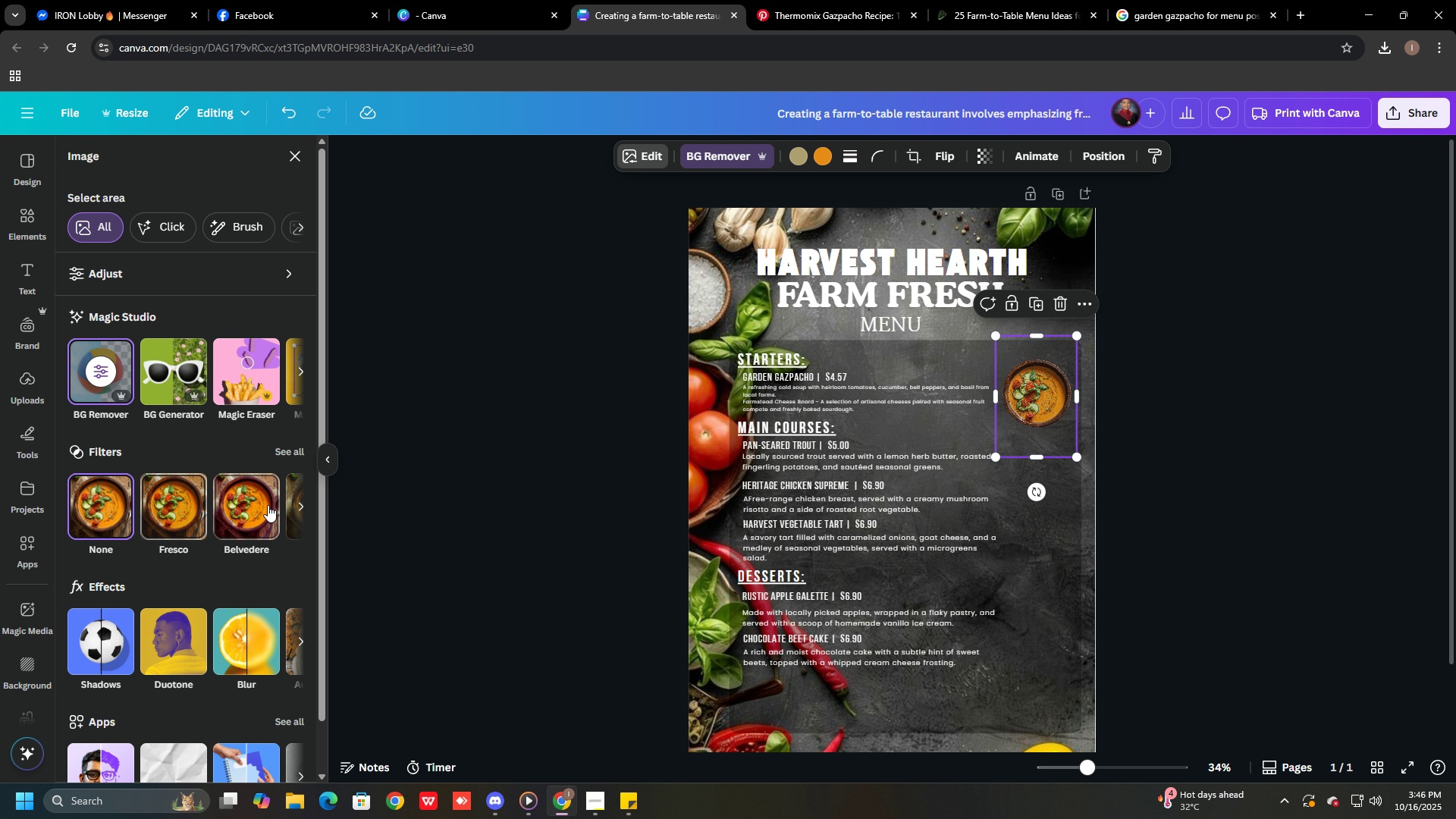 
left_click([253, 511])
 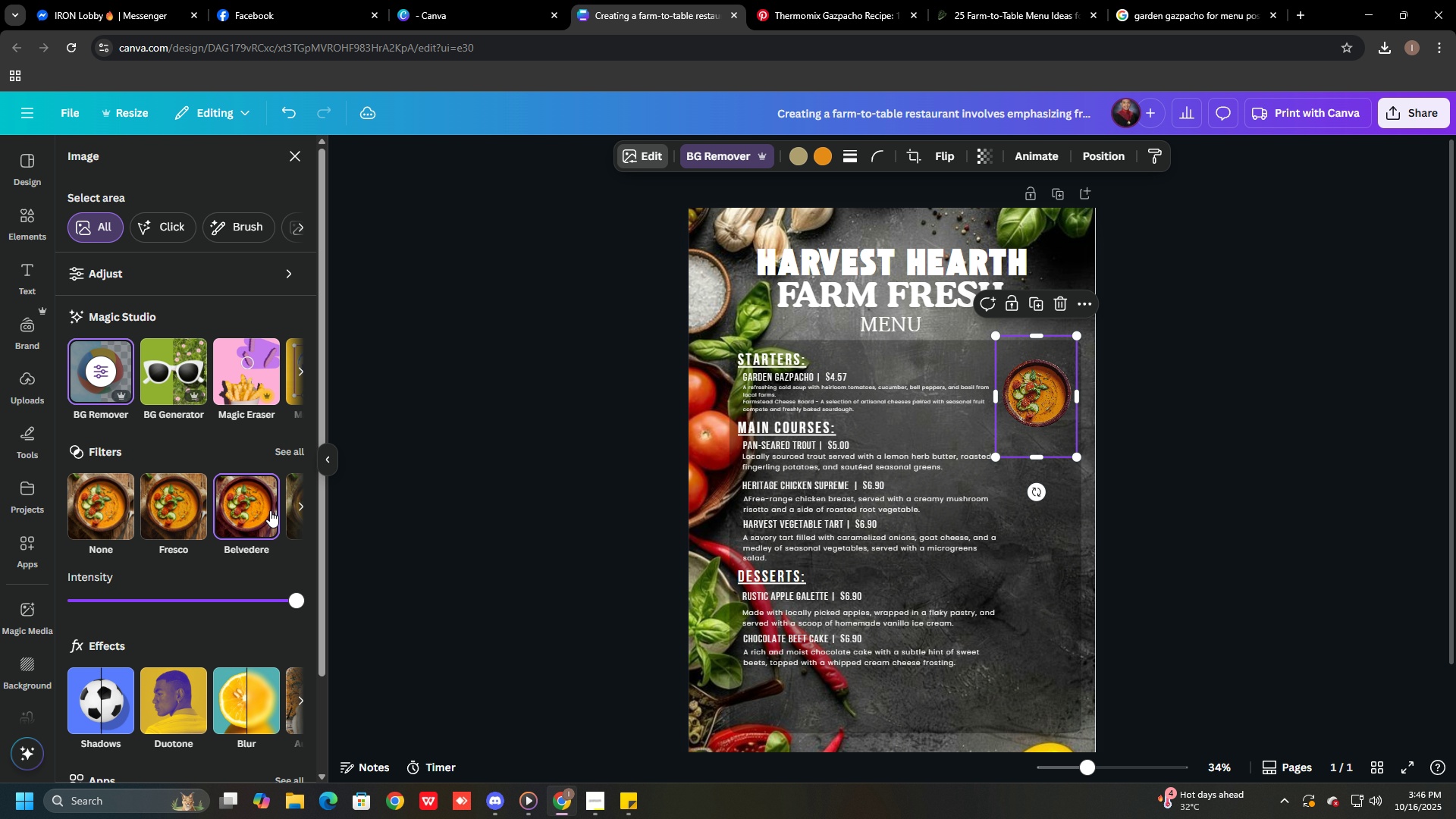 
left_click([298, 506])
 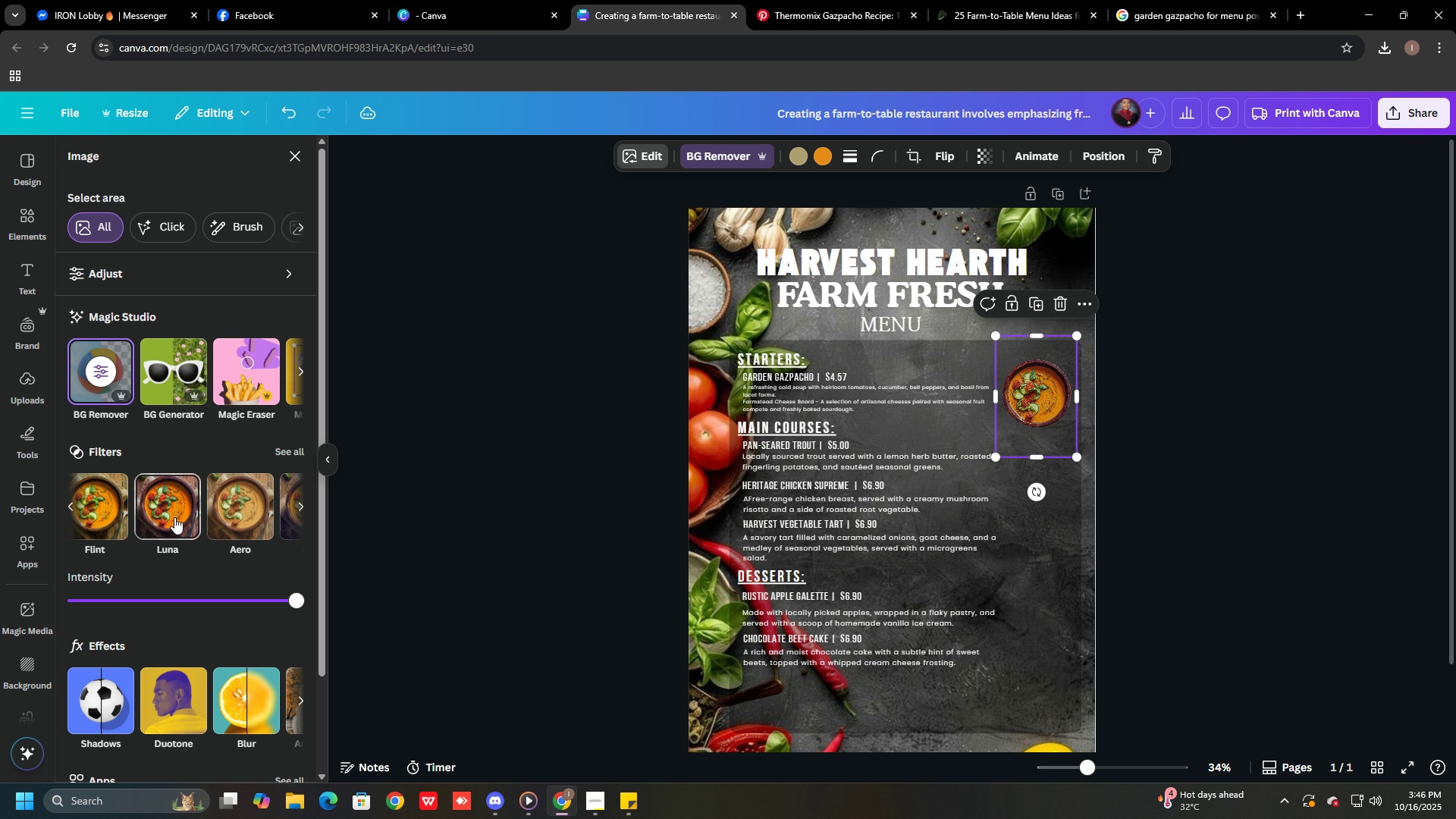 
left_click([174, 516])
 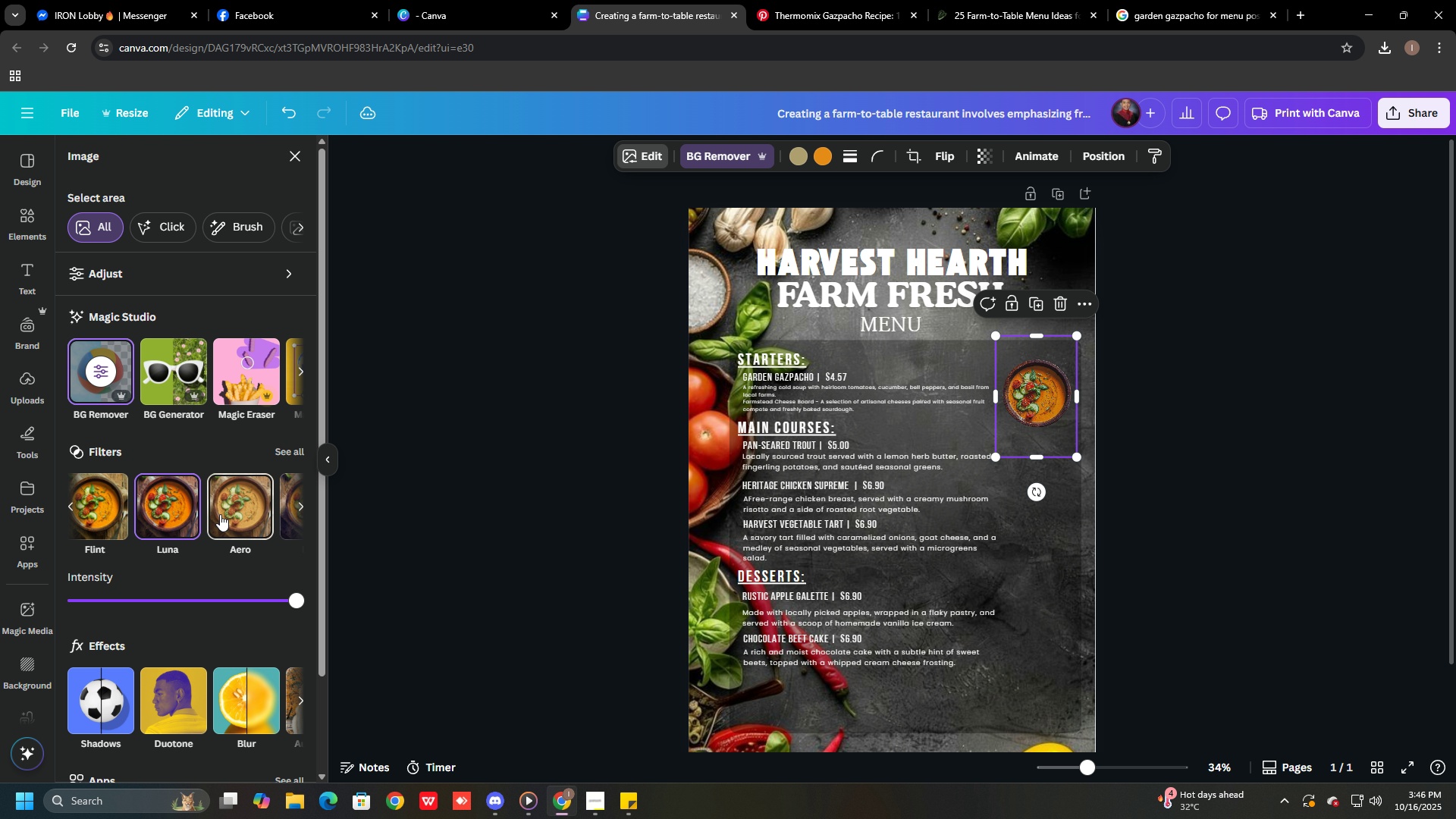 
left_click([220, 514])
 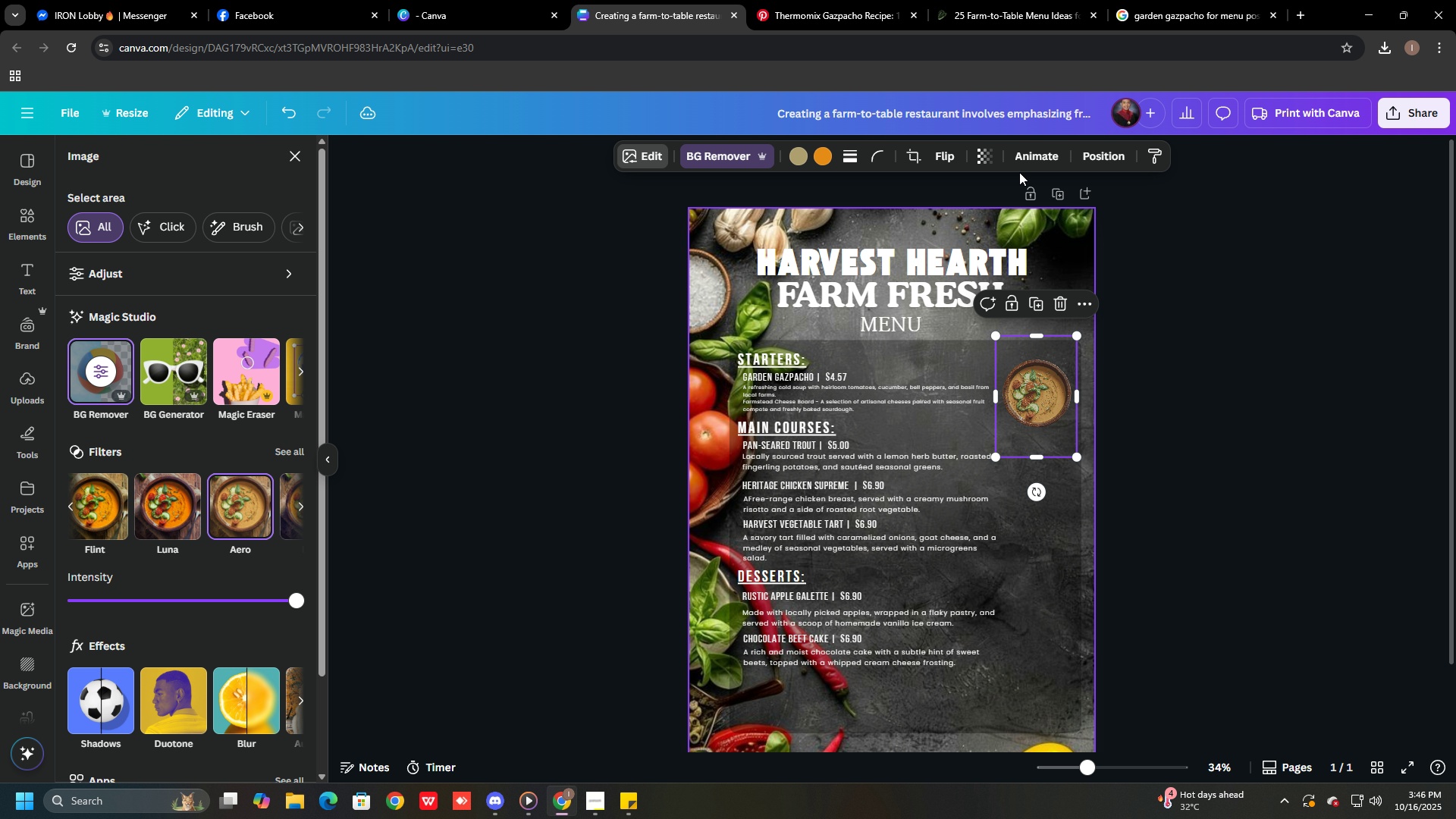 
left_click([970, 165])
 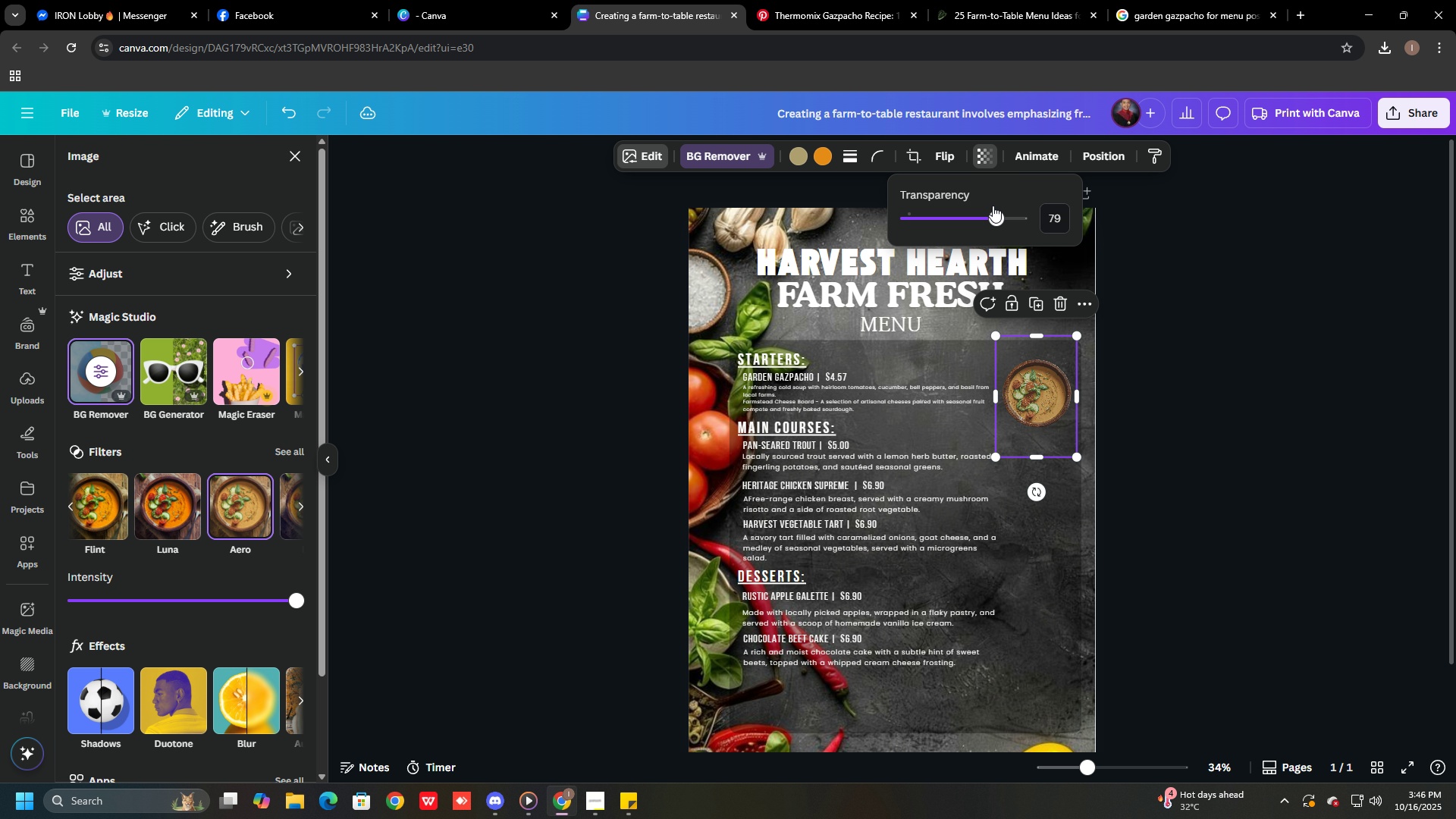 
left_click_drag(start_coordinate=[994, 215], to_coordinate=[1050, 215])
 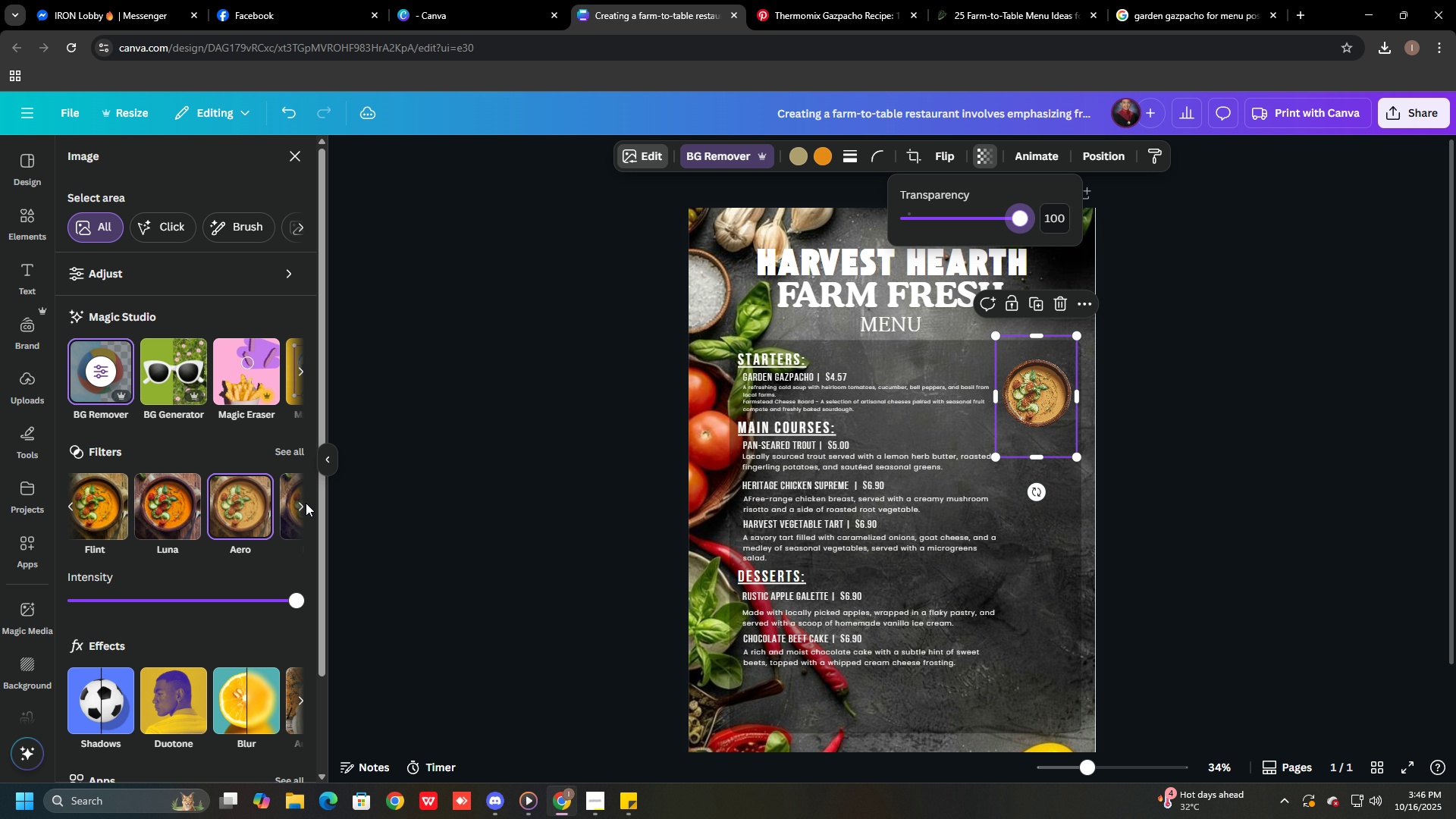 
left_click([303, 504])
 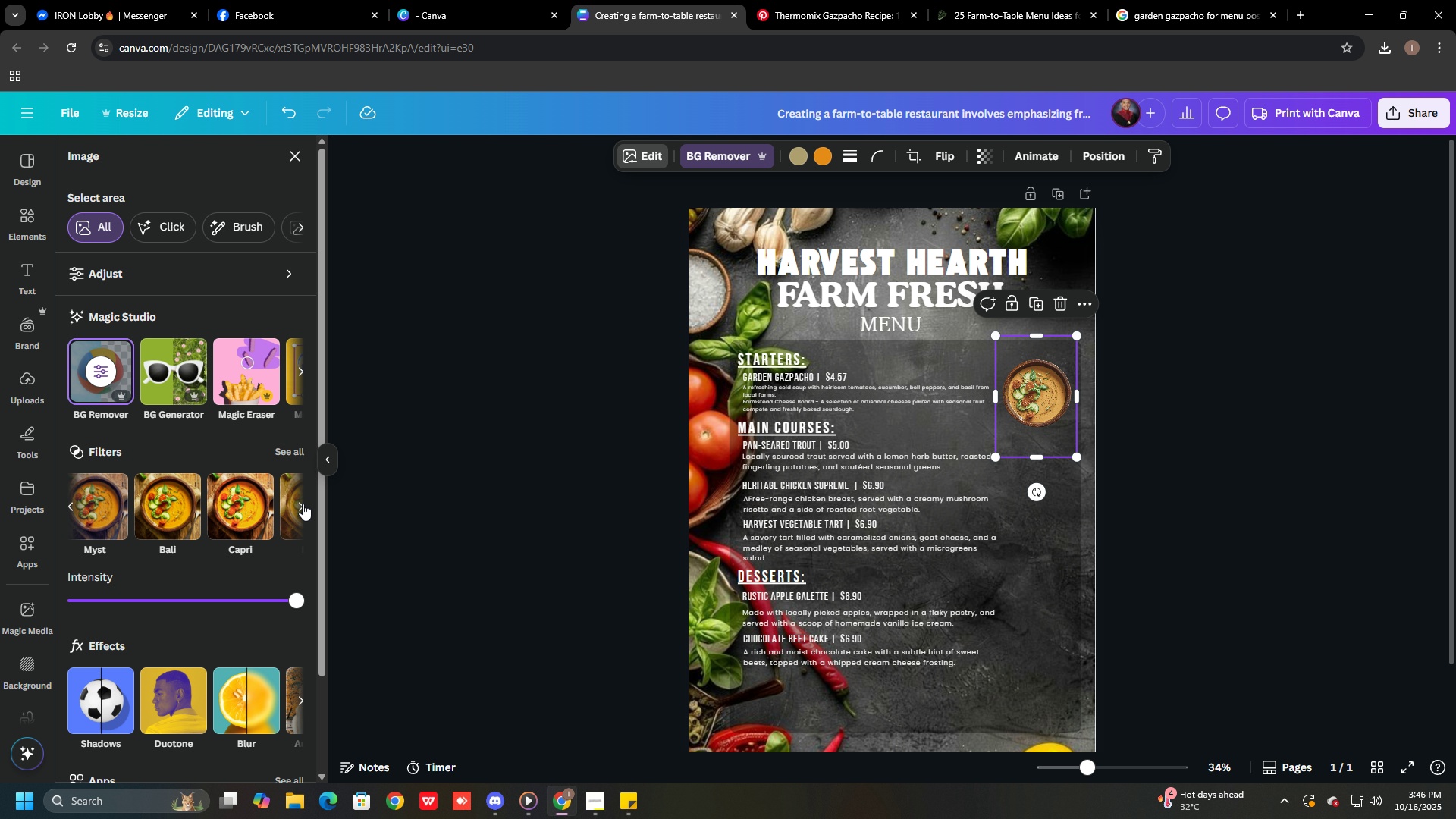 
left_click([303, 504])
 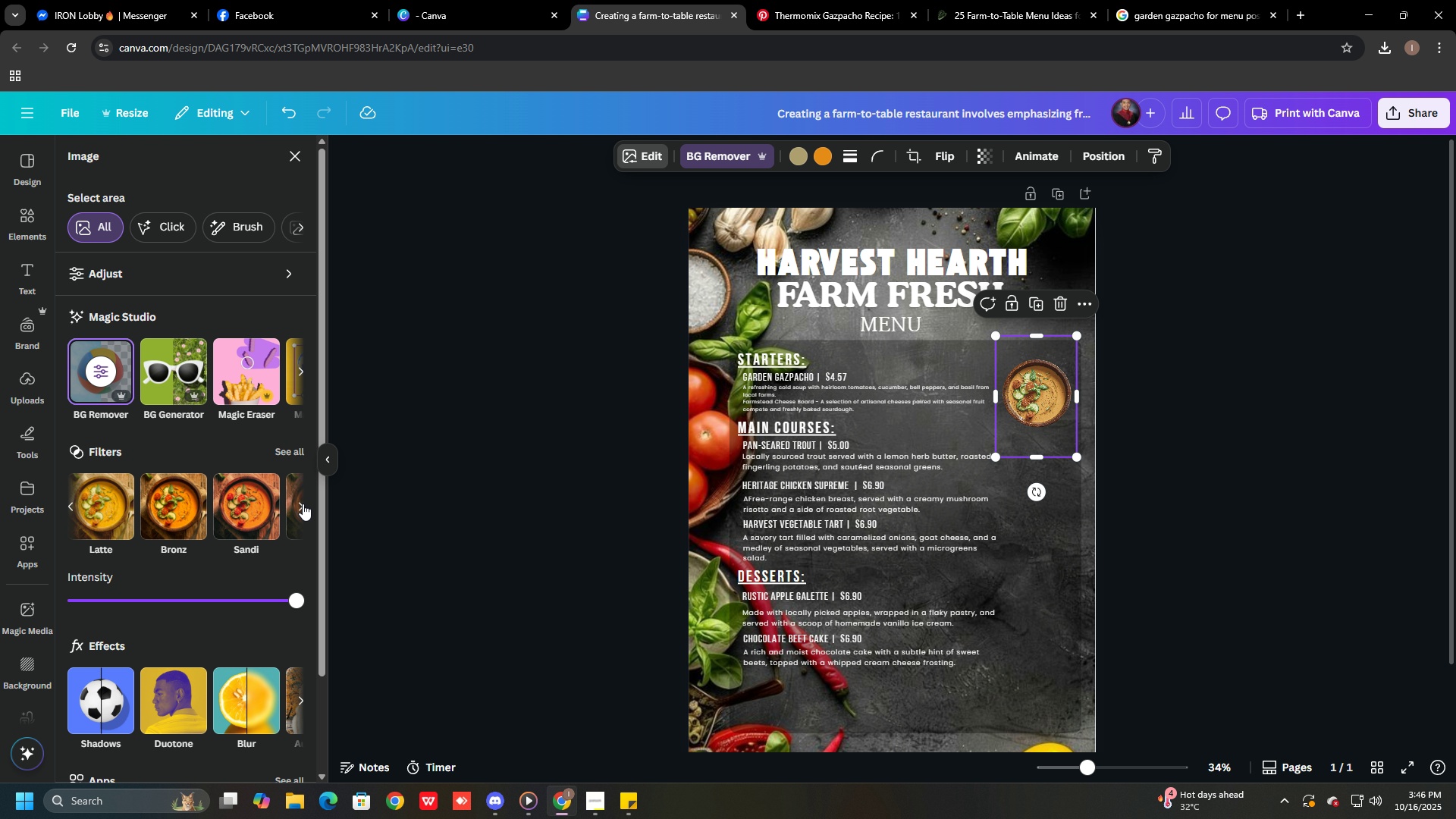 
left_click([303, 504])
 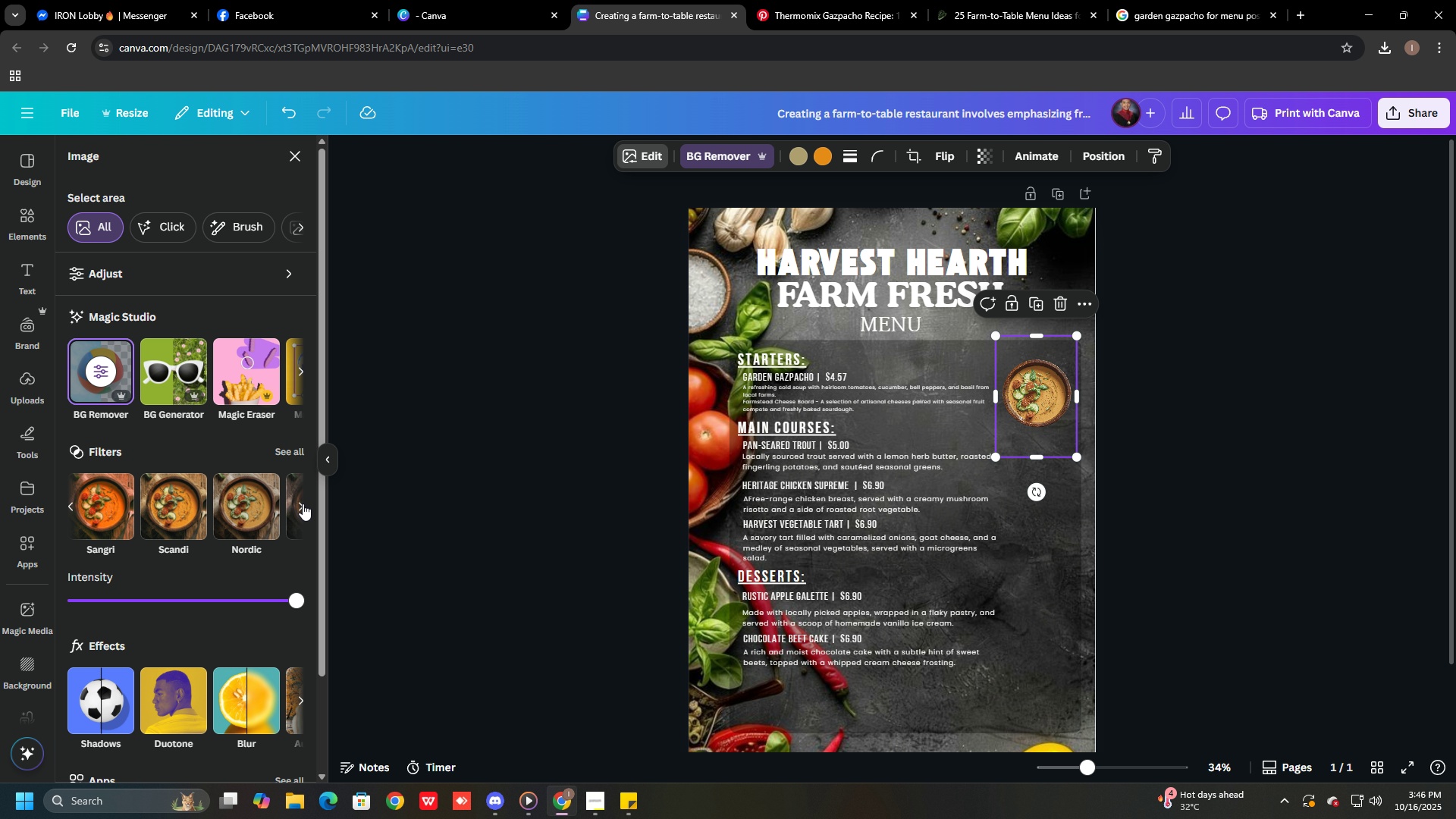 
left_click([303, 504])
 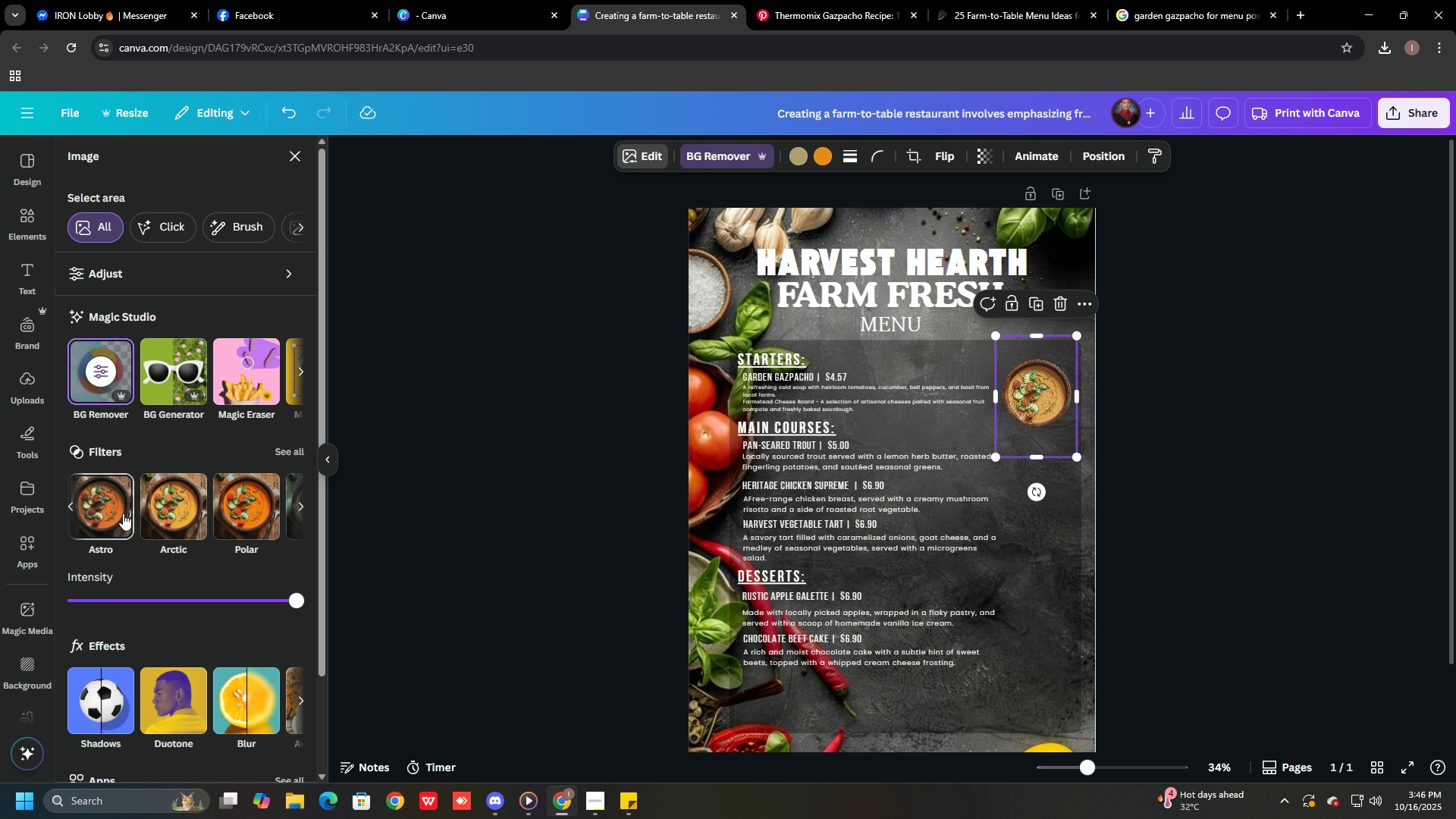 
left_click([118, 513])
 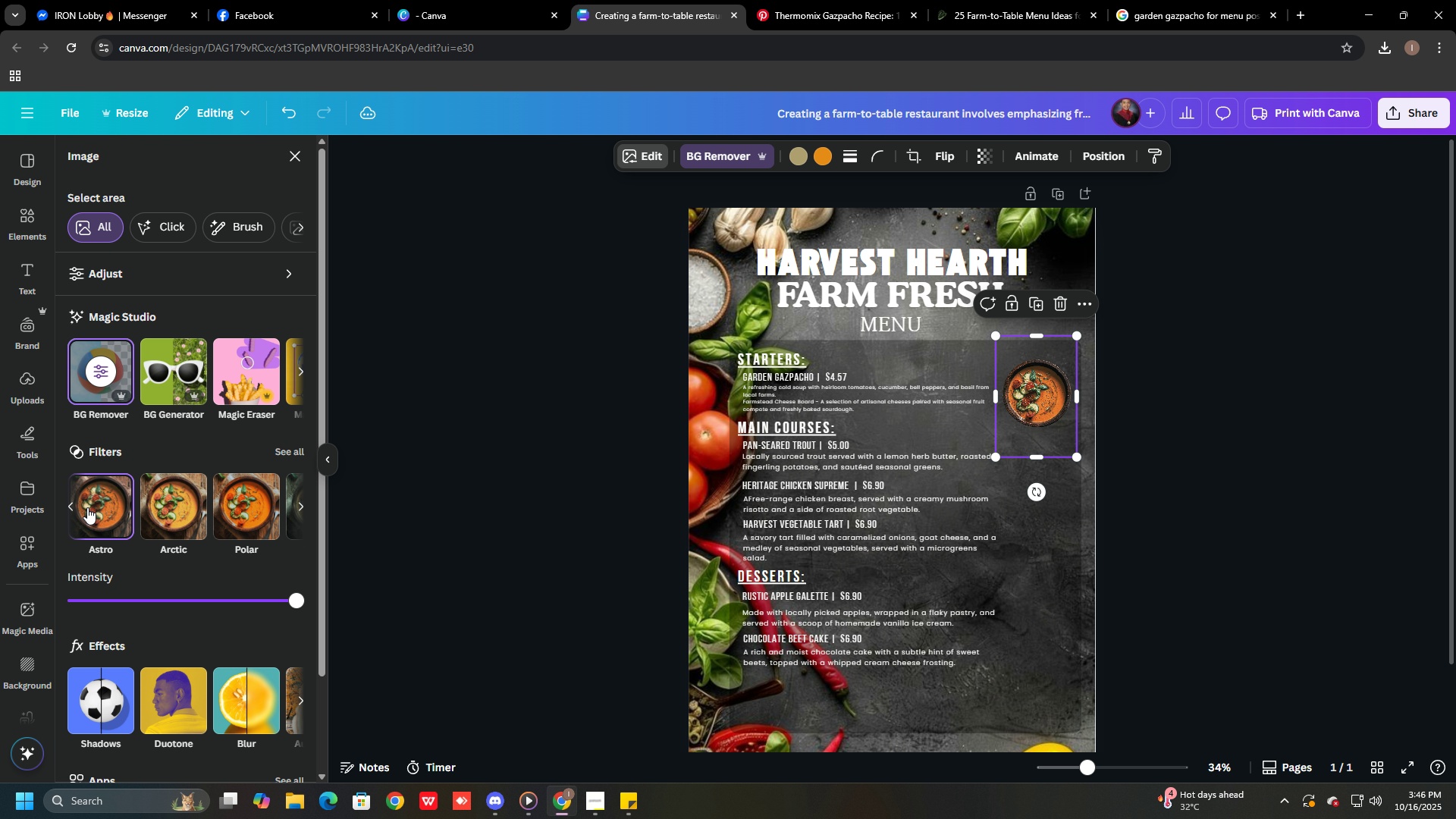 
left_click([74, 506])
 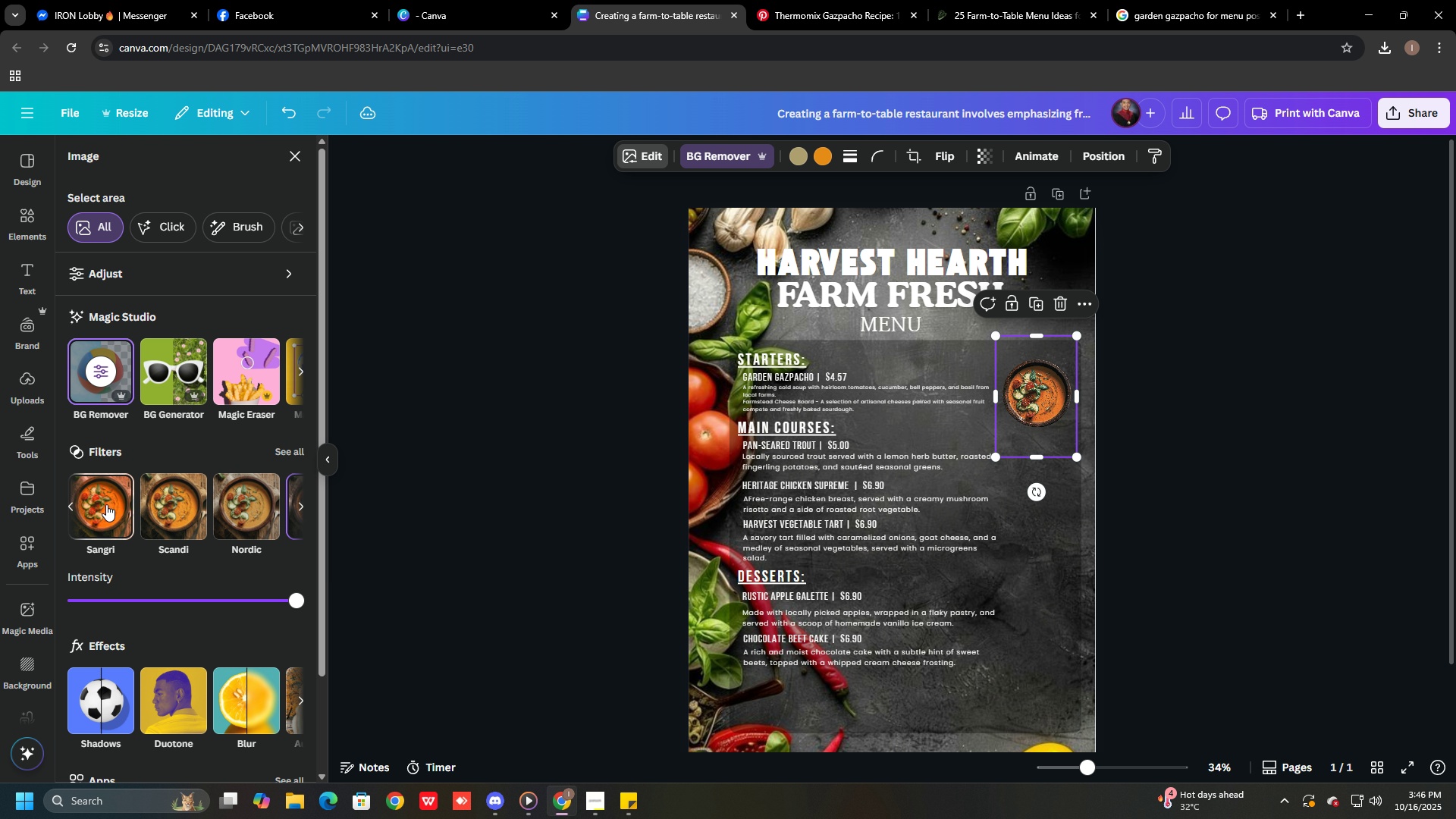 
left_click([106, 504])
 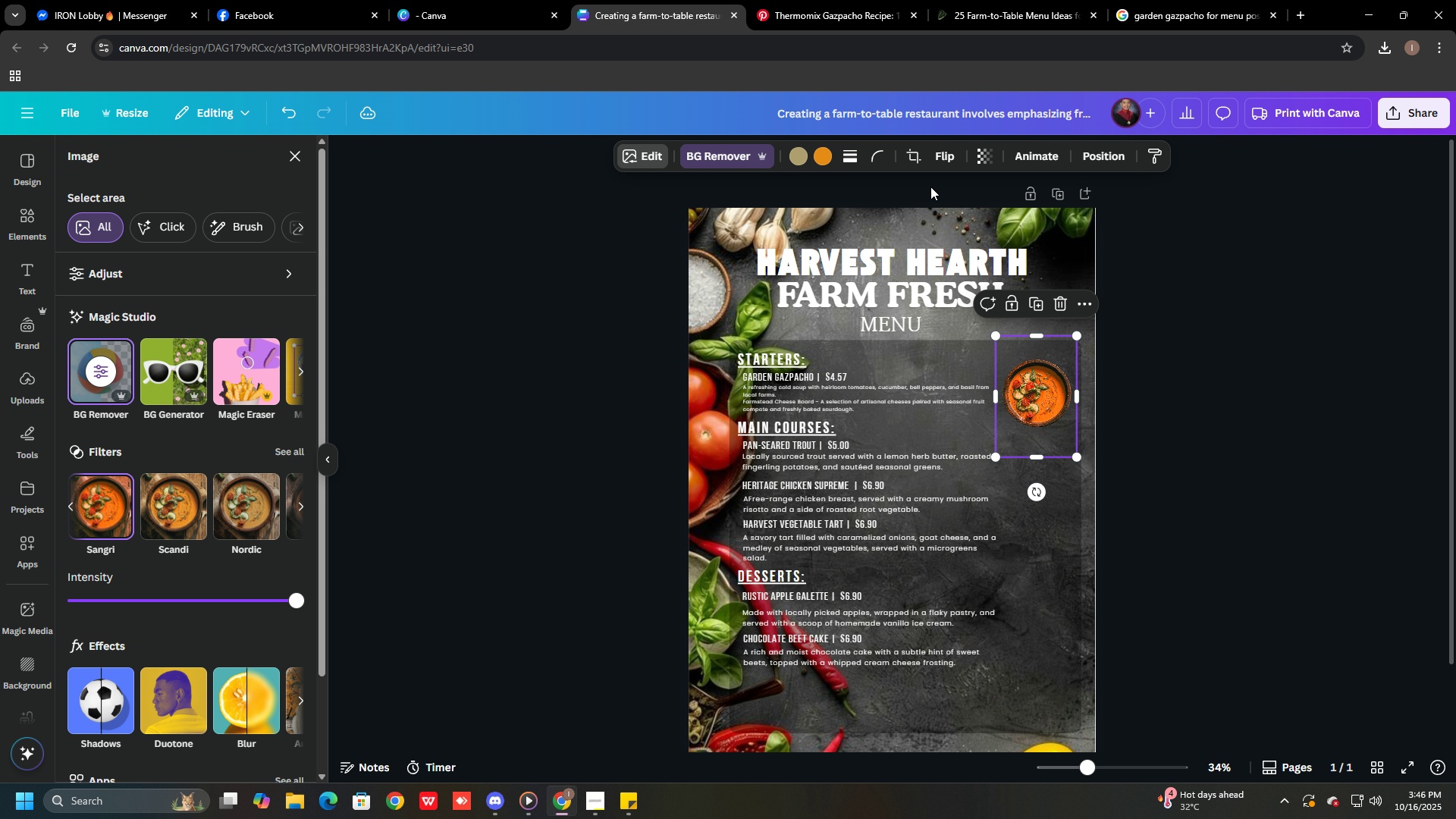 
left_click([934, 156])
 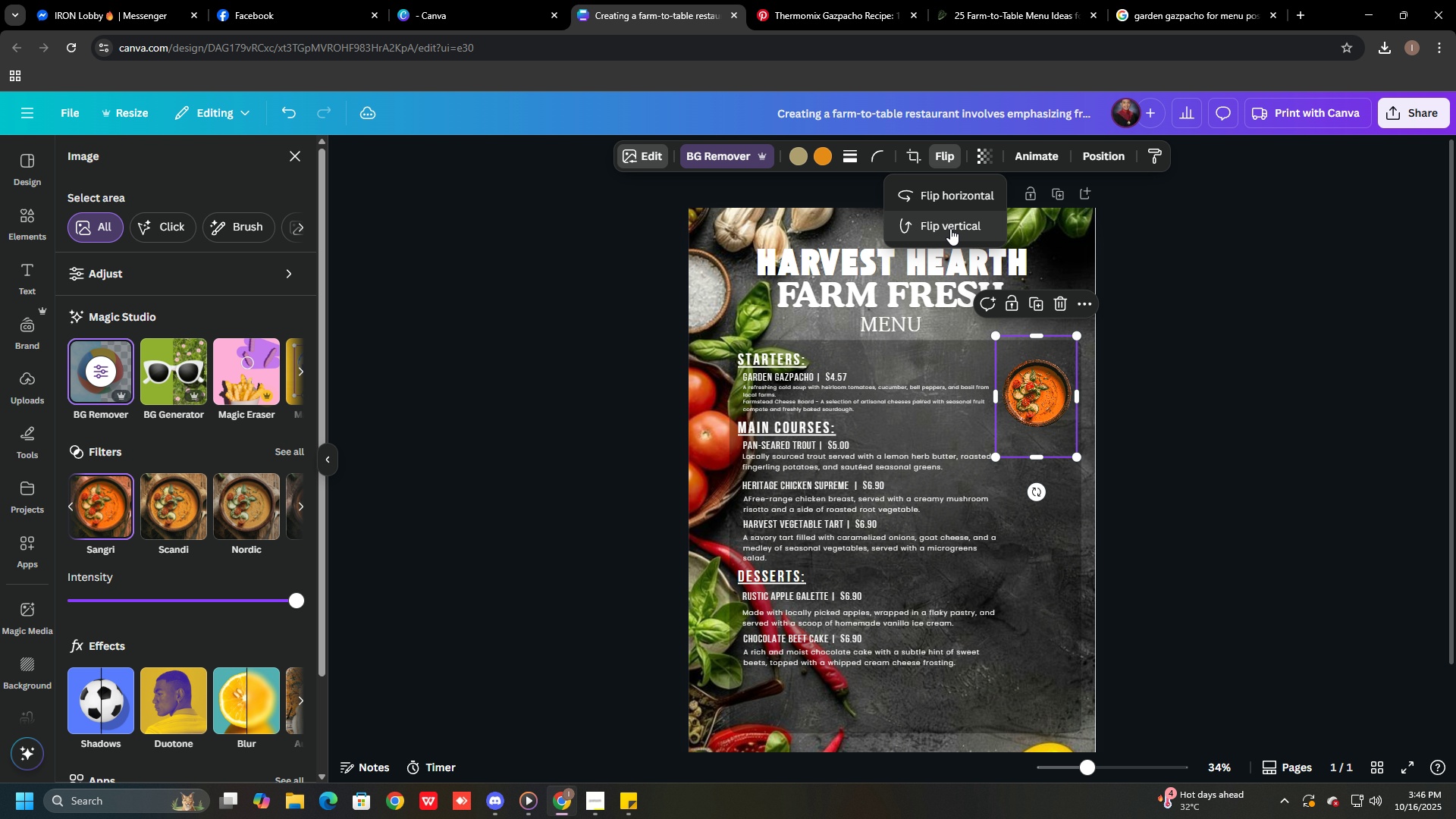 
left_click([950, 228])
 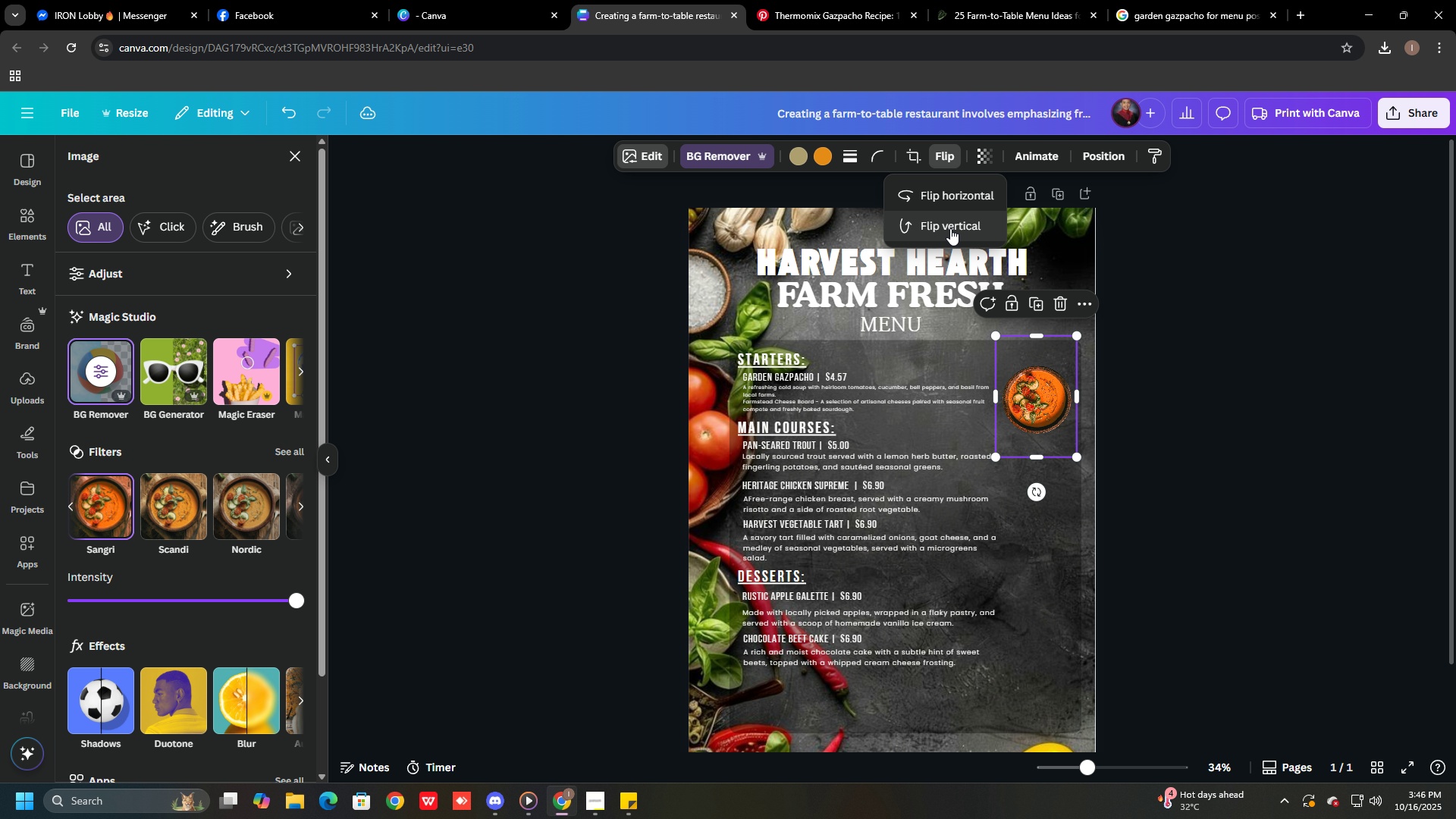 
left_click([950, 228])
 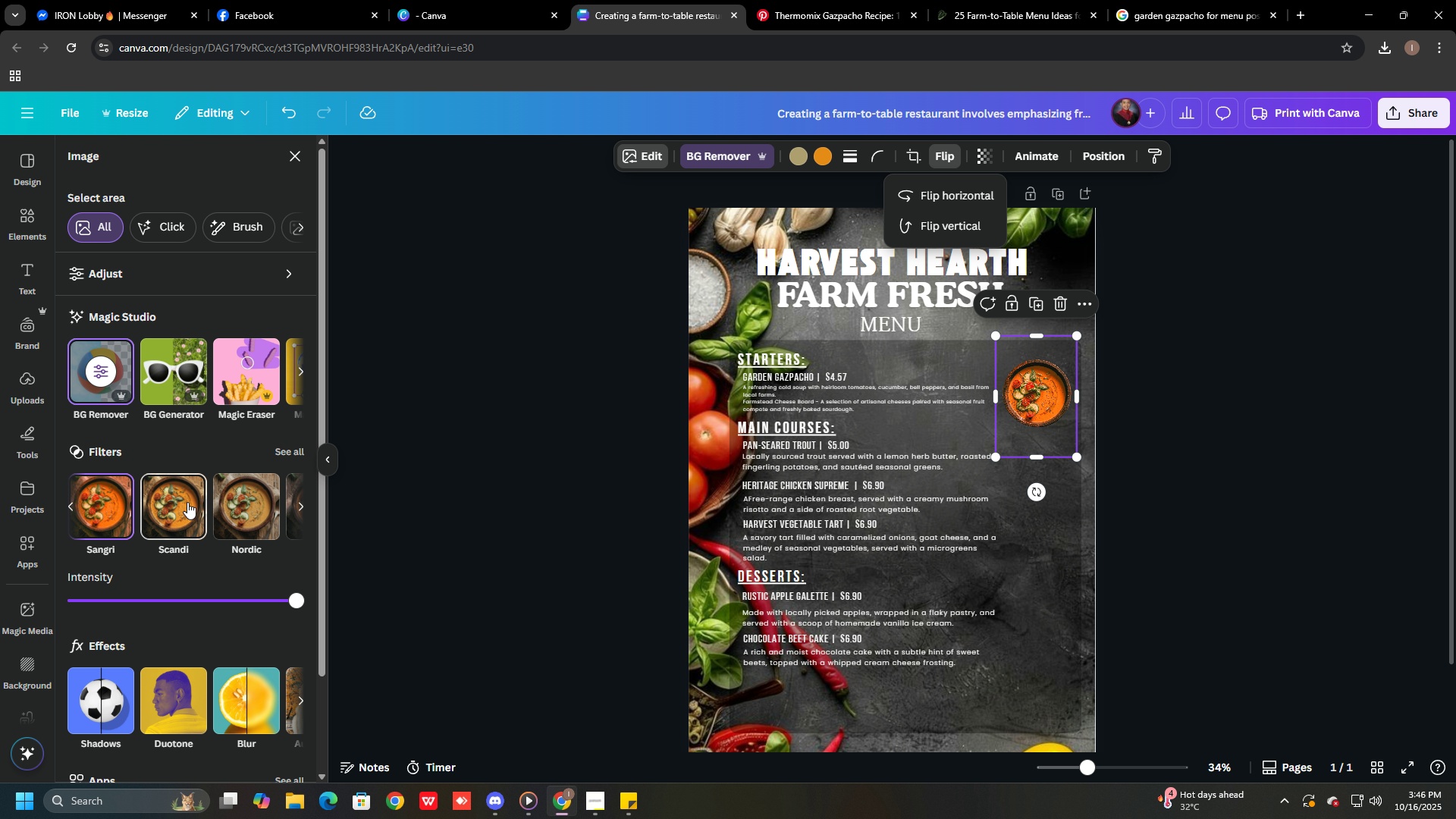 
left_click([97, 691])
 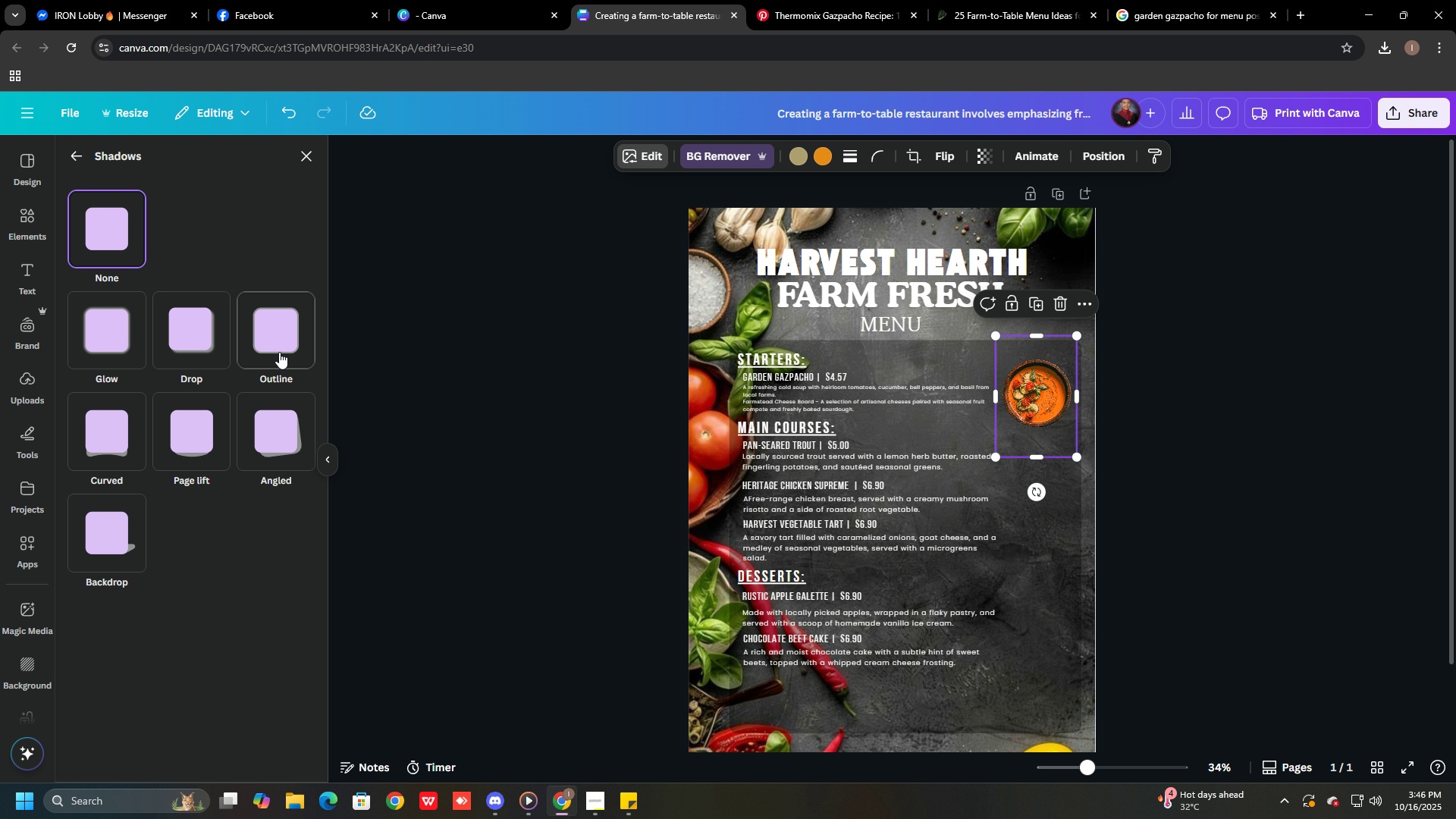 
left_click([284, 340])
 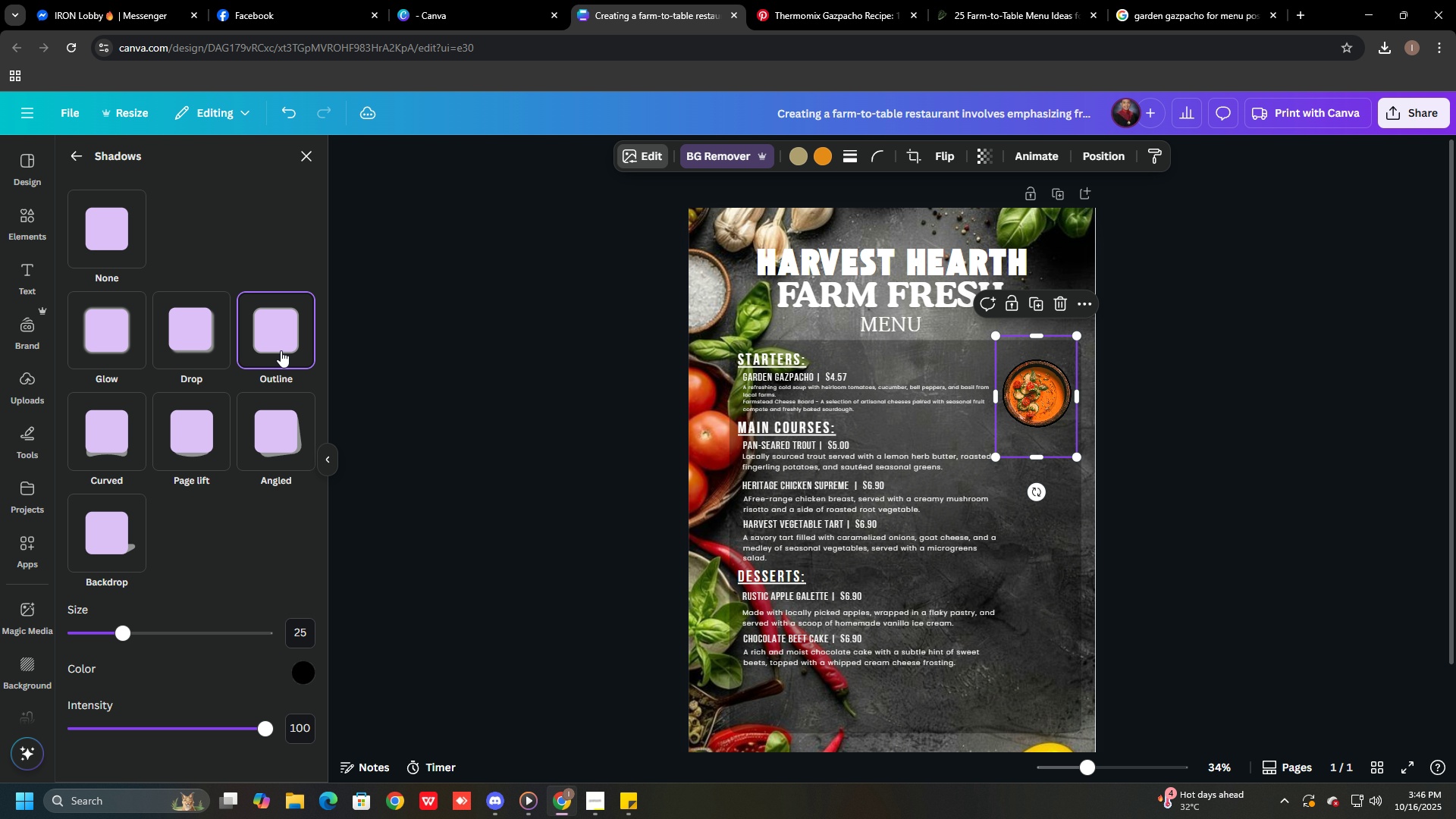 
left_click([268, 435])
 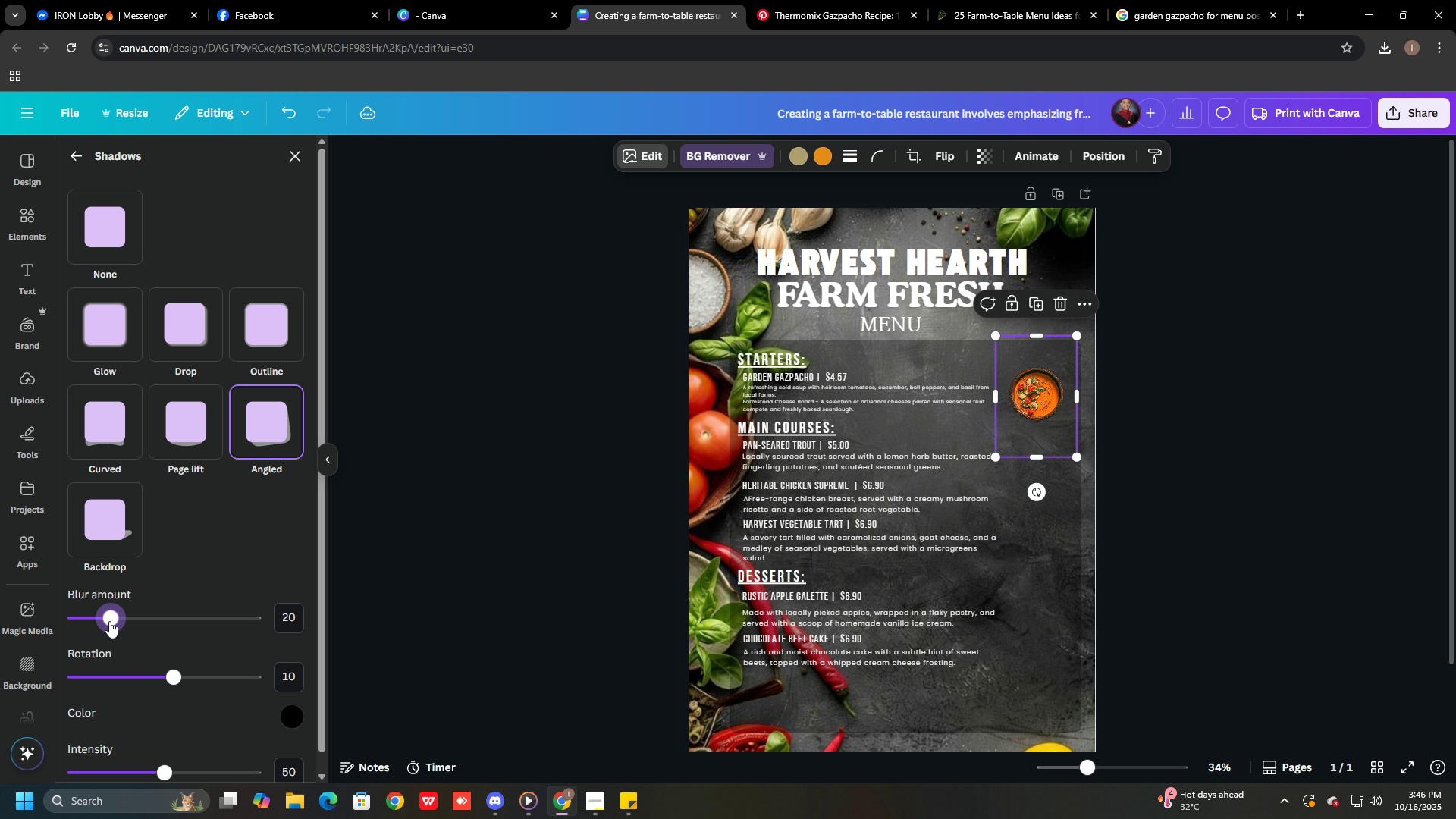 
left_click_drag(start_coordinate=[177, 676], to_coordinate=[164, 684])
 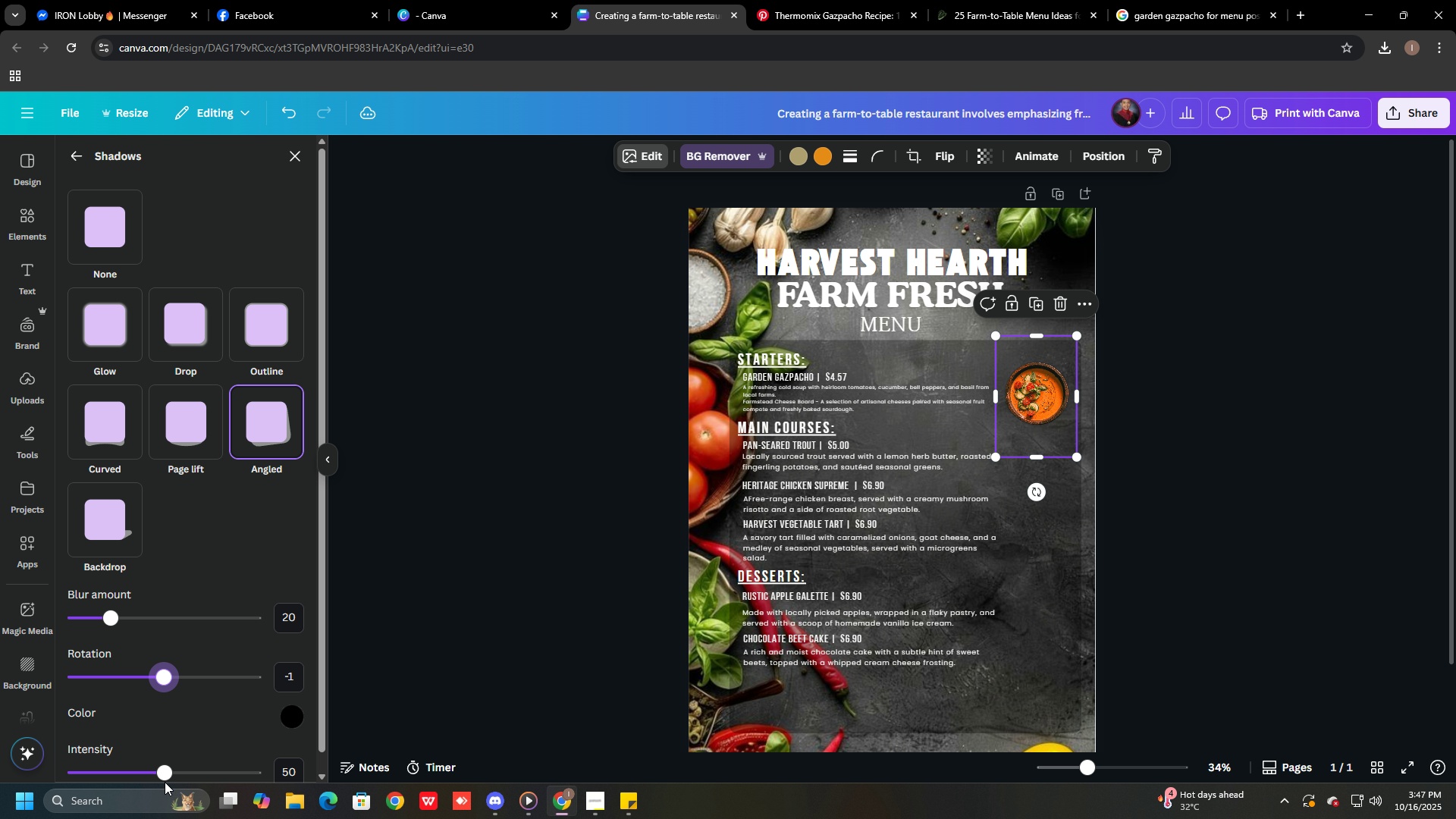 
left_click_drag(start_coordinate=[164, 775], to_coordinate=[0, 752])
 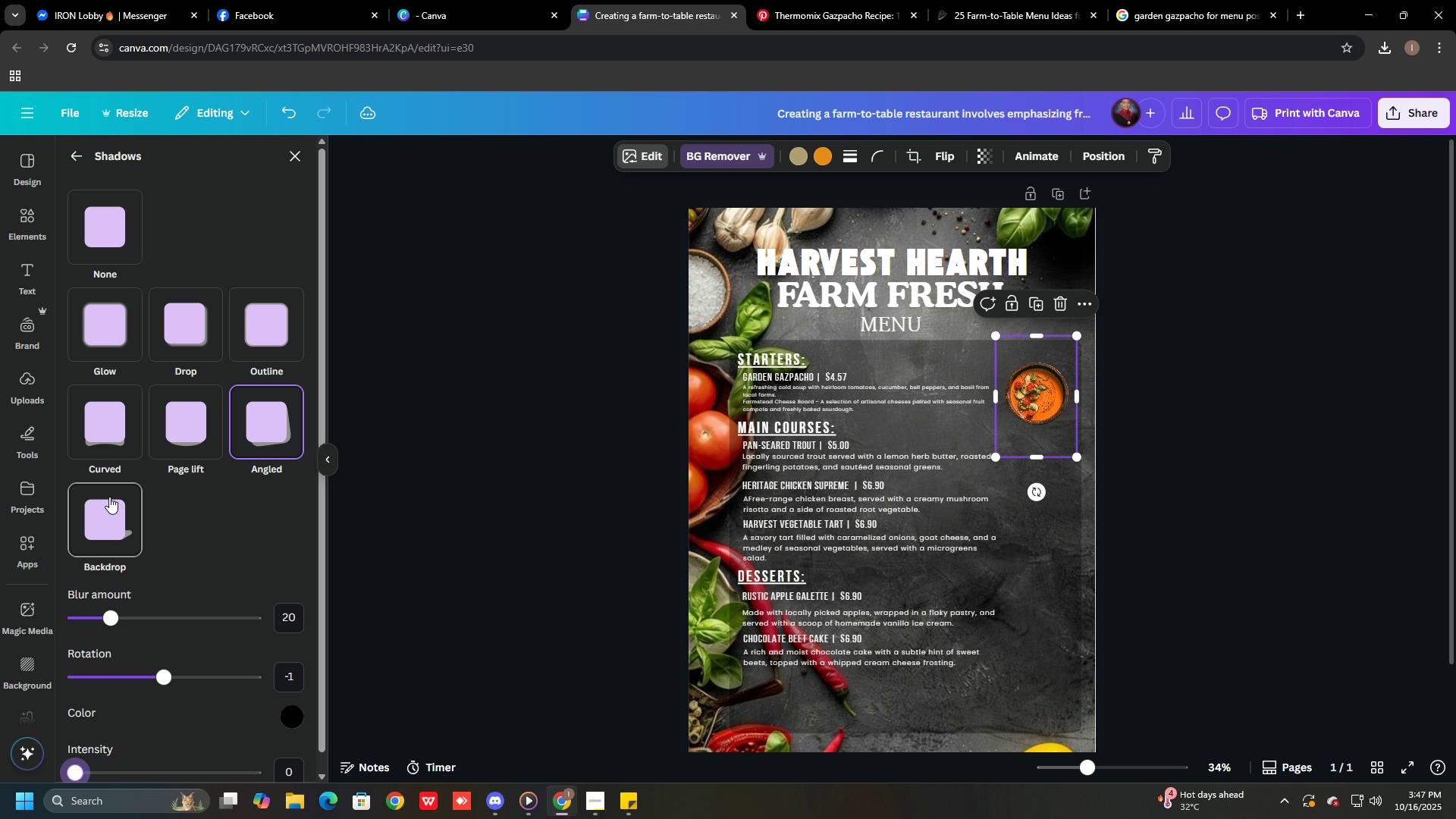 
left_click([109, 497])
 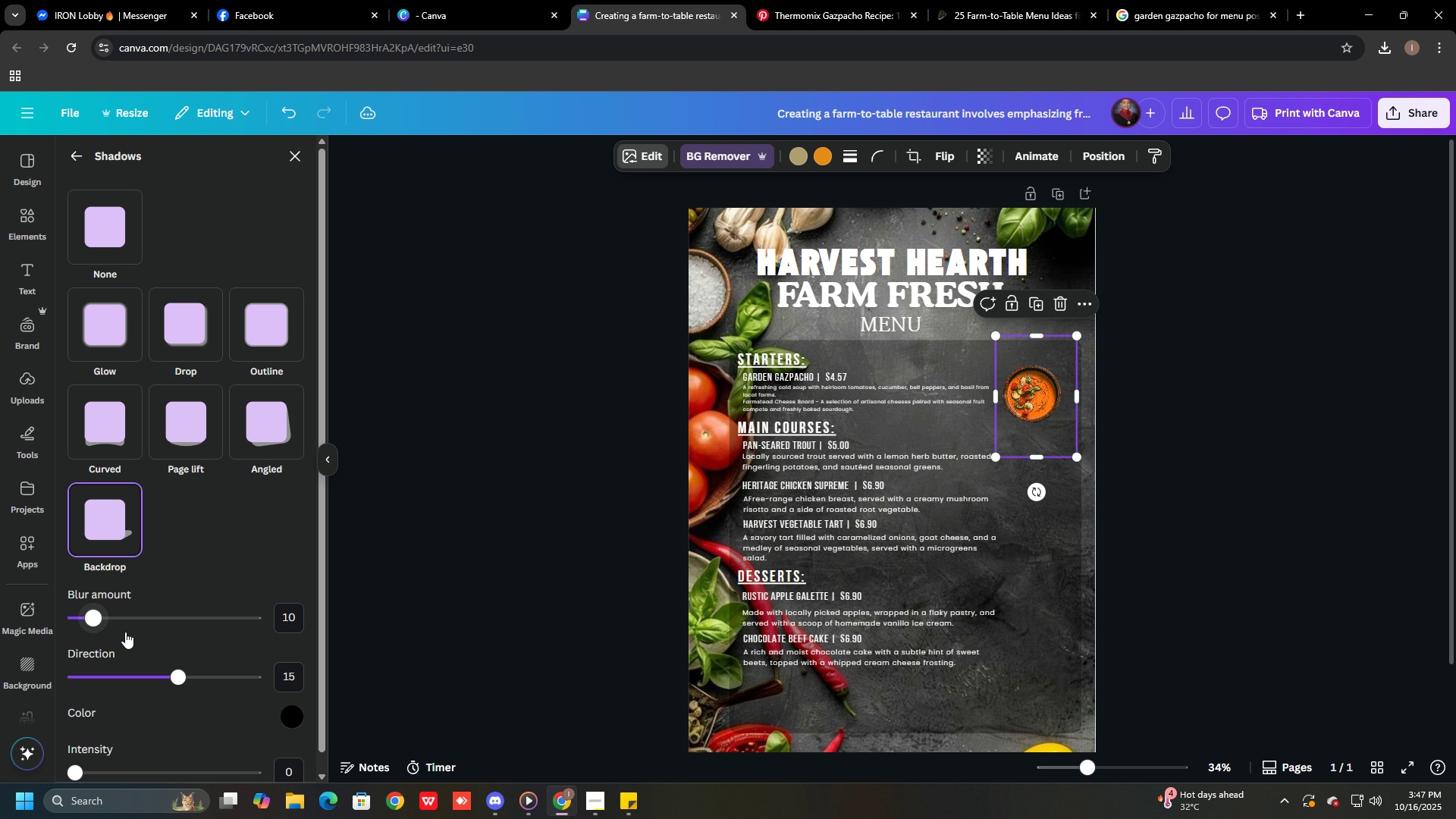 
left_click([293, 726])
 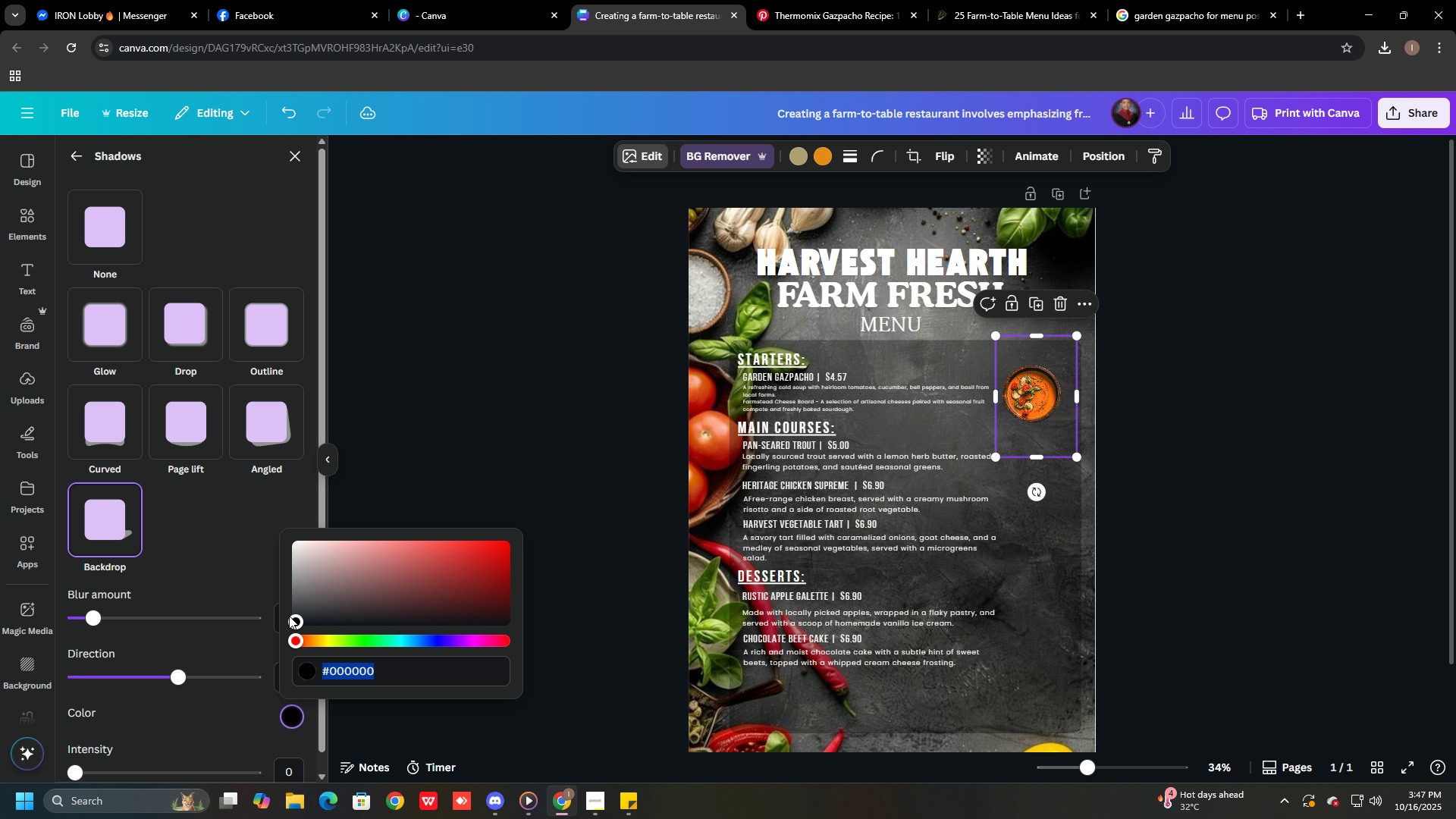 
left_click_drag(start_coordinate=[293, 620], to_coordinate=[285, 511])
 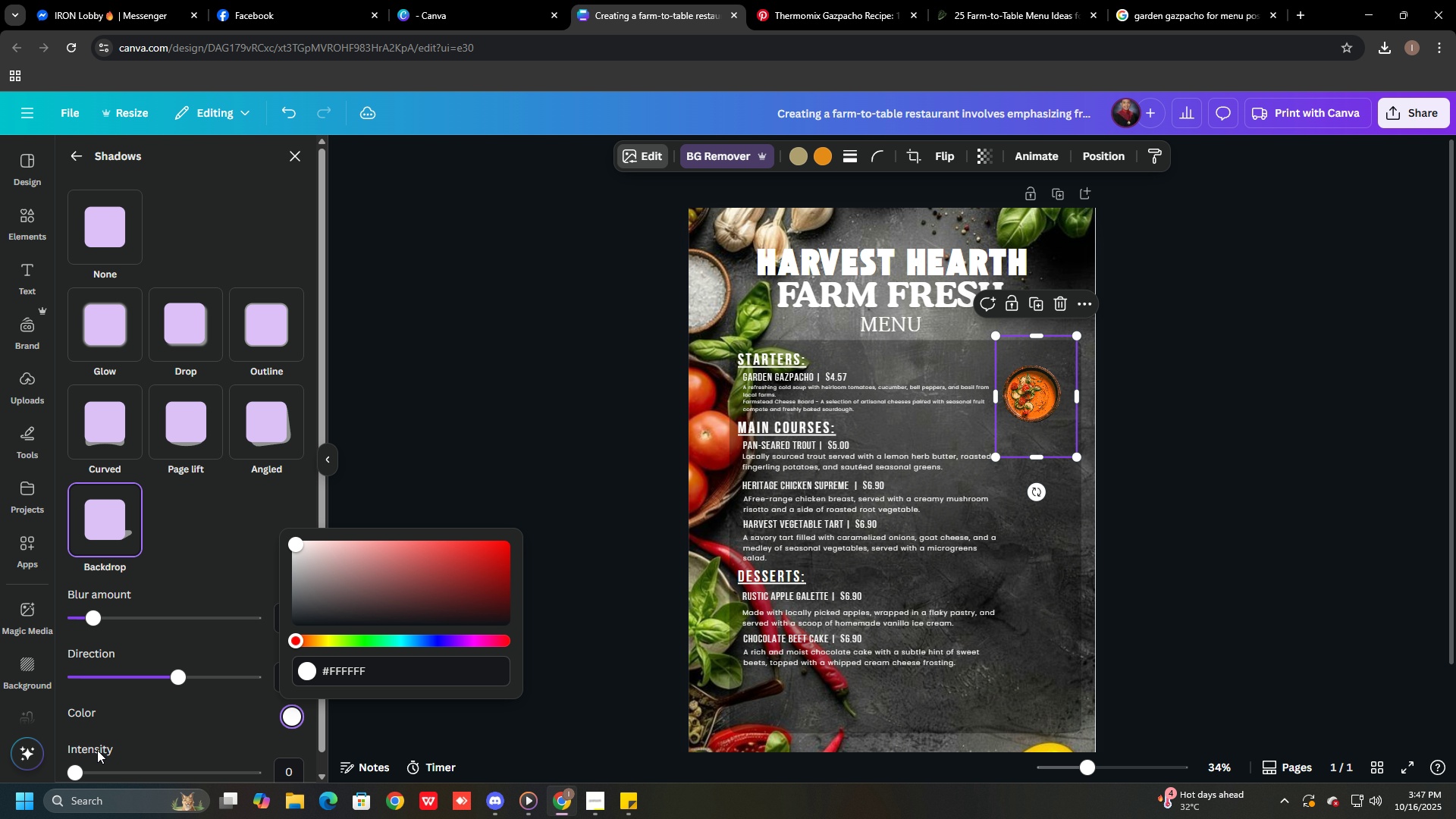 
left_click_drag(start_coordinate=[76, 768], to_coordinate=[174, 770])
 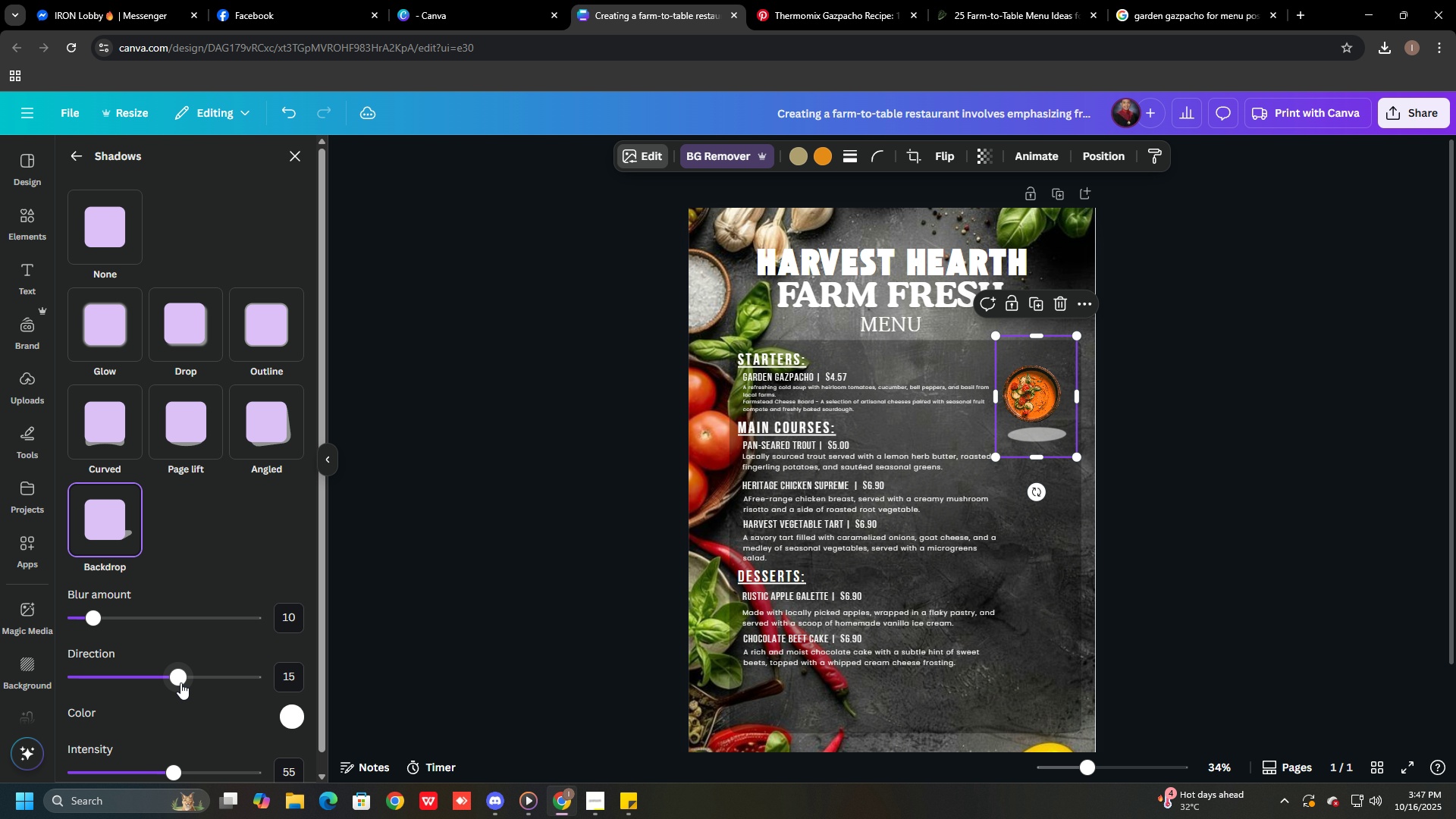 
left_click_drag(start_coordinate=[180, 682], to_coordinate=[160, 678])
 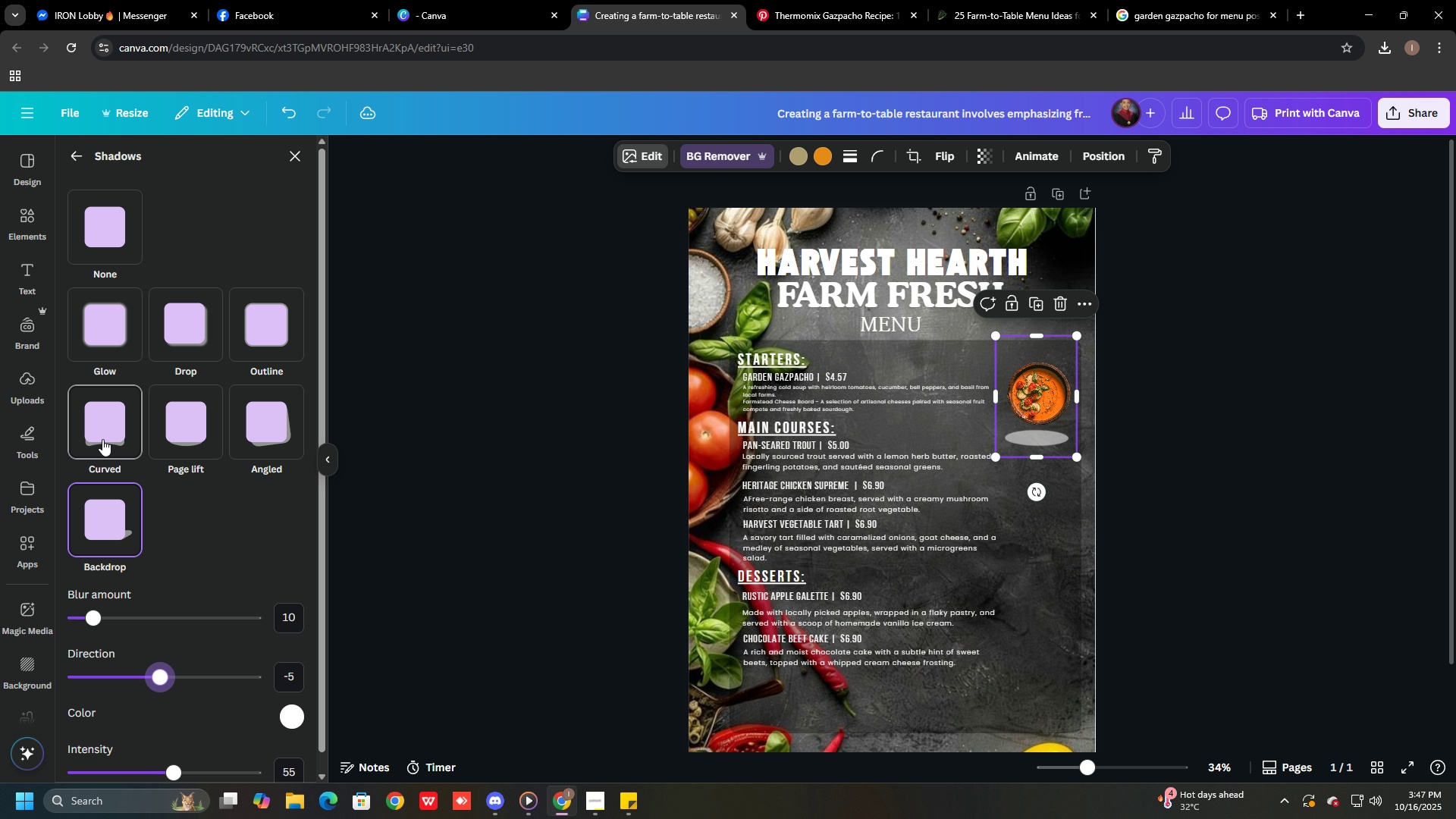 
left_click([102, 438])
 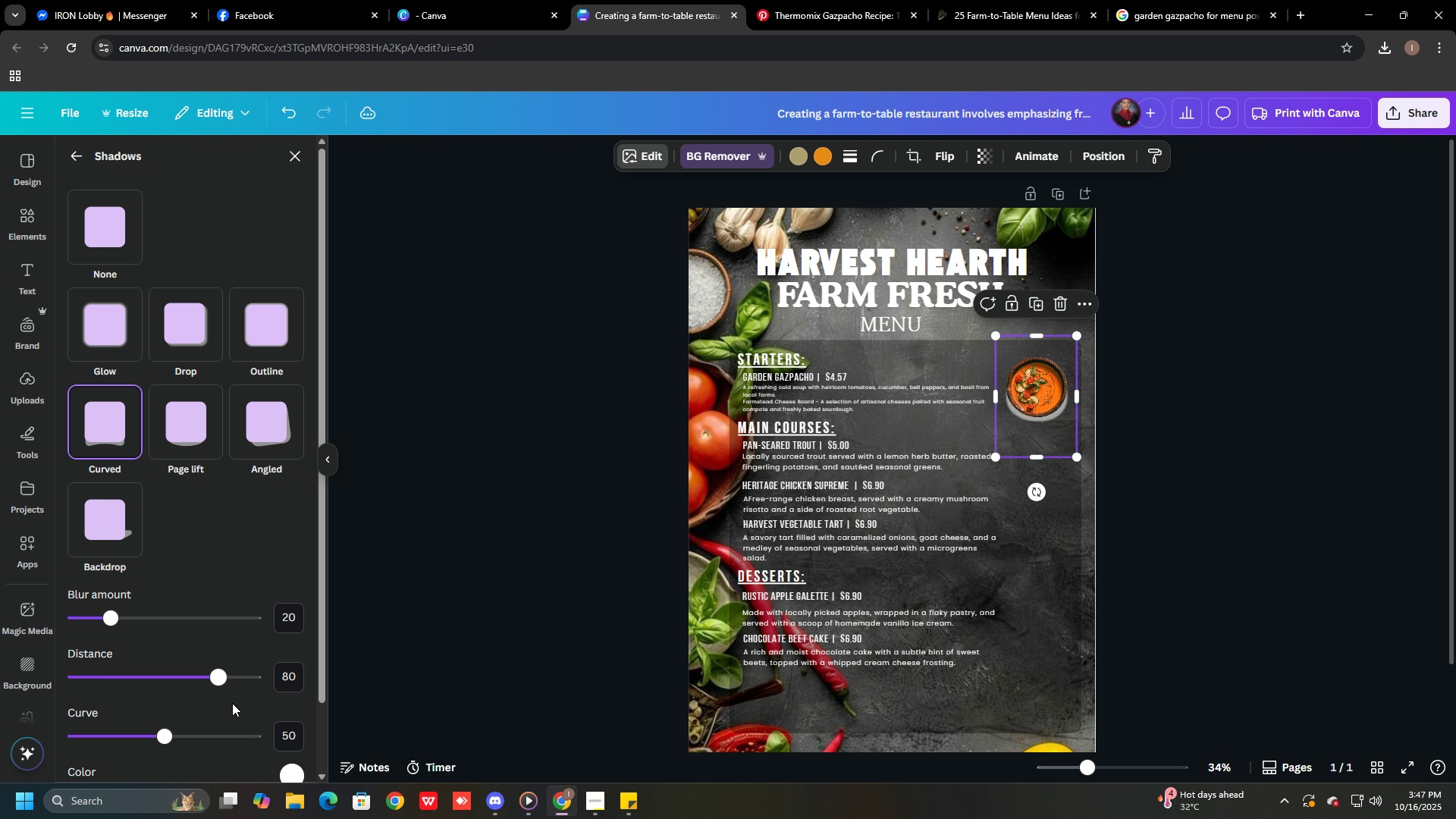 
left_click([283, 765])
 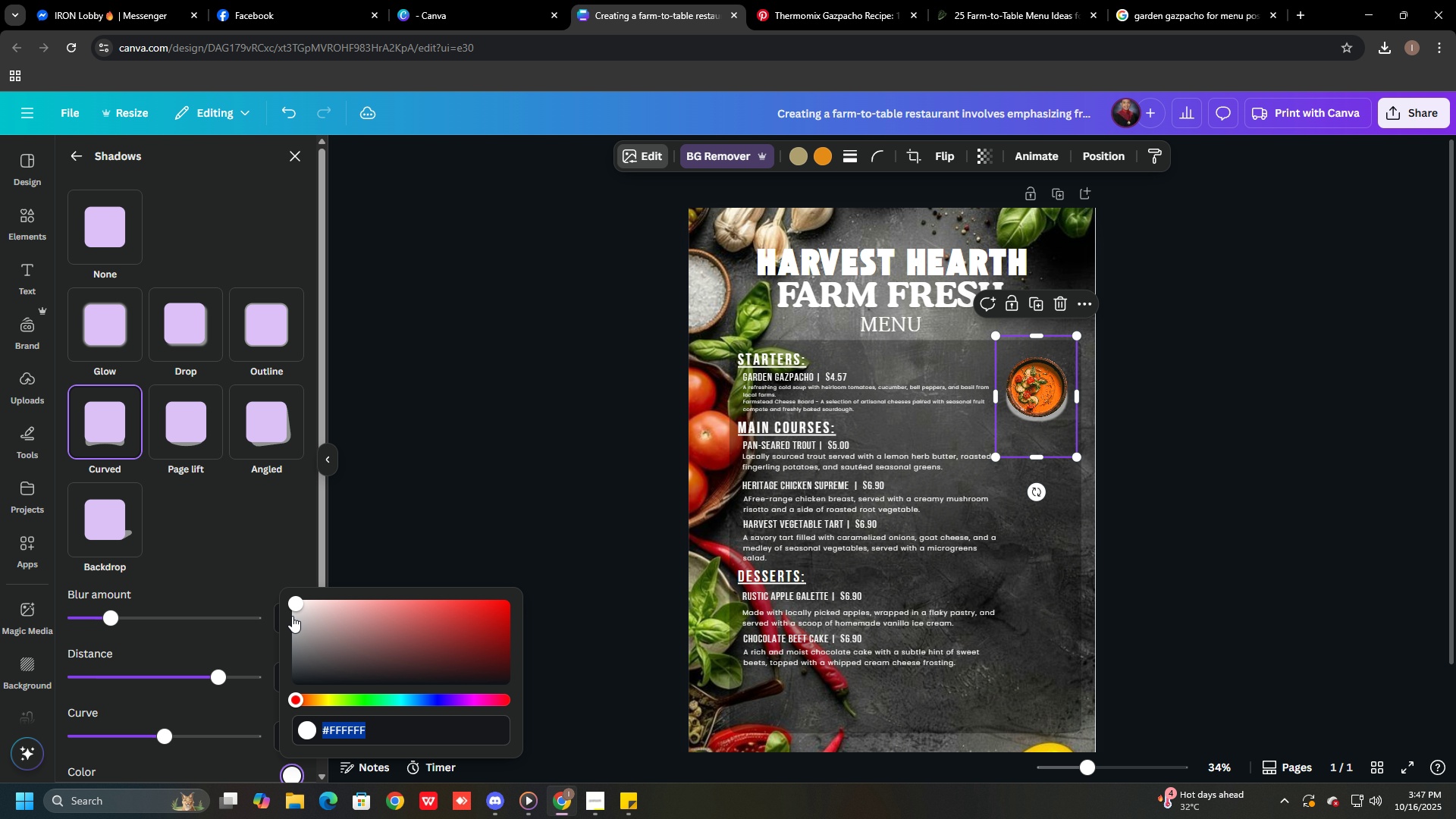 
left_click_drag(start_coordinate=[299, 607], to_coordinate=[271, 699])
 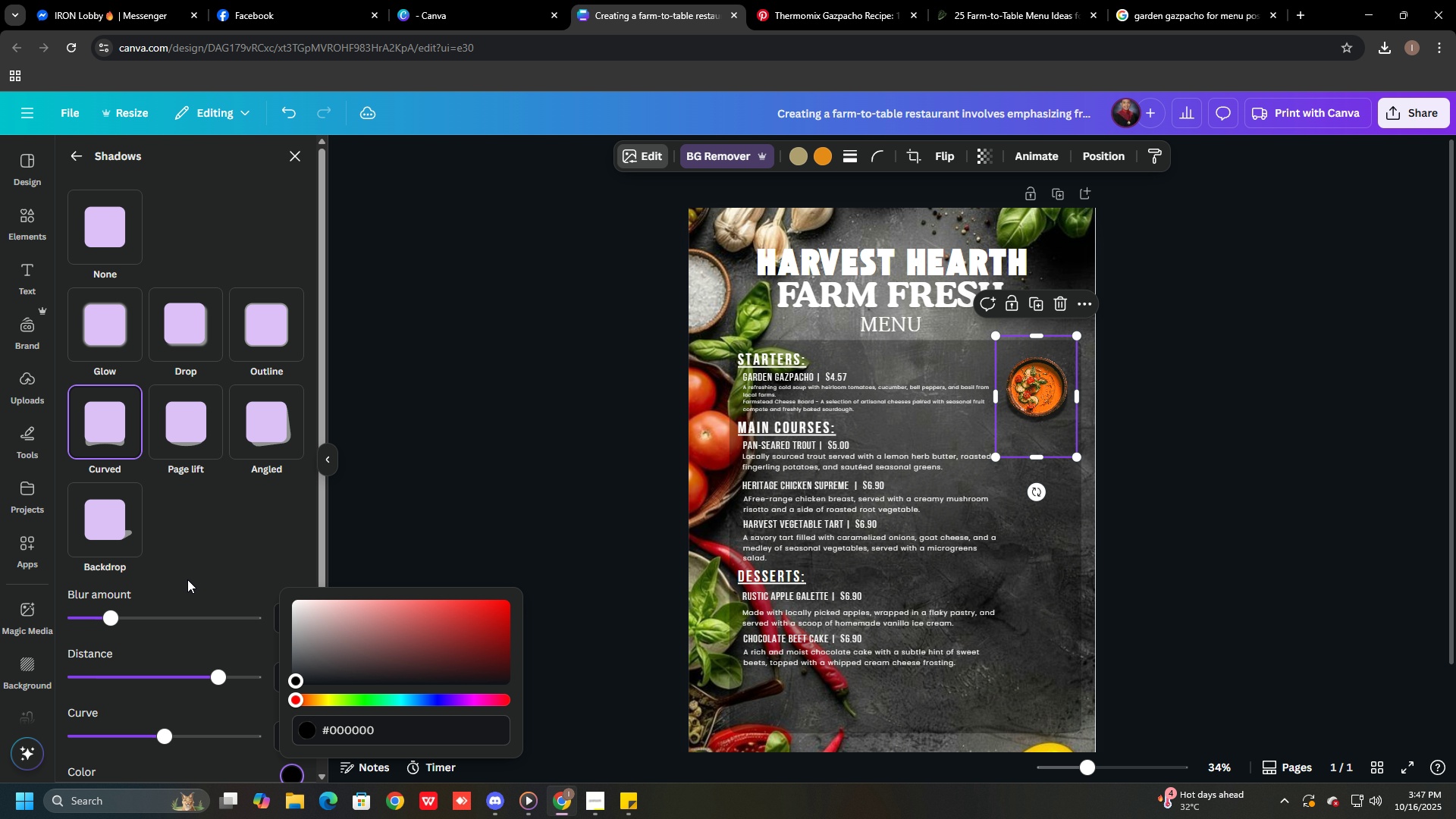 
left_click([198, 565])
 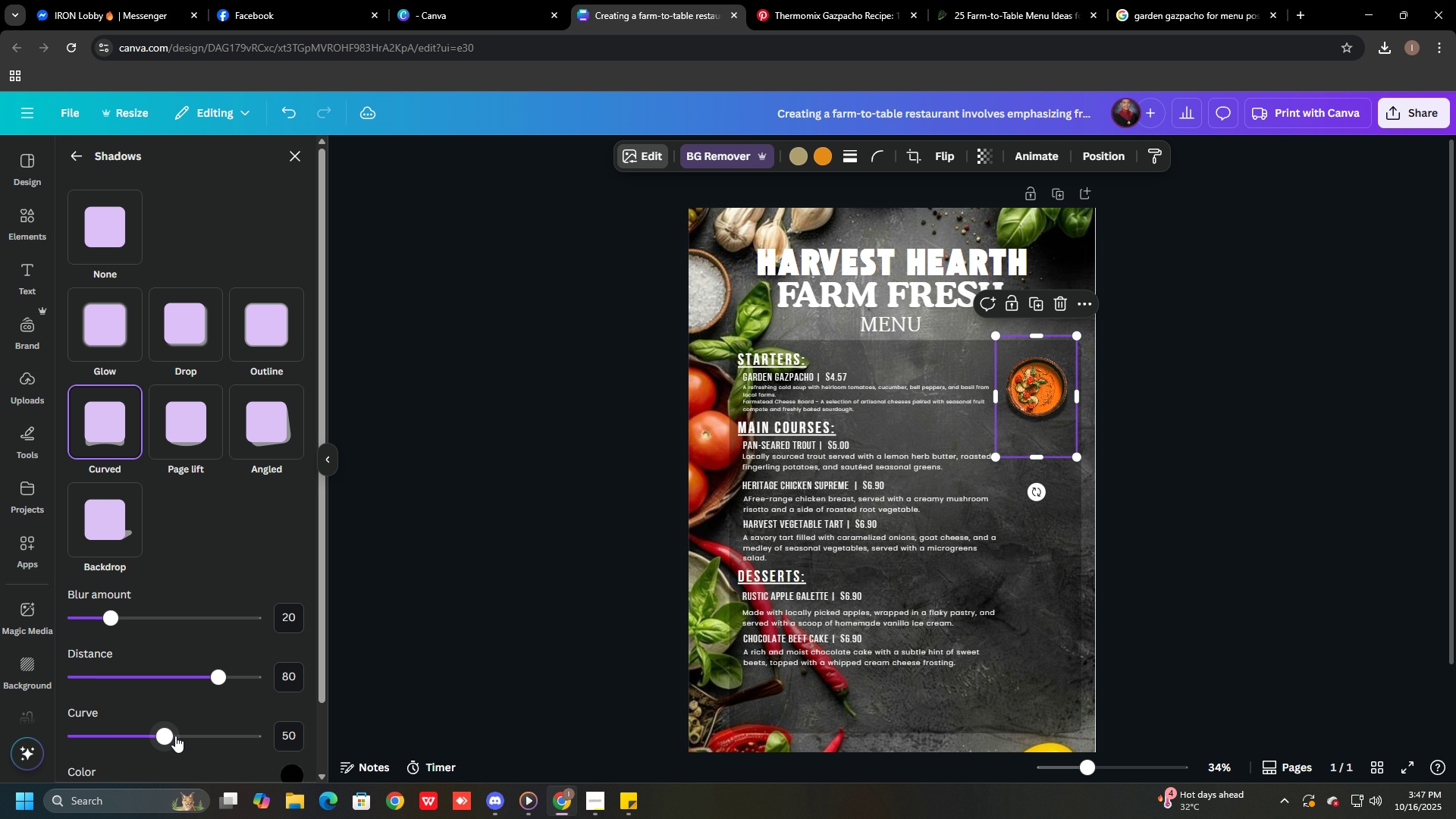 
left_click_drag(start_coordinate=[174, 736], to_coordinate=[201, 740])
 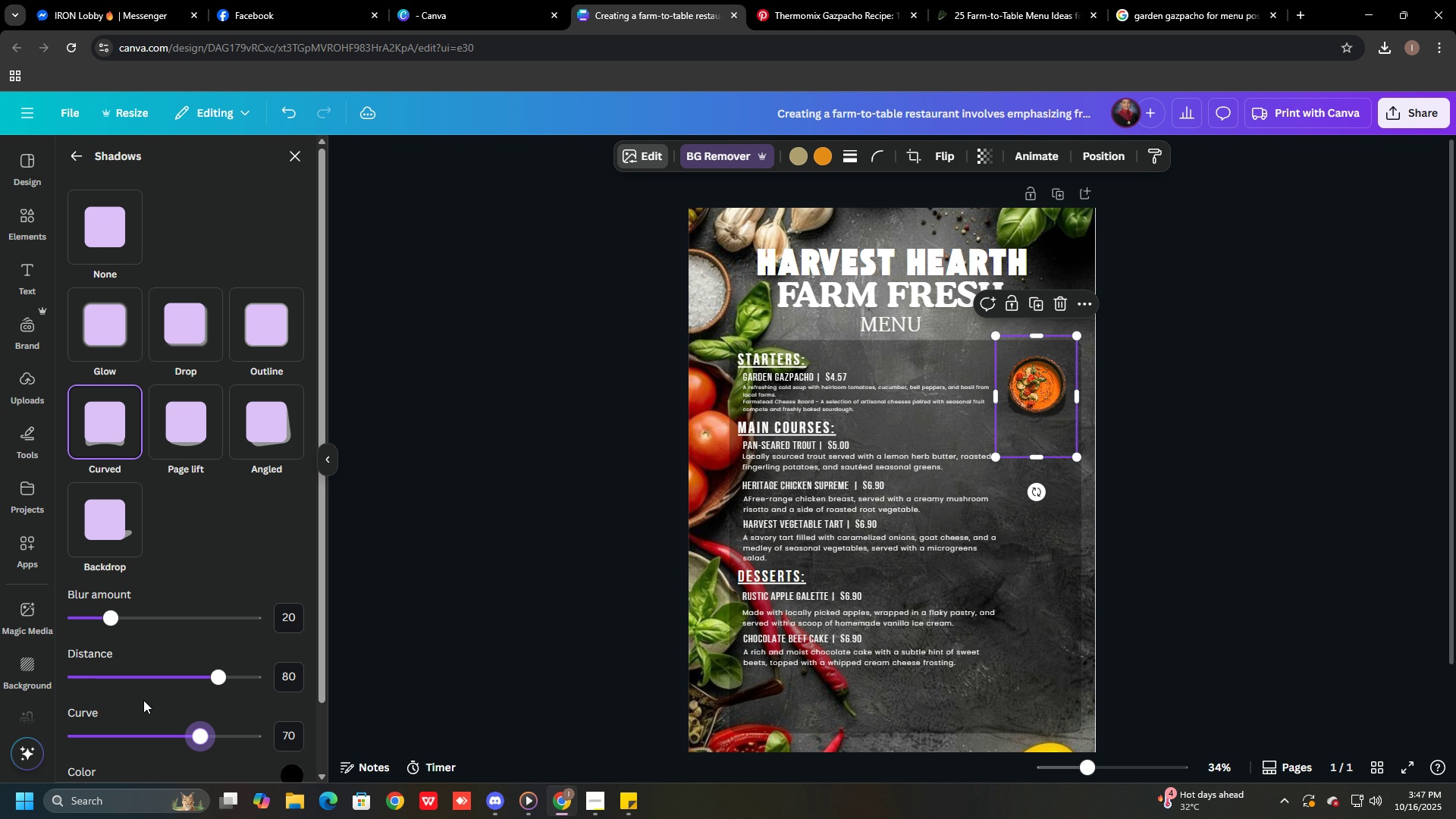 
scroll: coordinate [143, 700], scroll_direction: down, amount: 1.0
 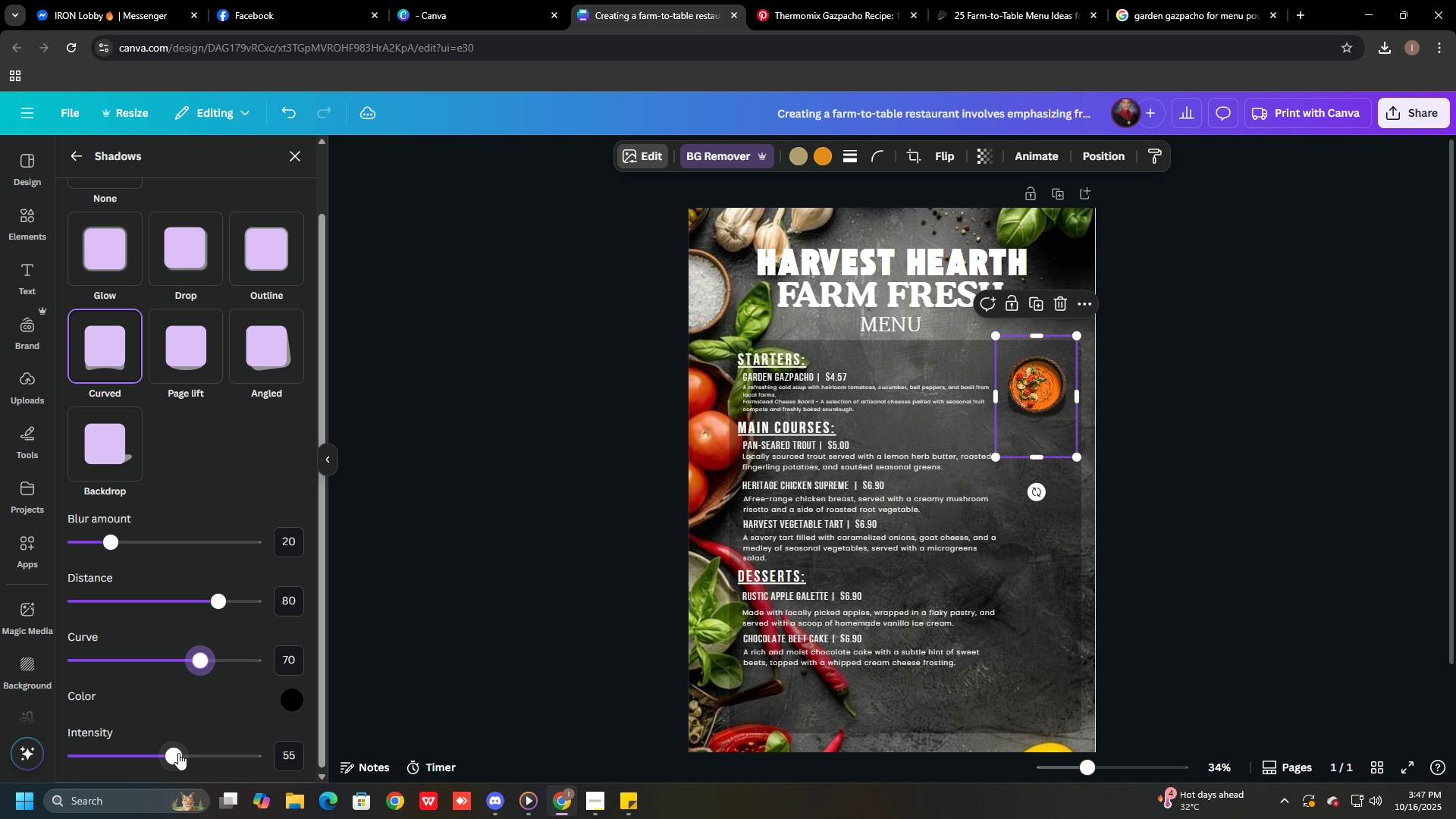 
left_click_drag(start_coordinate=[178, 753], to_coordinate=[237, 758])
 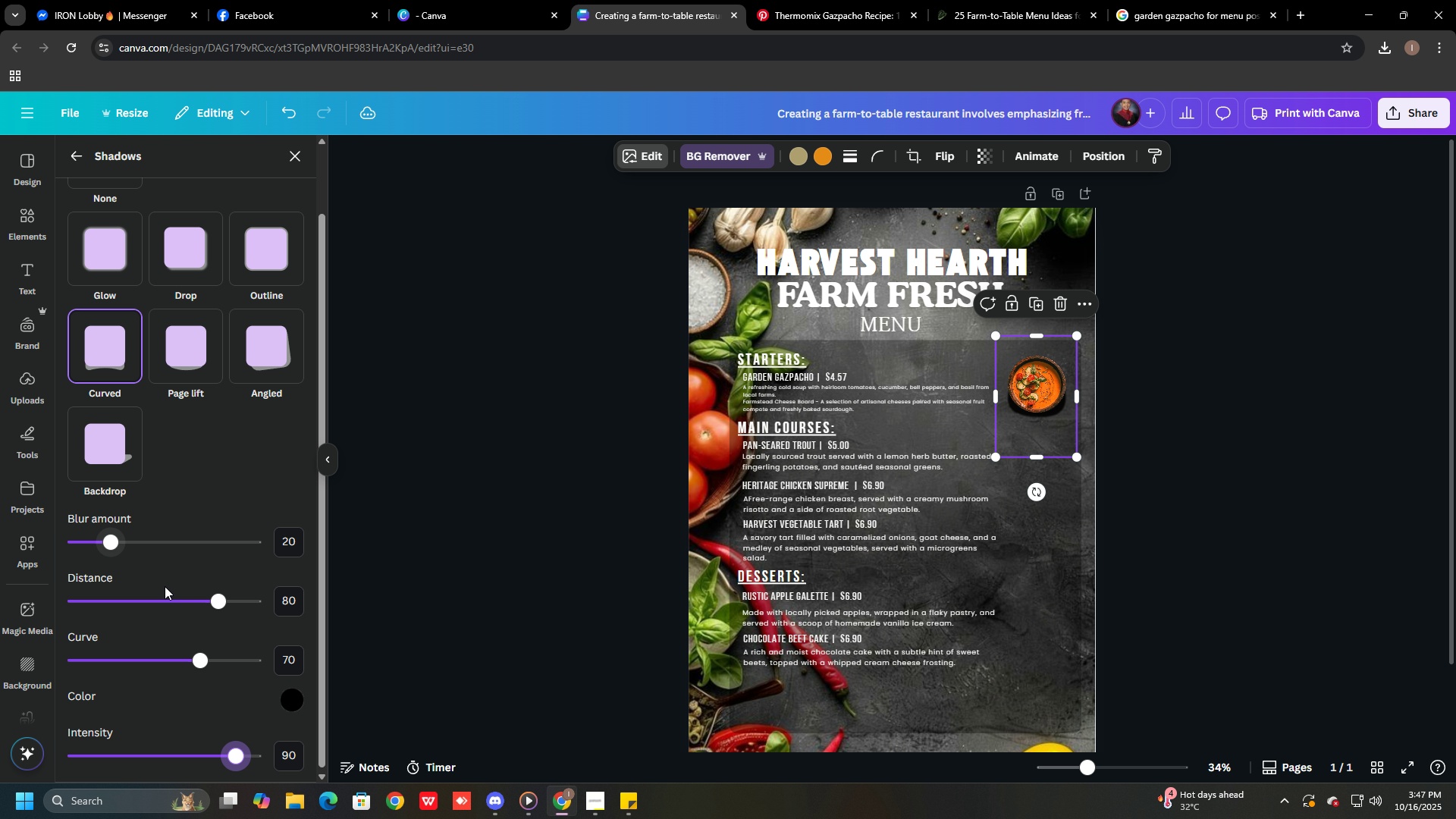 
left_click_drag(start_coordinate=[206, 598], to_coordinate=[202, 607])
 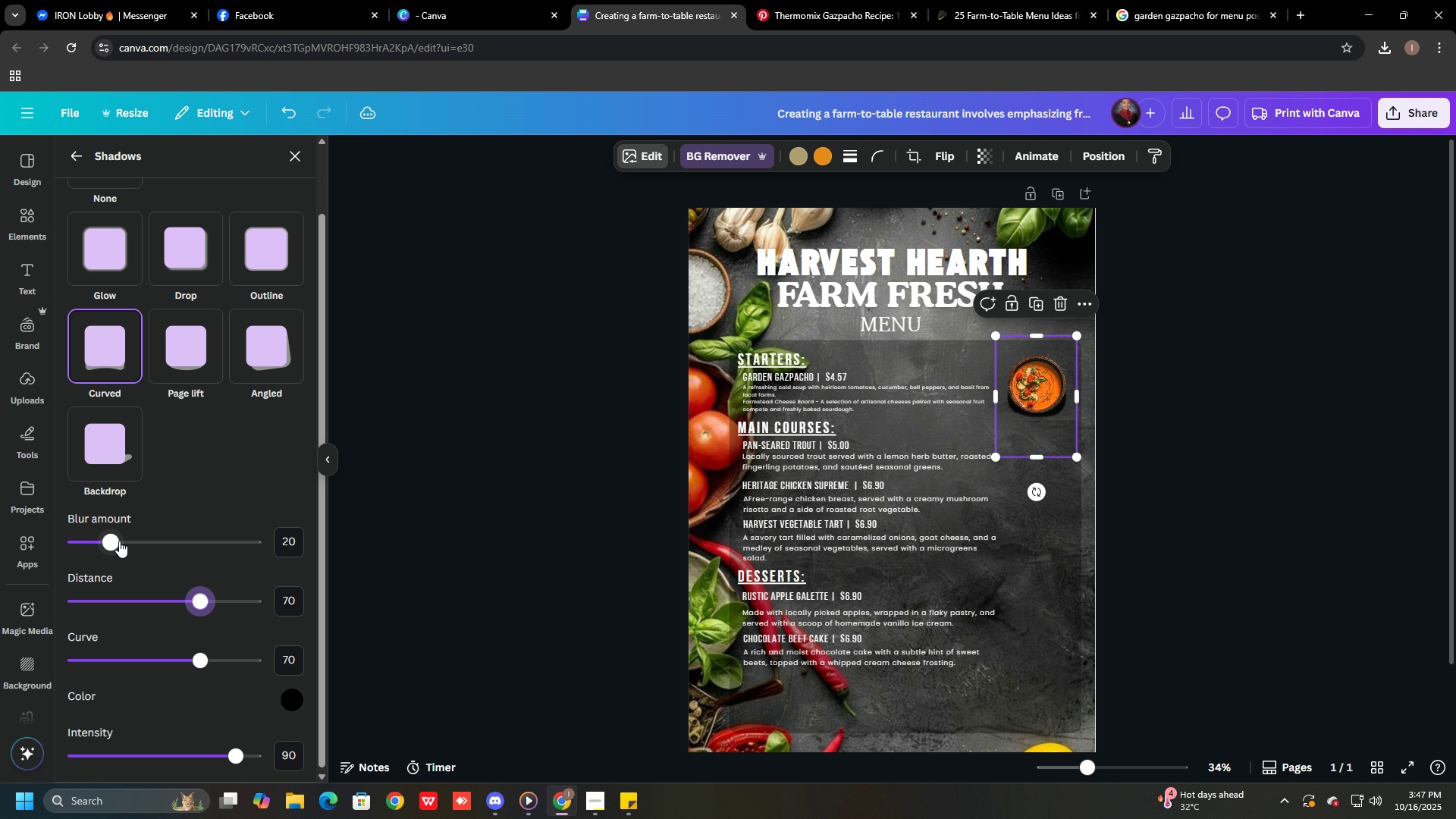 
left_click_drag(start_coordinate=[118, 541], to_coordinate=[154, 552])
 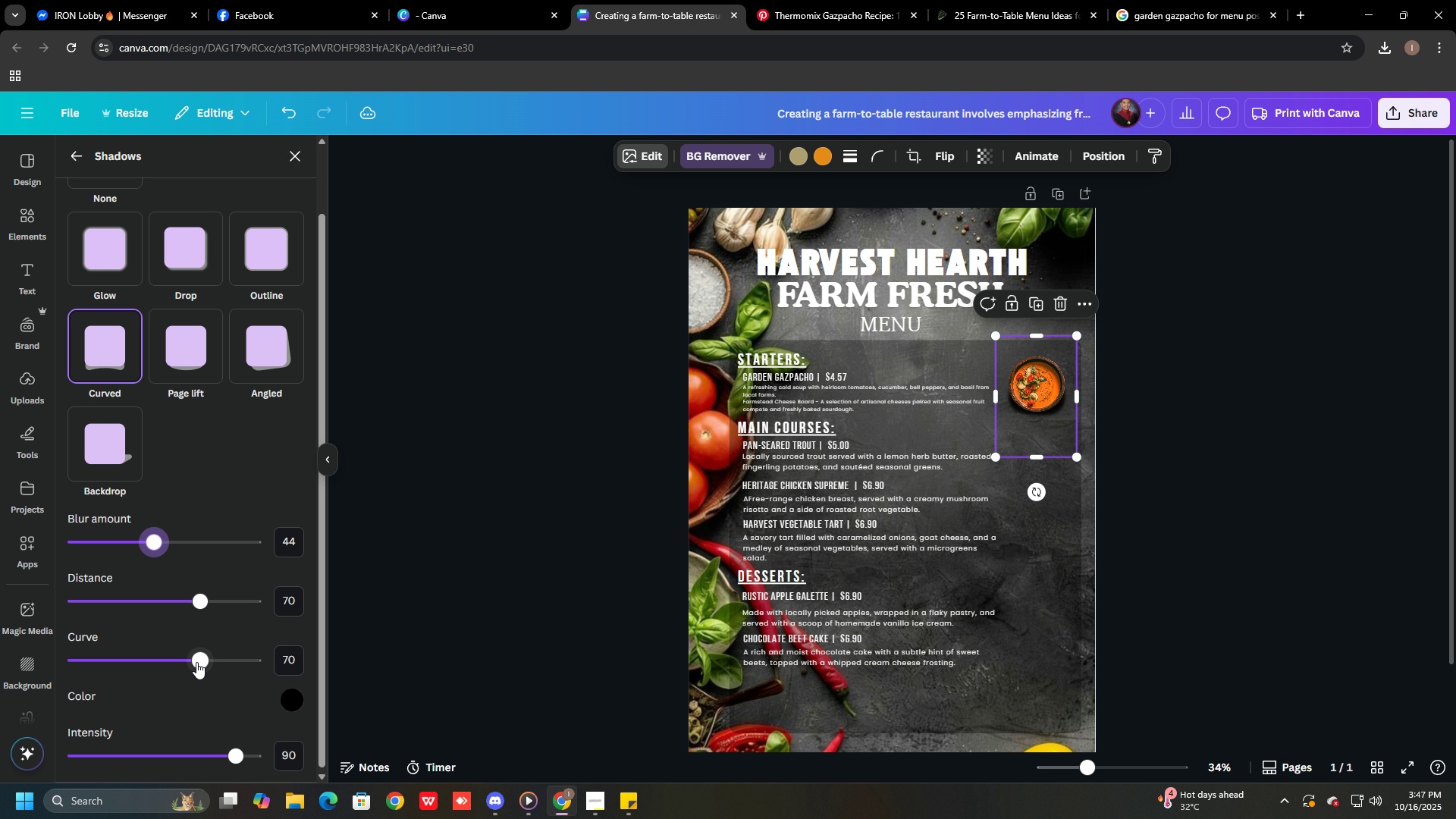 
left_click_drag(start_coordinate=[200, 664], to_coordinate=[188, 666])
 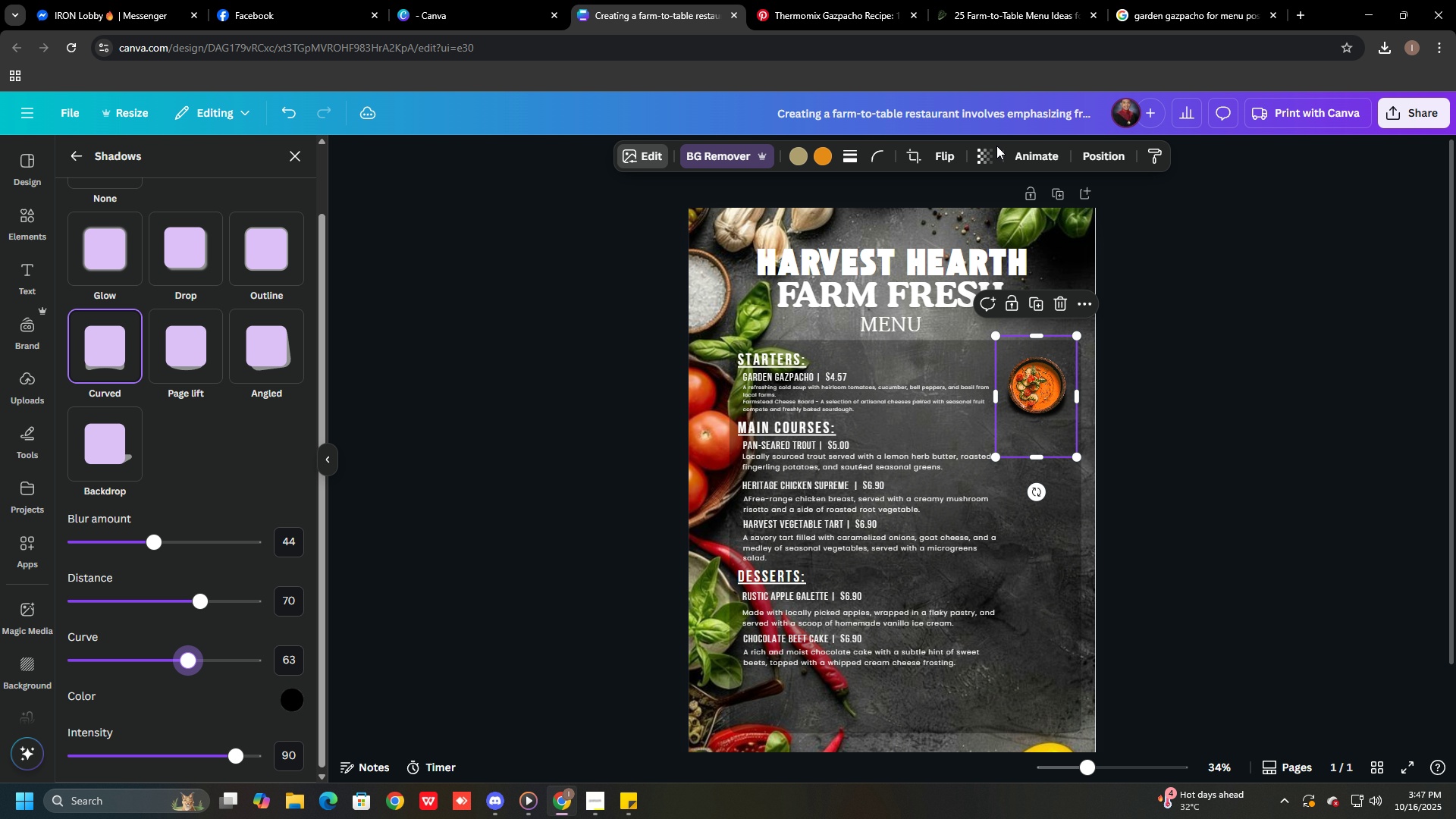 
left_click([986, 156])
 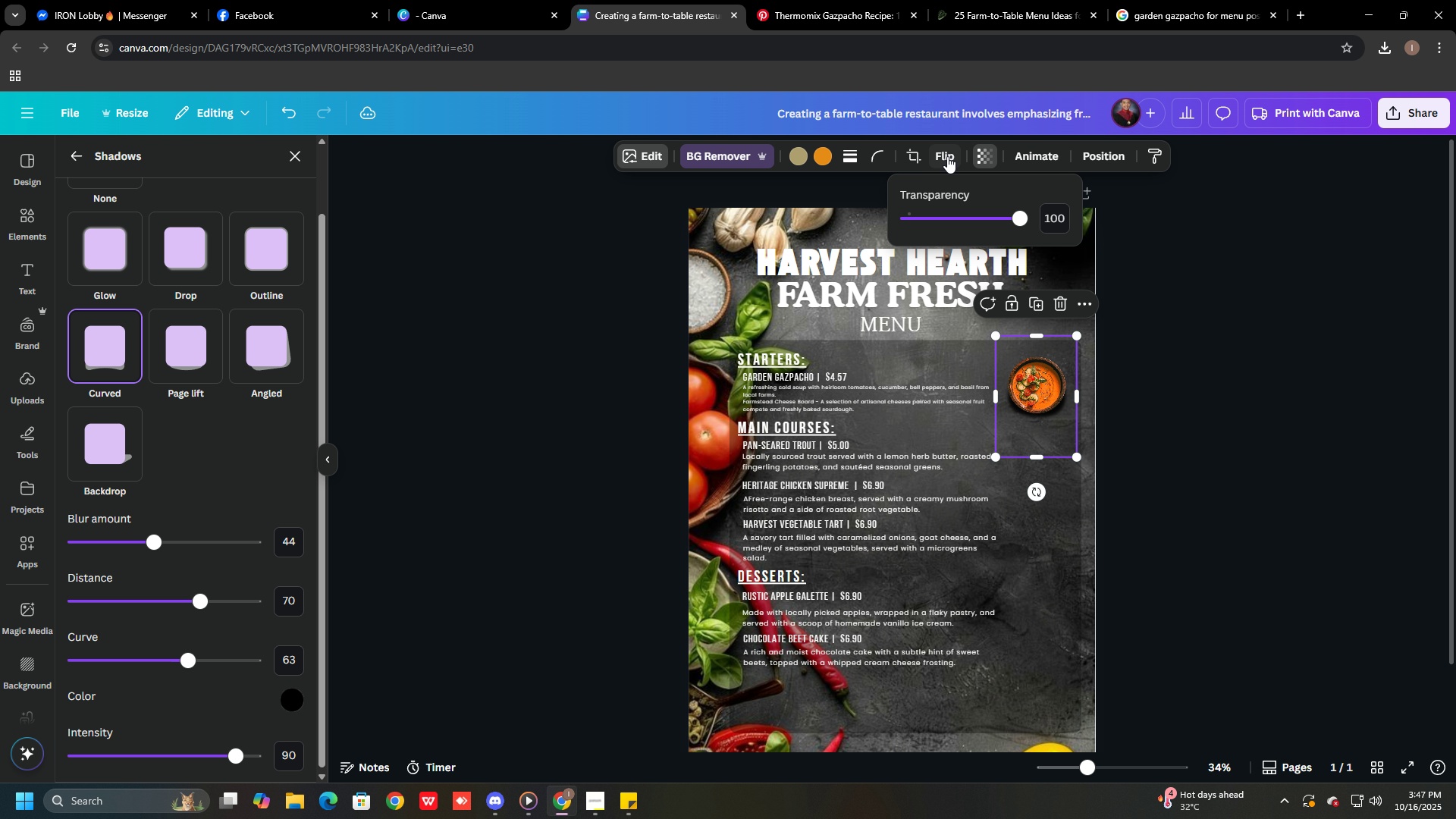 
left_click([947, 156])
 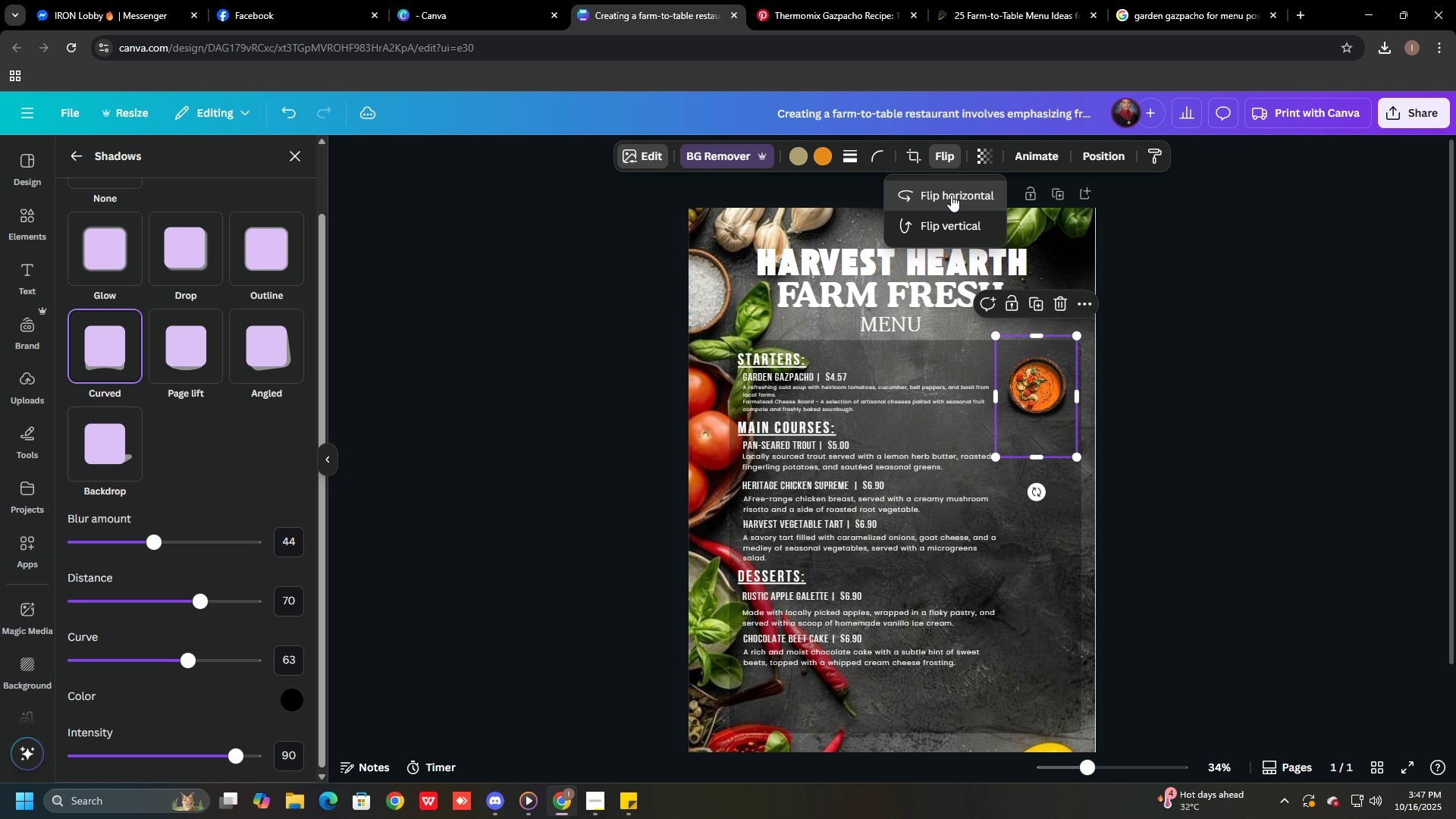 
left_click([951, 195])
 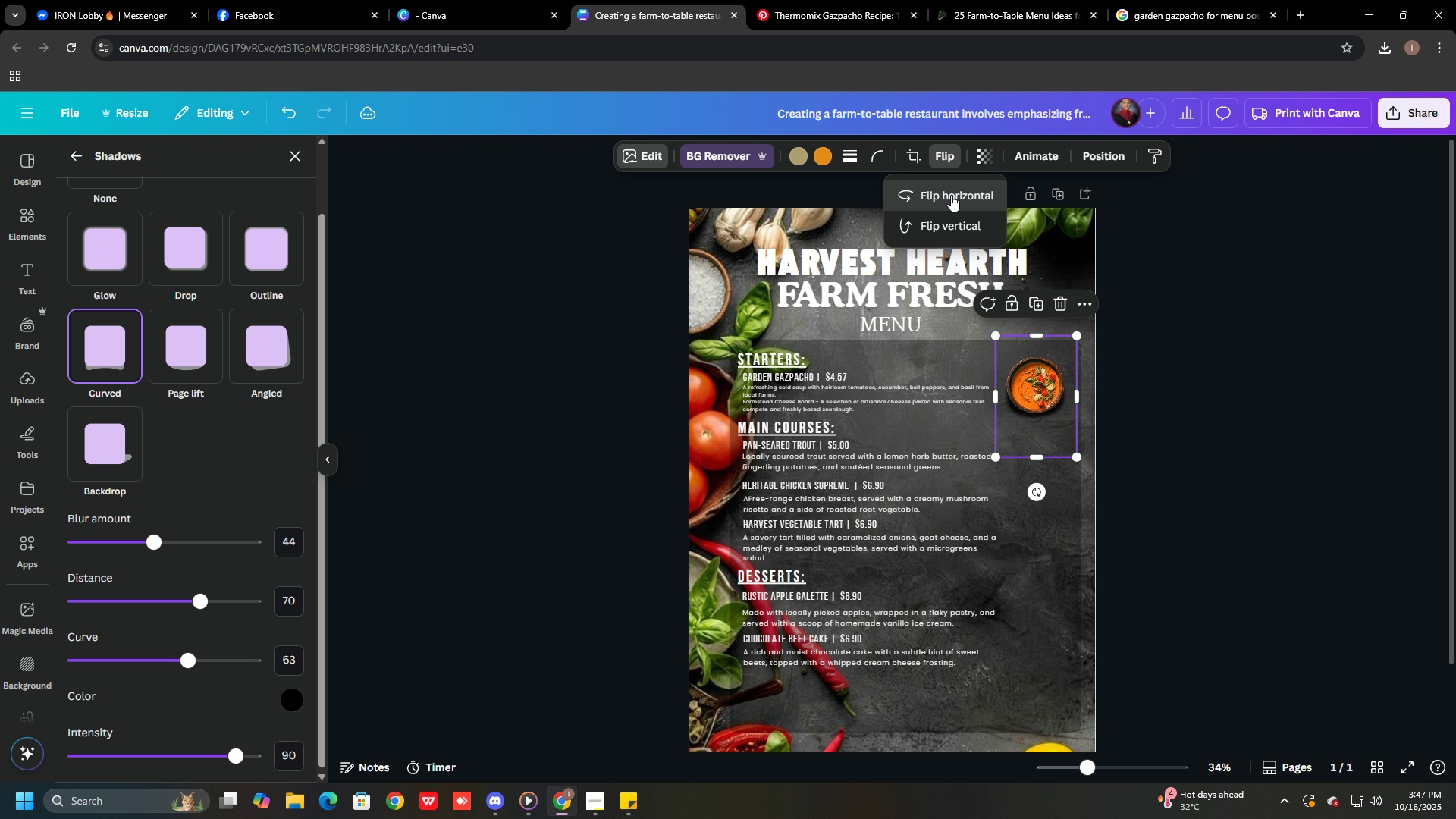 
left_click([951, 195])
 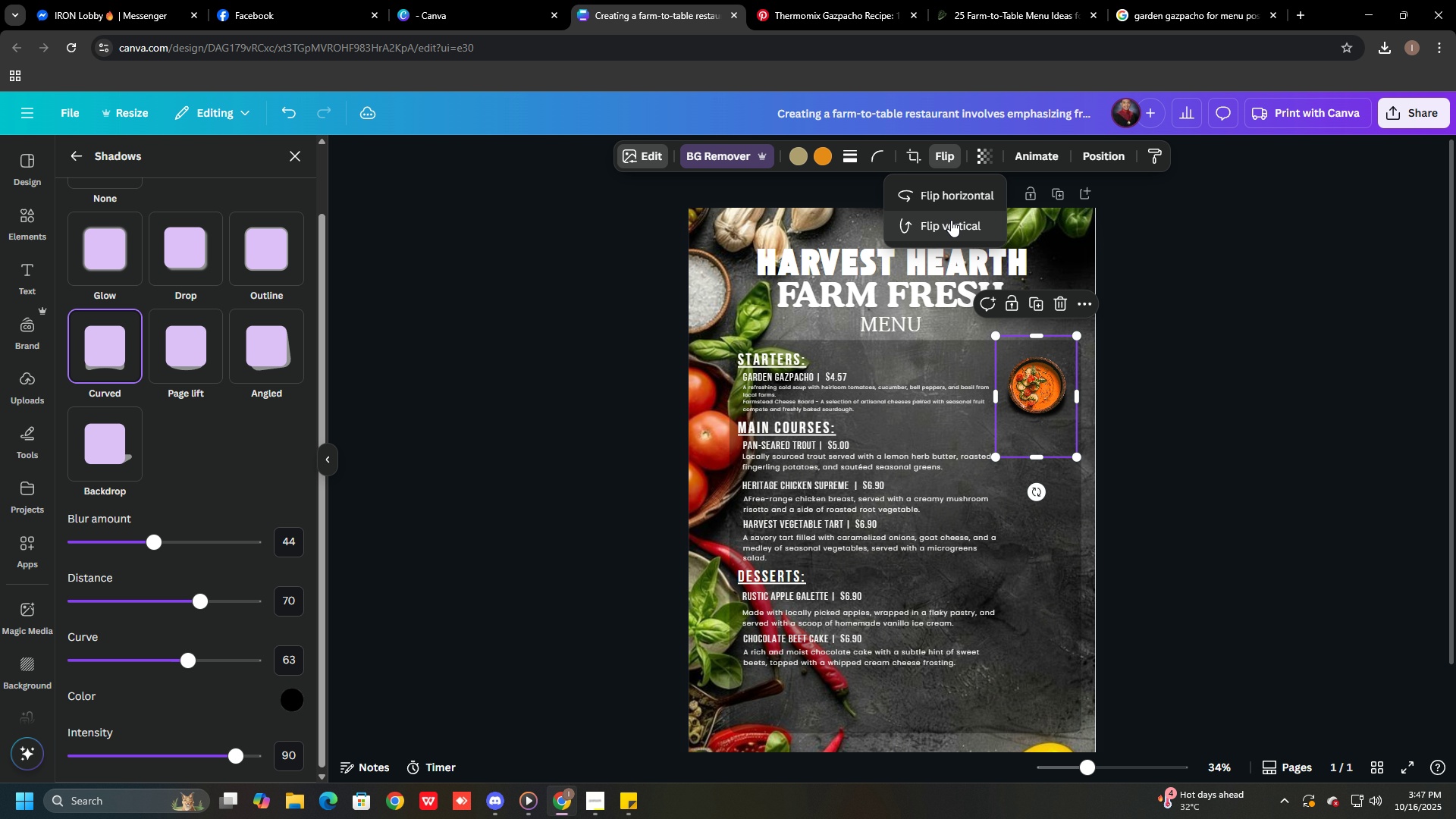 
left_click([950, 222])
 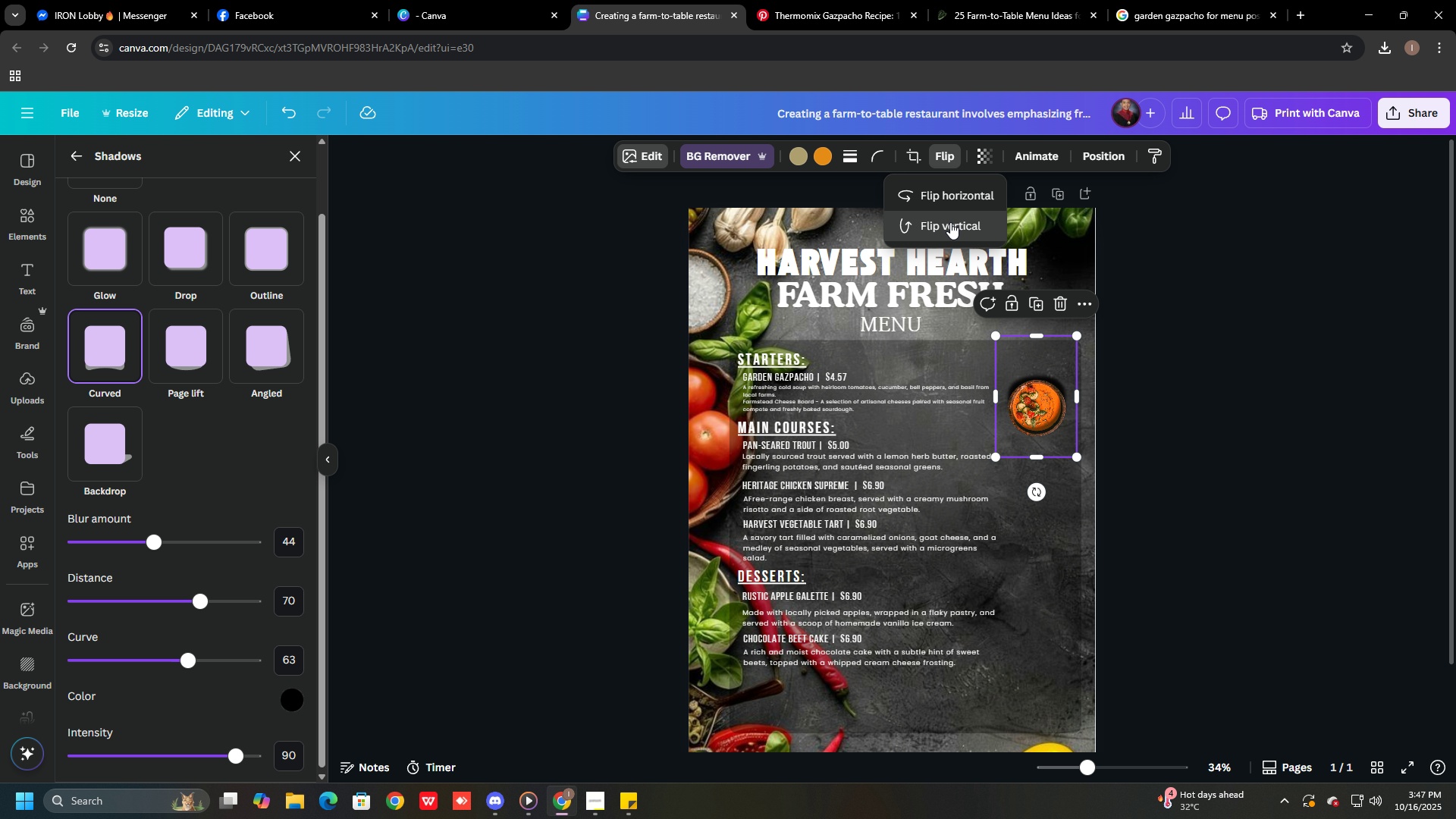 
left_click([950, 222])
 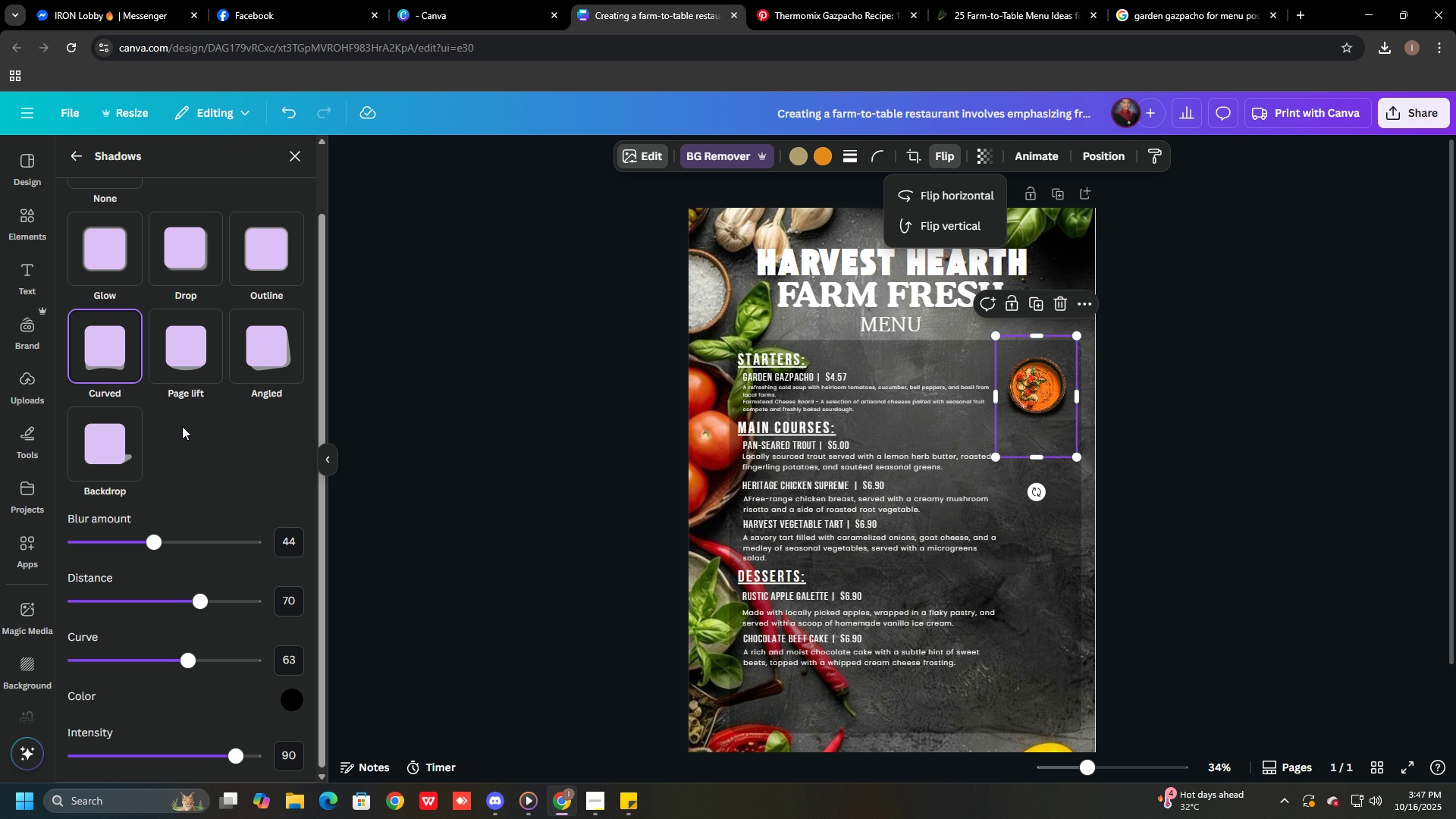 
left_click([182, 248])
 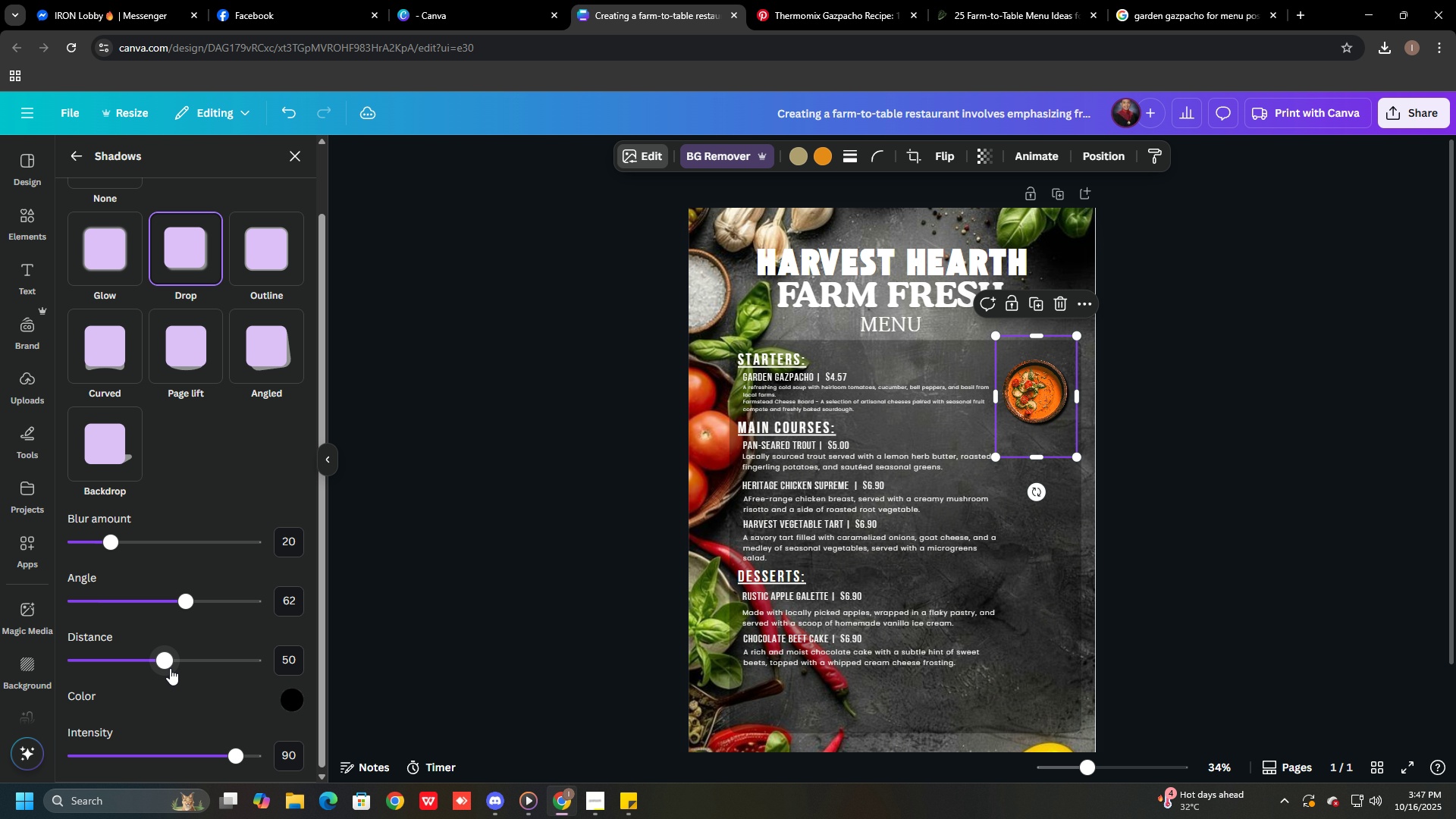 
left_click_drag(start_coordinate=[230, 755], to_coordinate=[256, 755])
 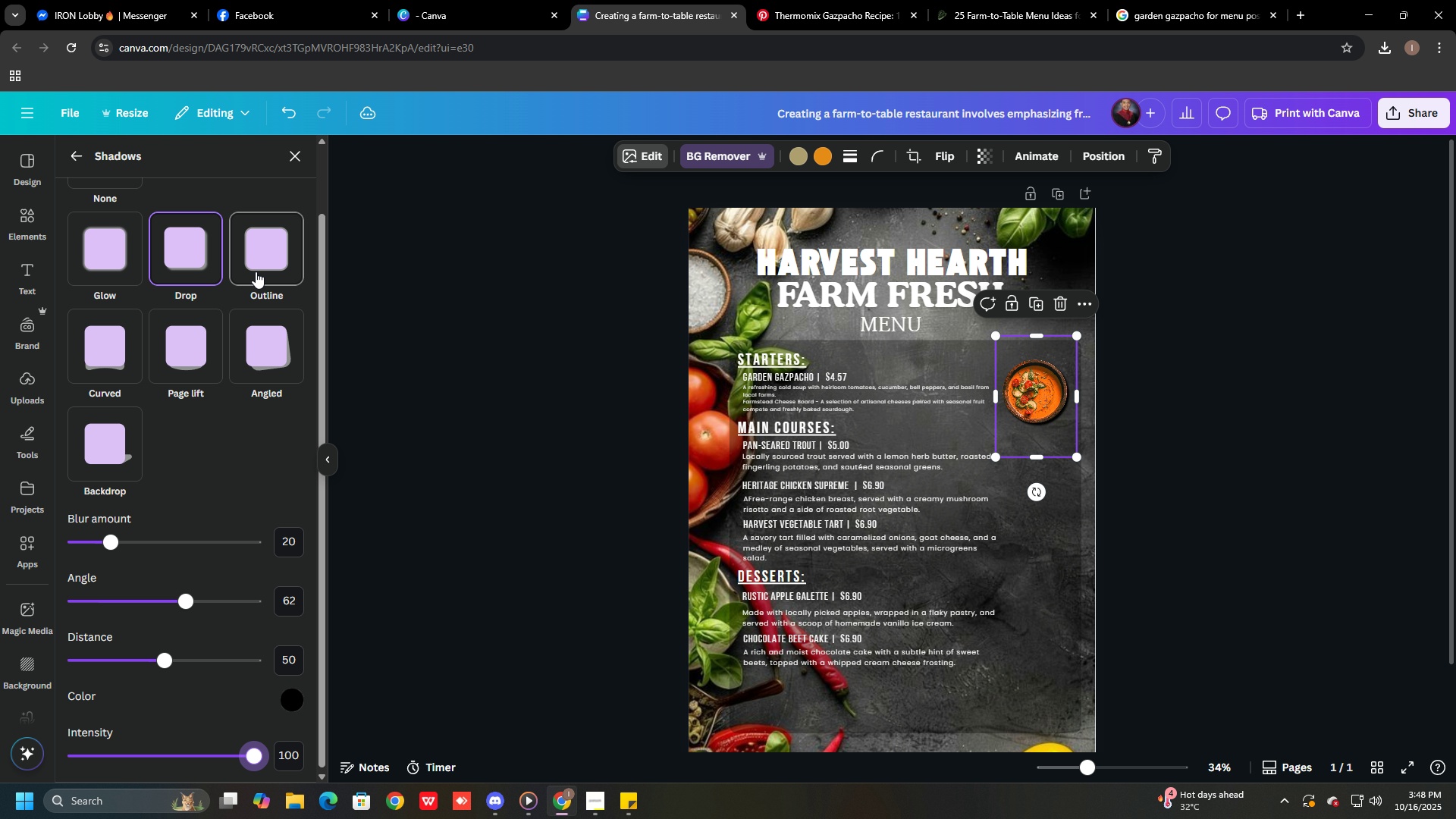 
left_click([256, 271])
 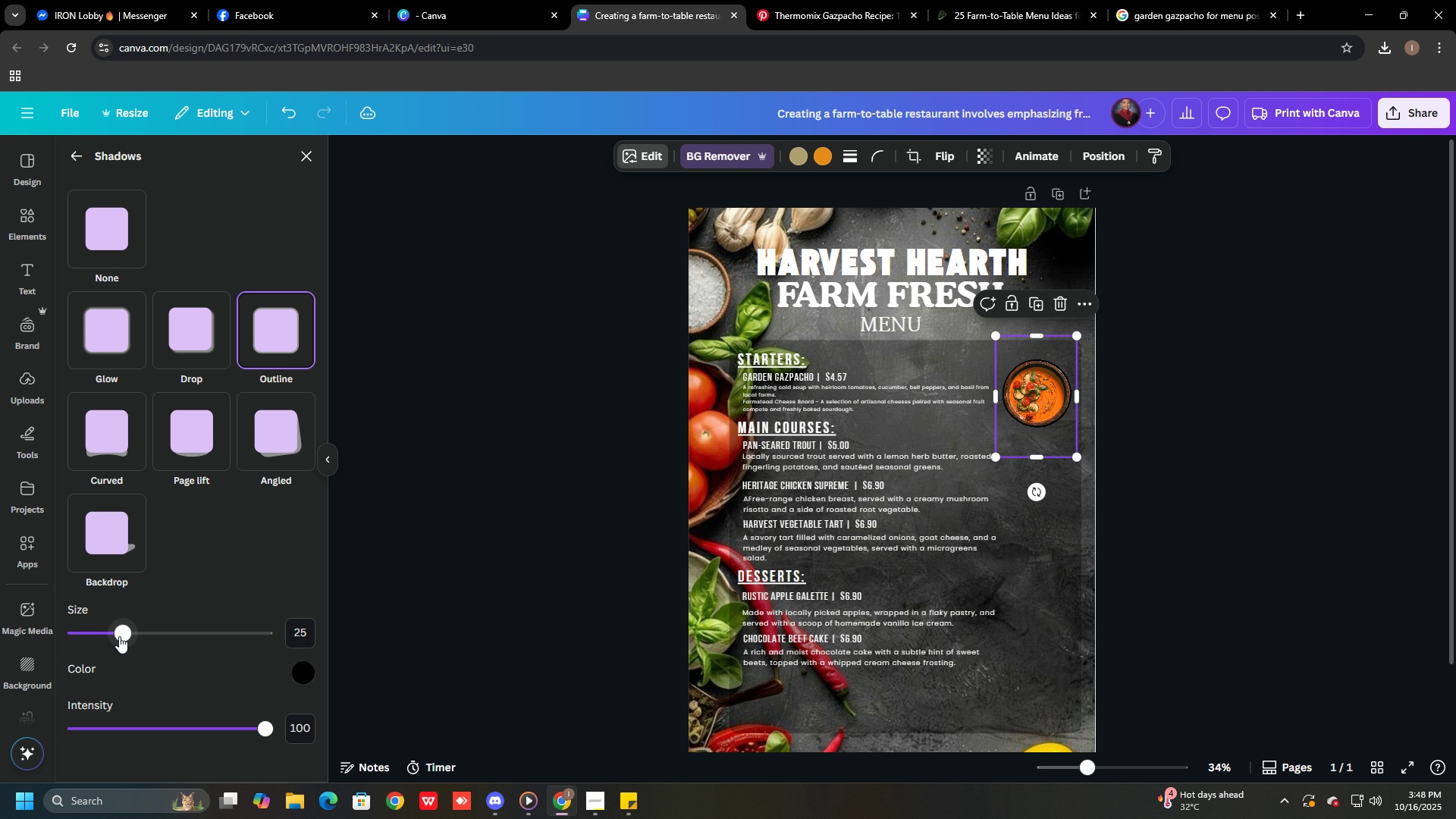 
left_click_drag(start_coordinate=[119, 636], to_coordinate=[135, 646])
 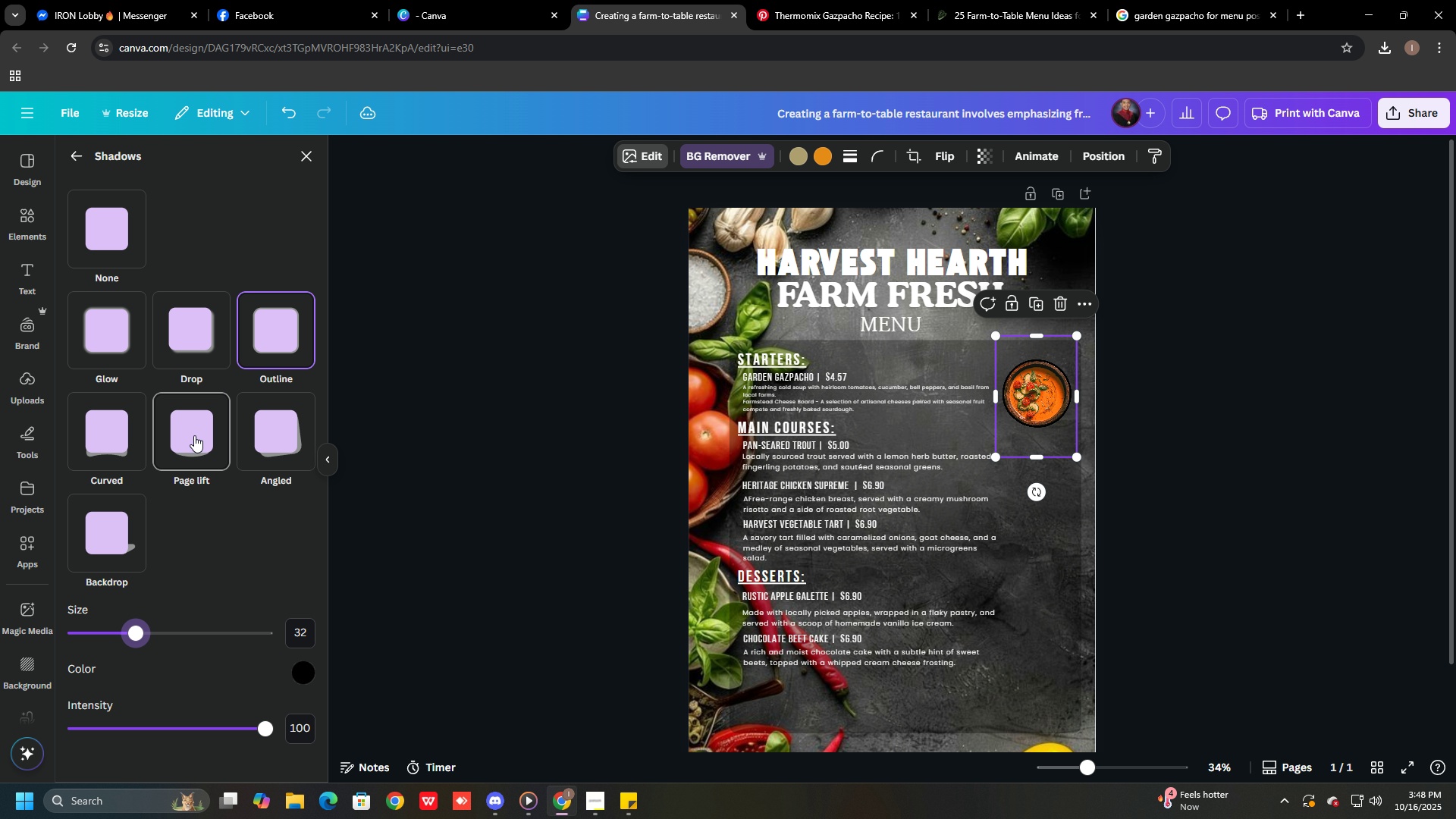 
left_click([194, 435])
 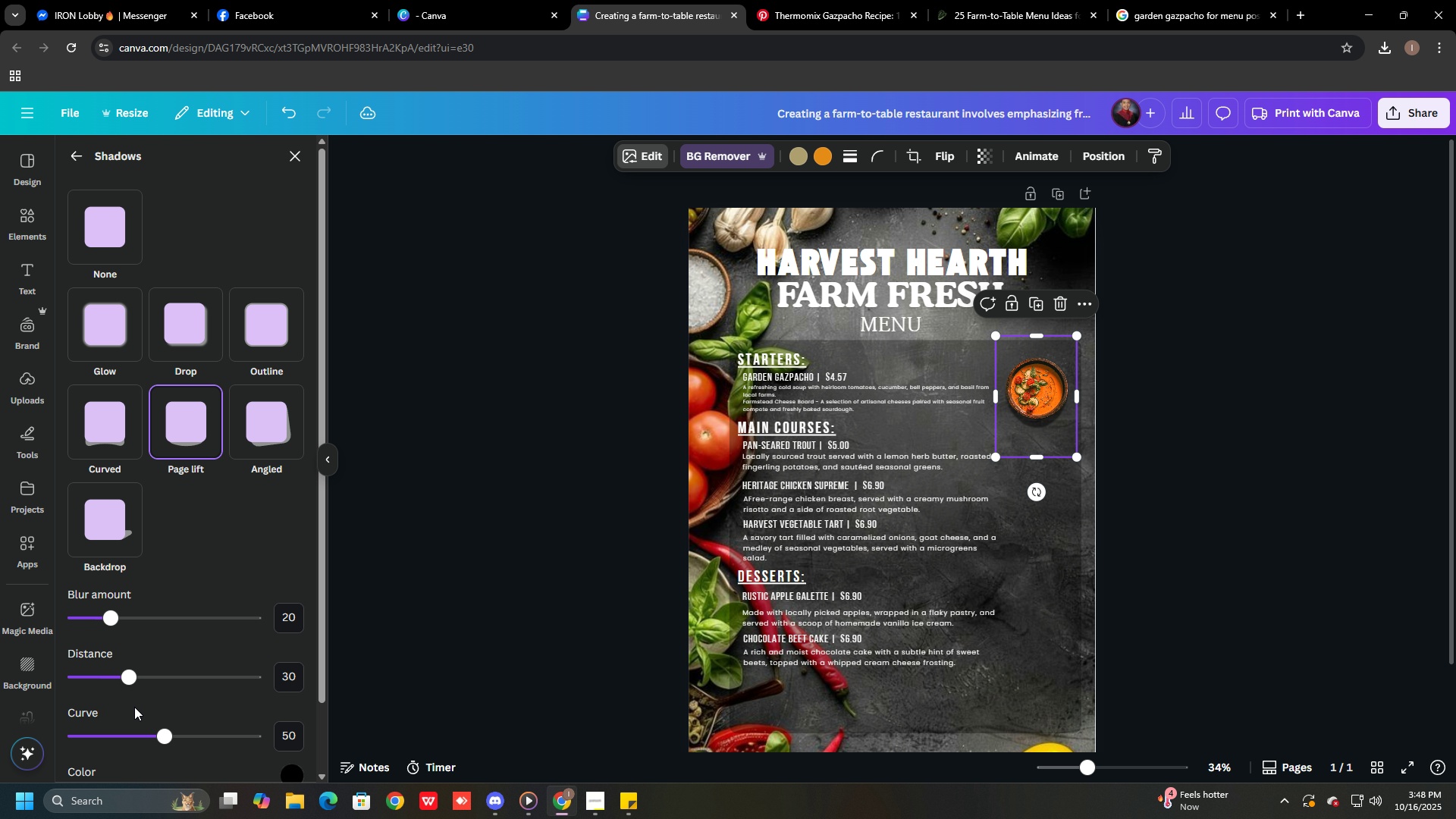 
scroll: coordinate [142, 690], scroll_direction: down, amount: 1.0
 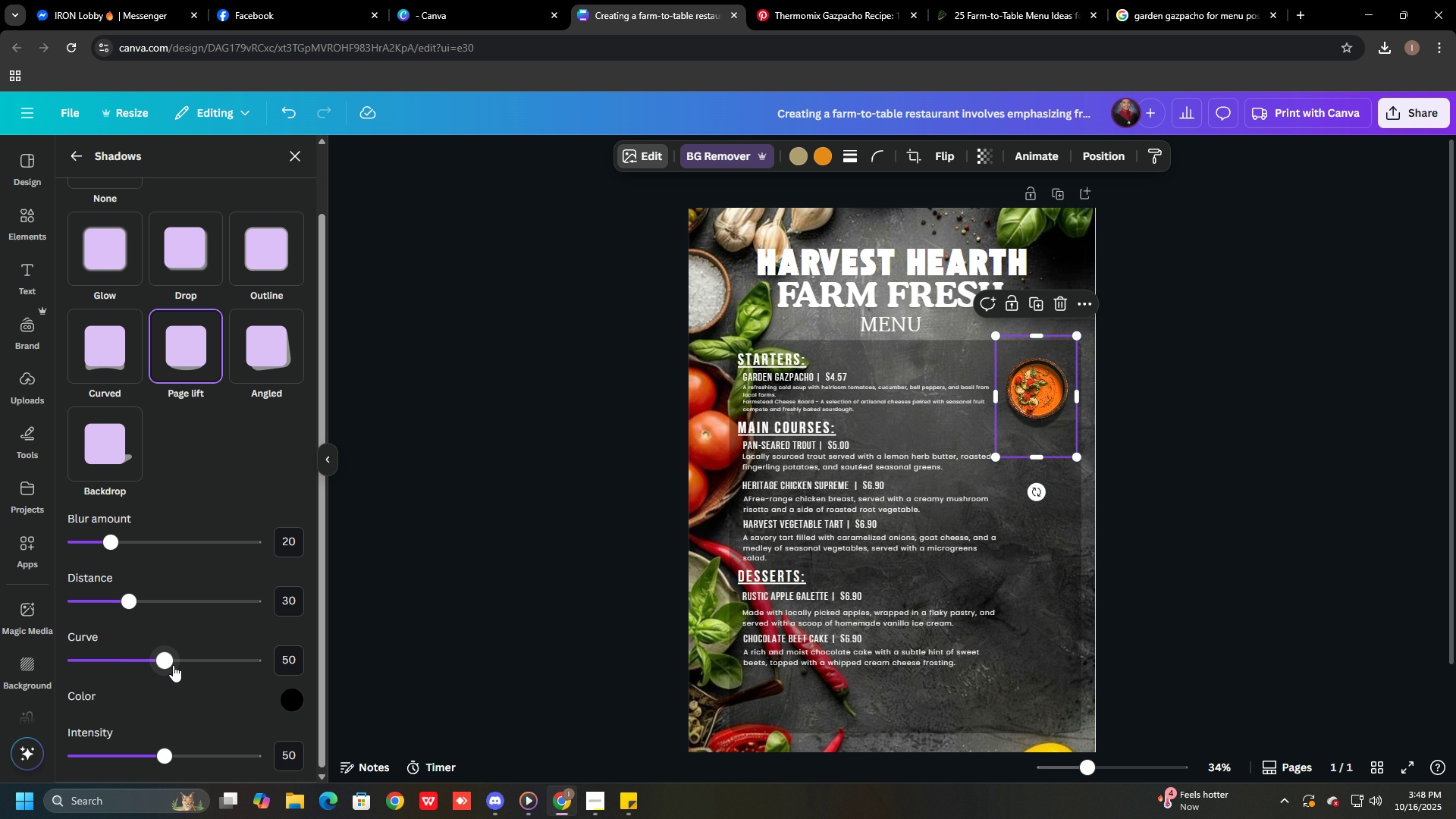 
left_click_drag(start_coordinate=[171, 664], to_coordinate=[163, 664])
 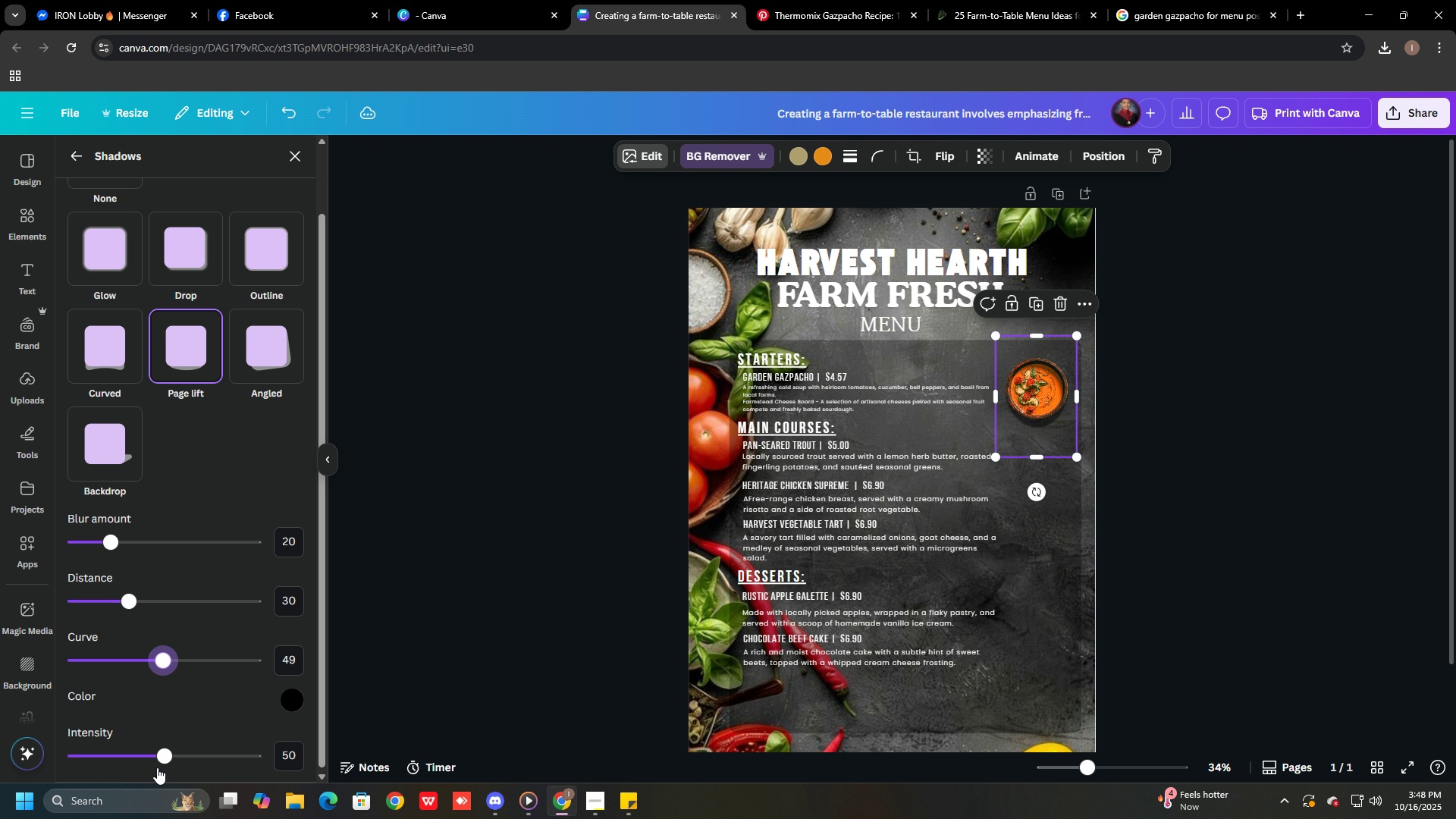 
left_click_drag(start_coordinate=[167, 760], to_coordinate=[183, 759])
 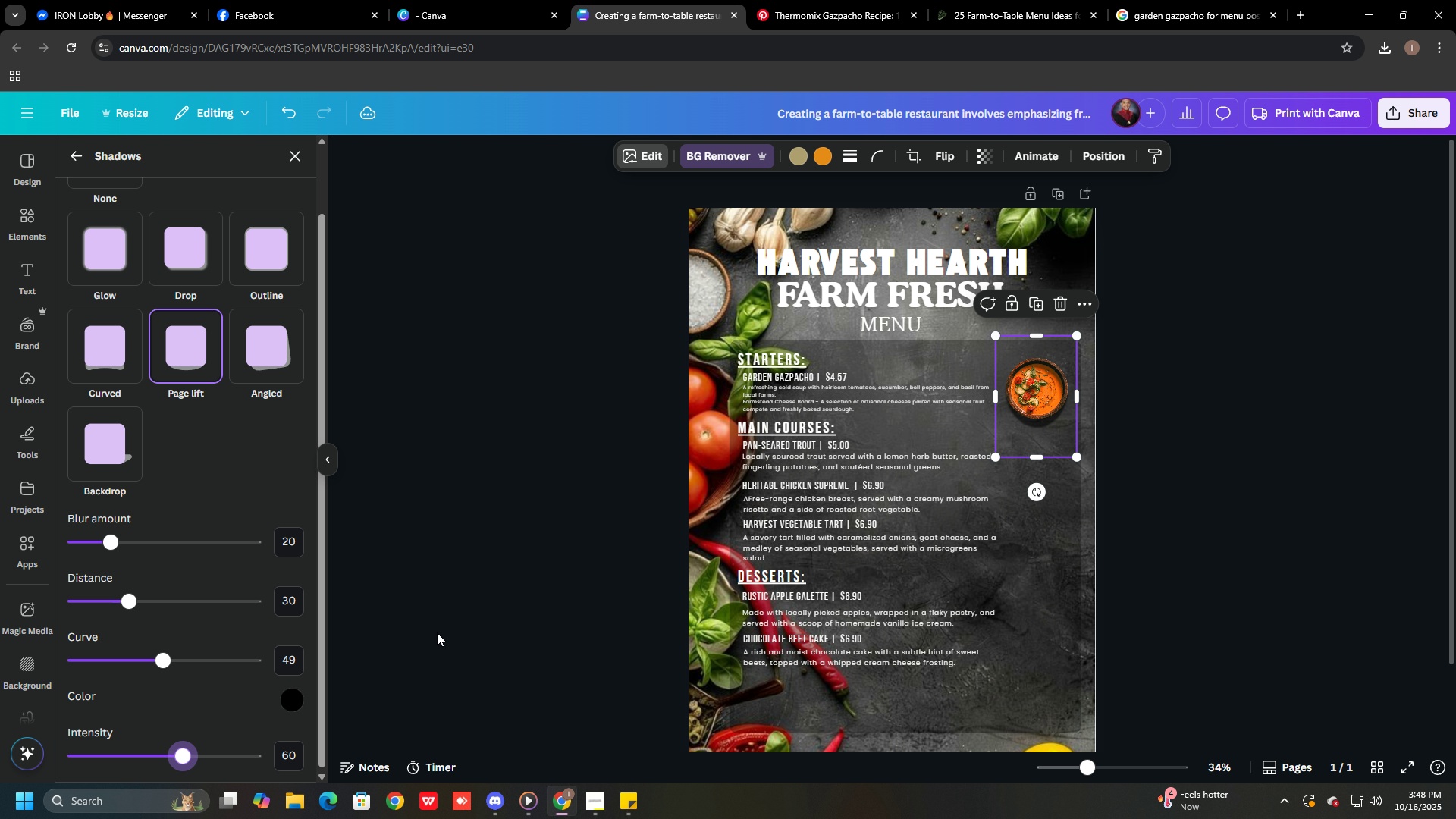 
left_click([437, 632])
 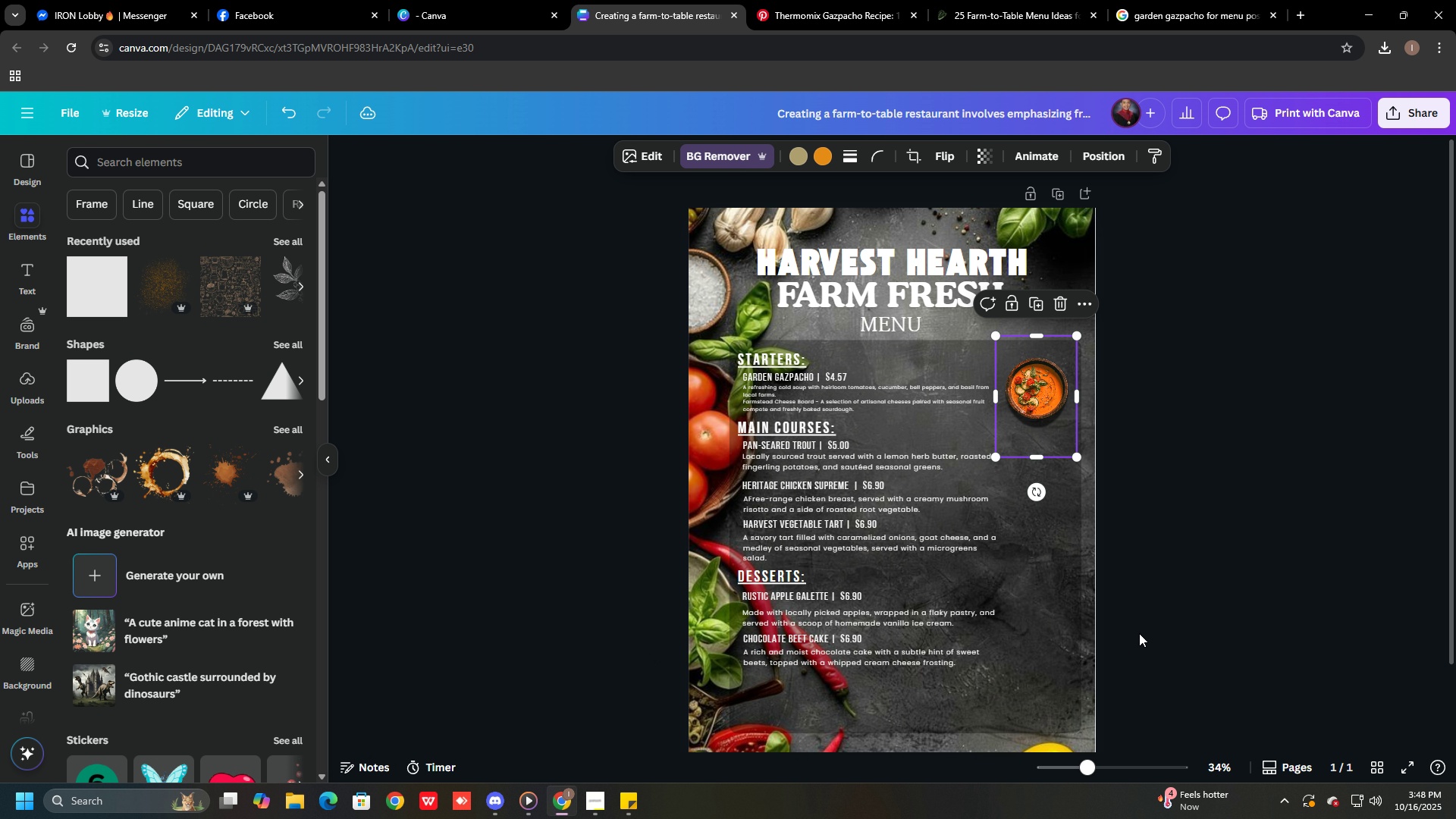 
left_click([1152, 629])
 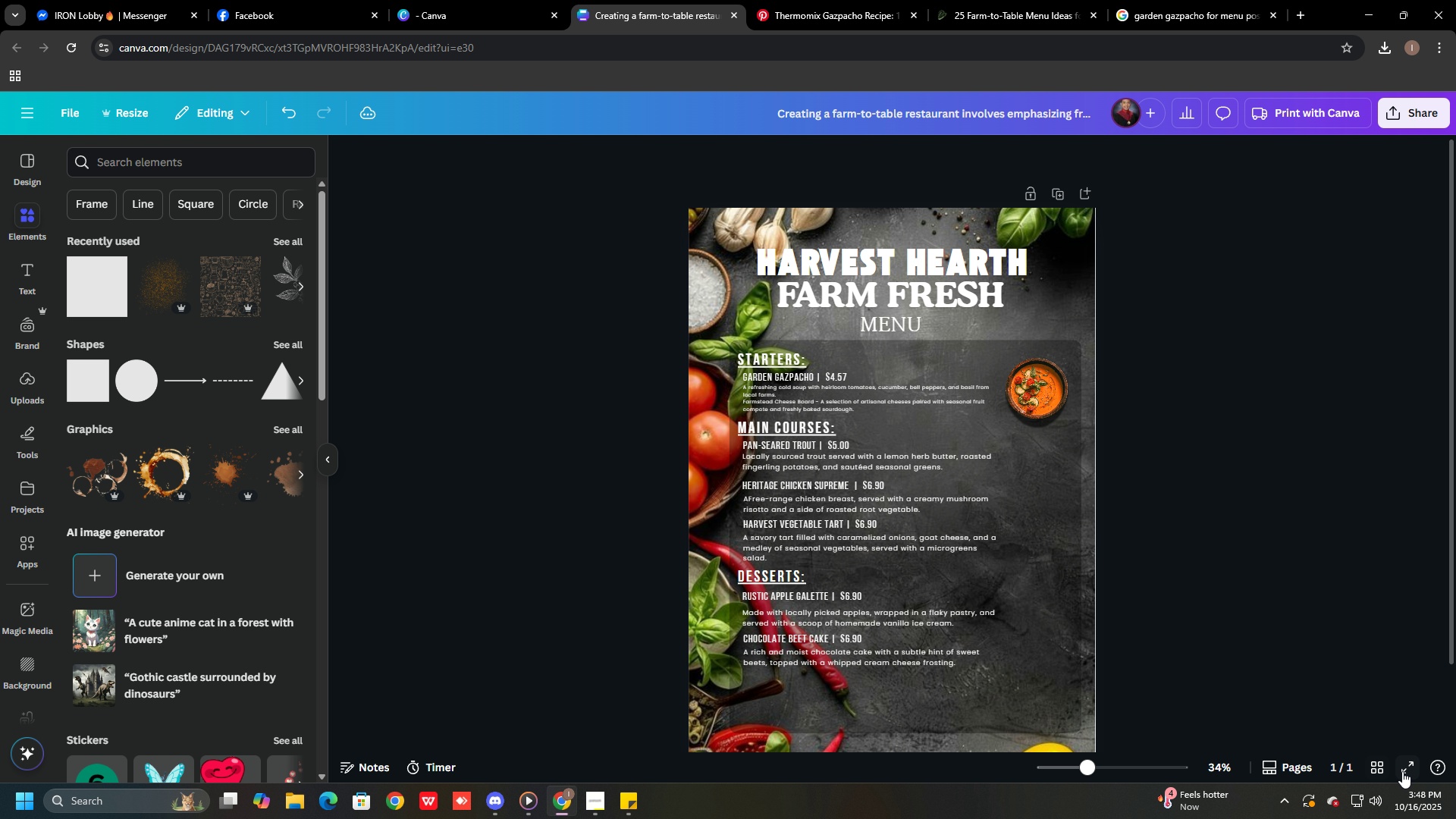 
left_click([1402, 771])
 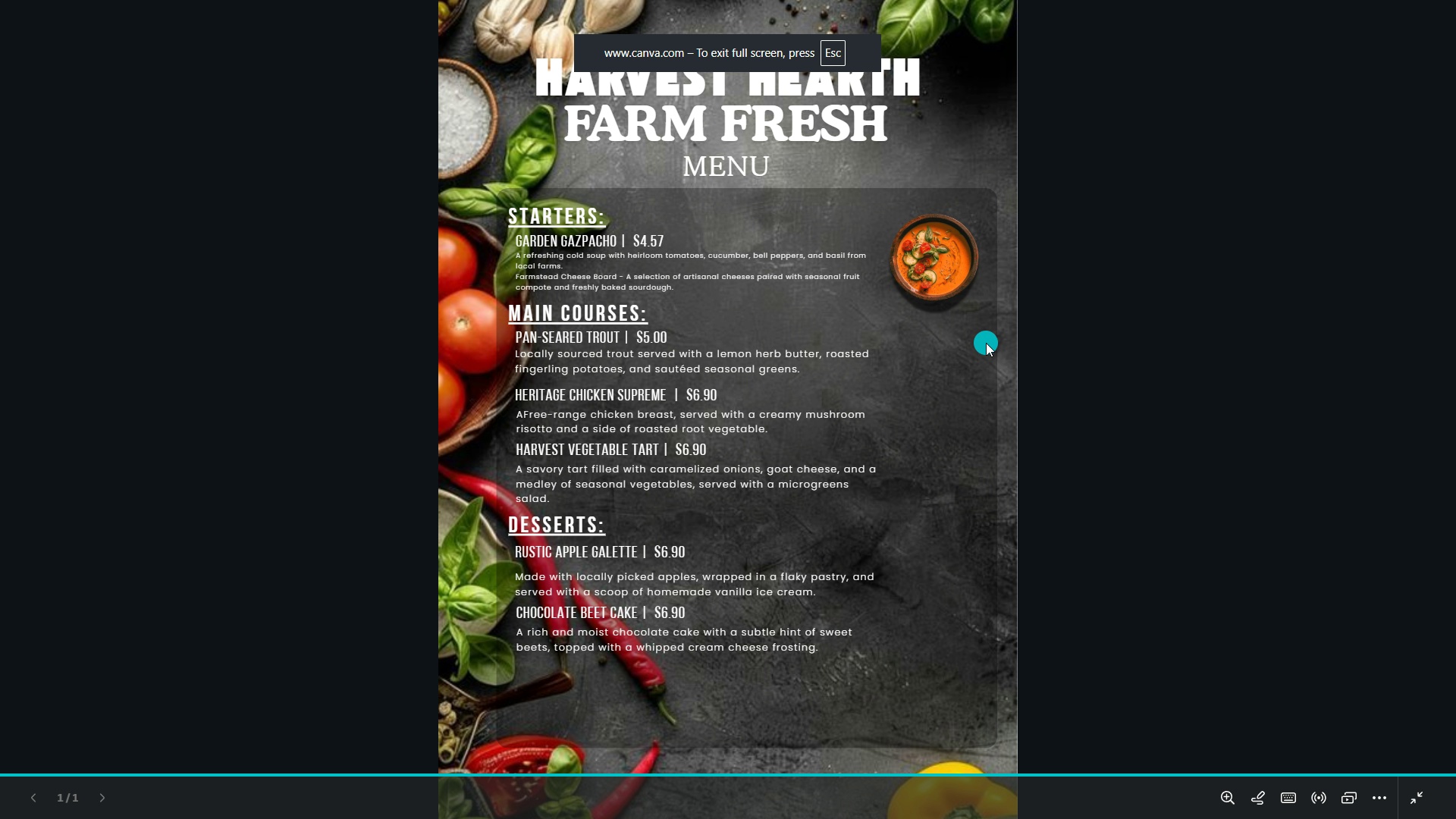 
key(Escape)
 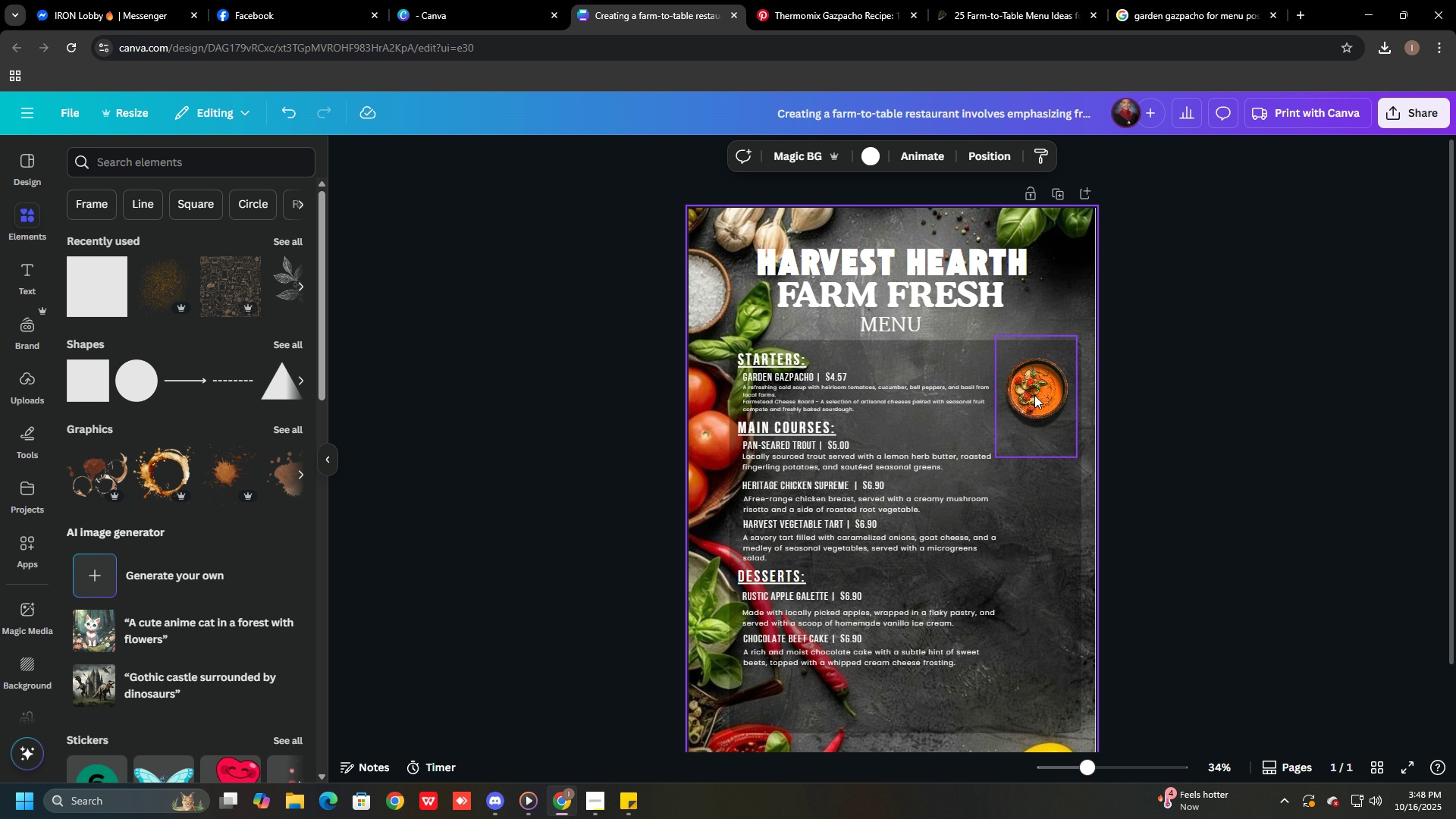 
left_click([1034, 395])
 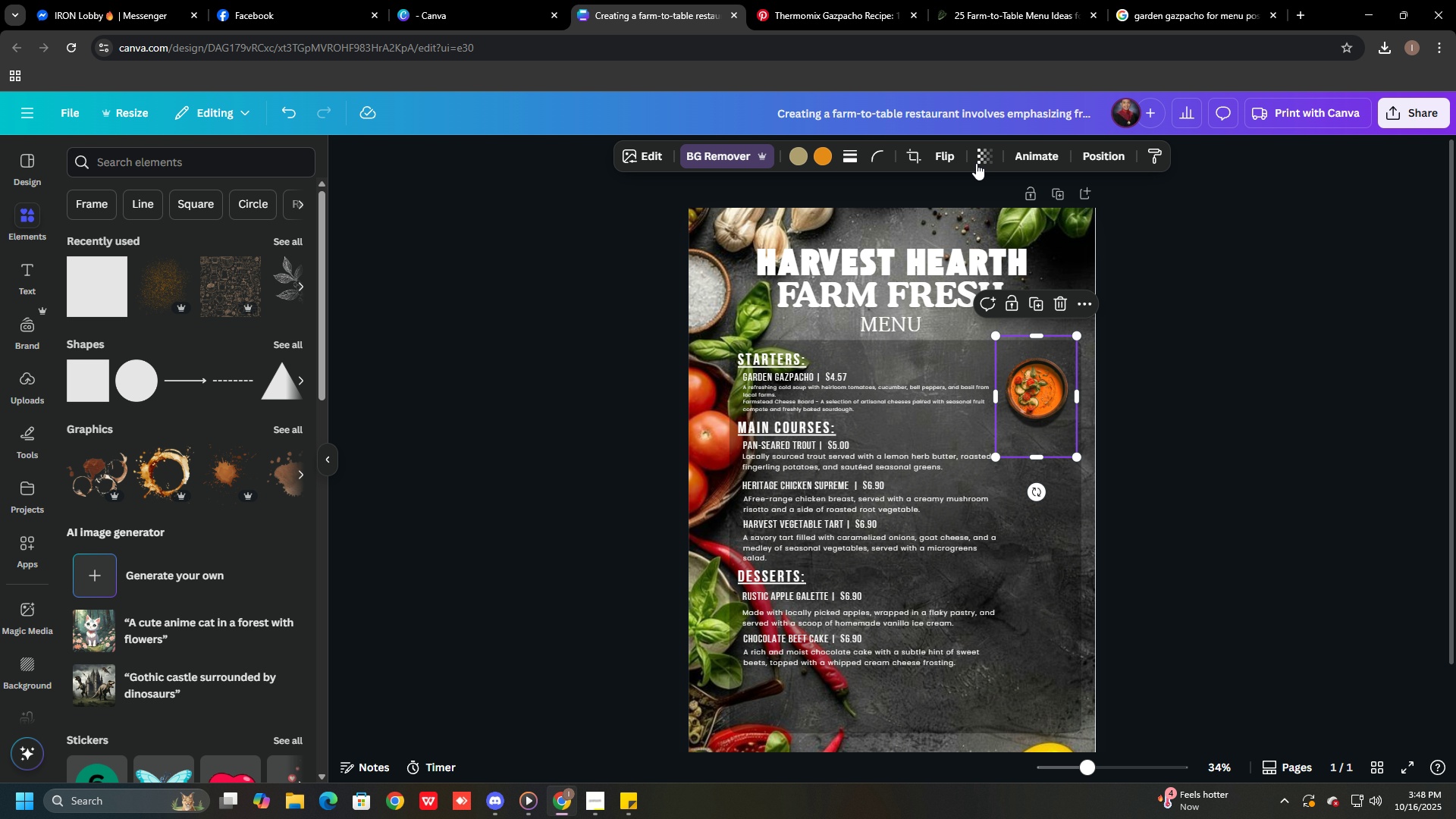 
left_click([978, 161])
 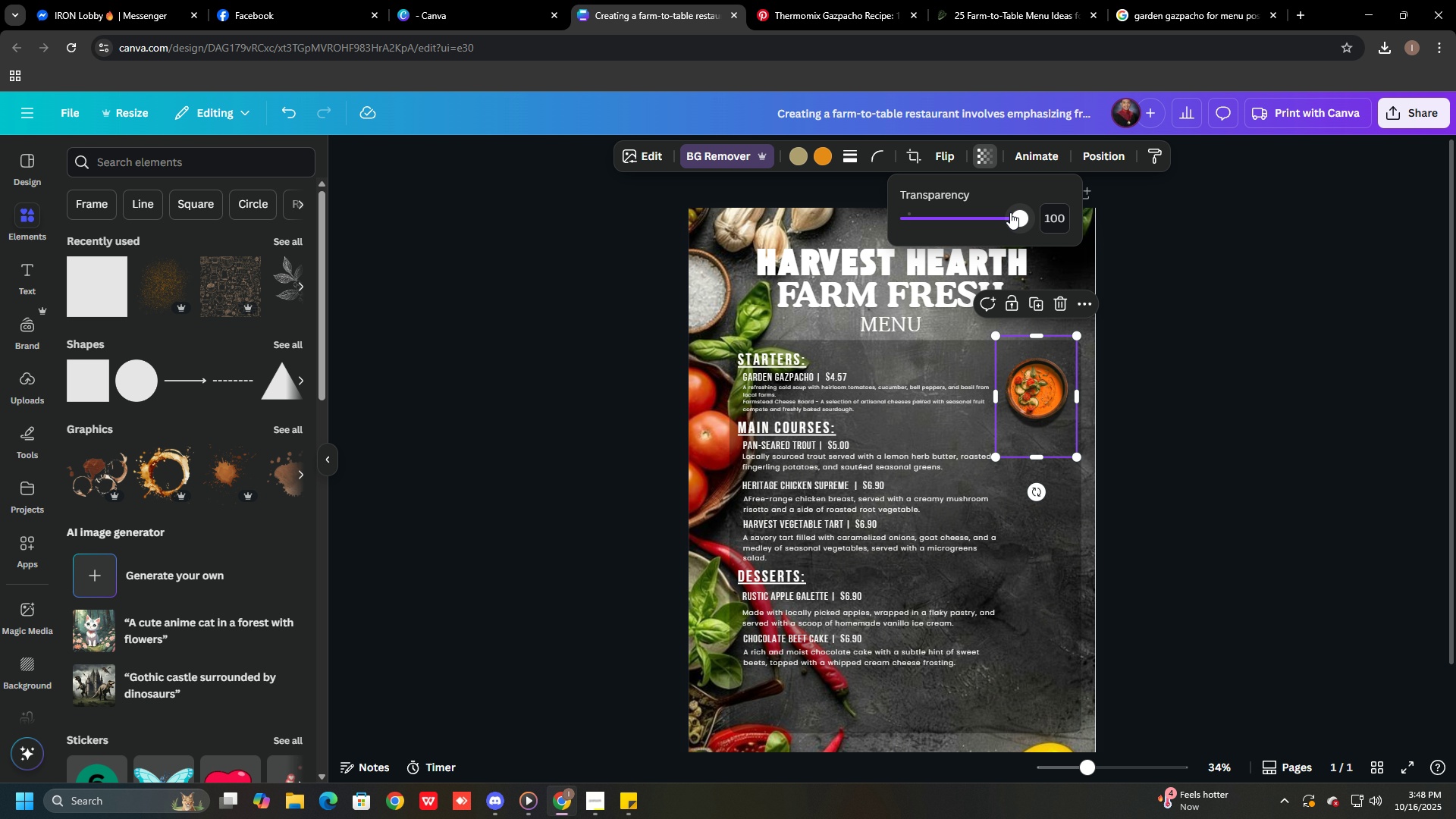 
left_click_drag(start_coordinate=[1010, 212], to_coordinate=[996, 213])
 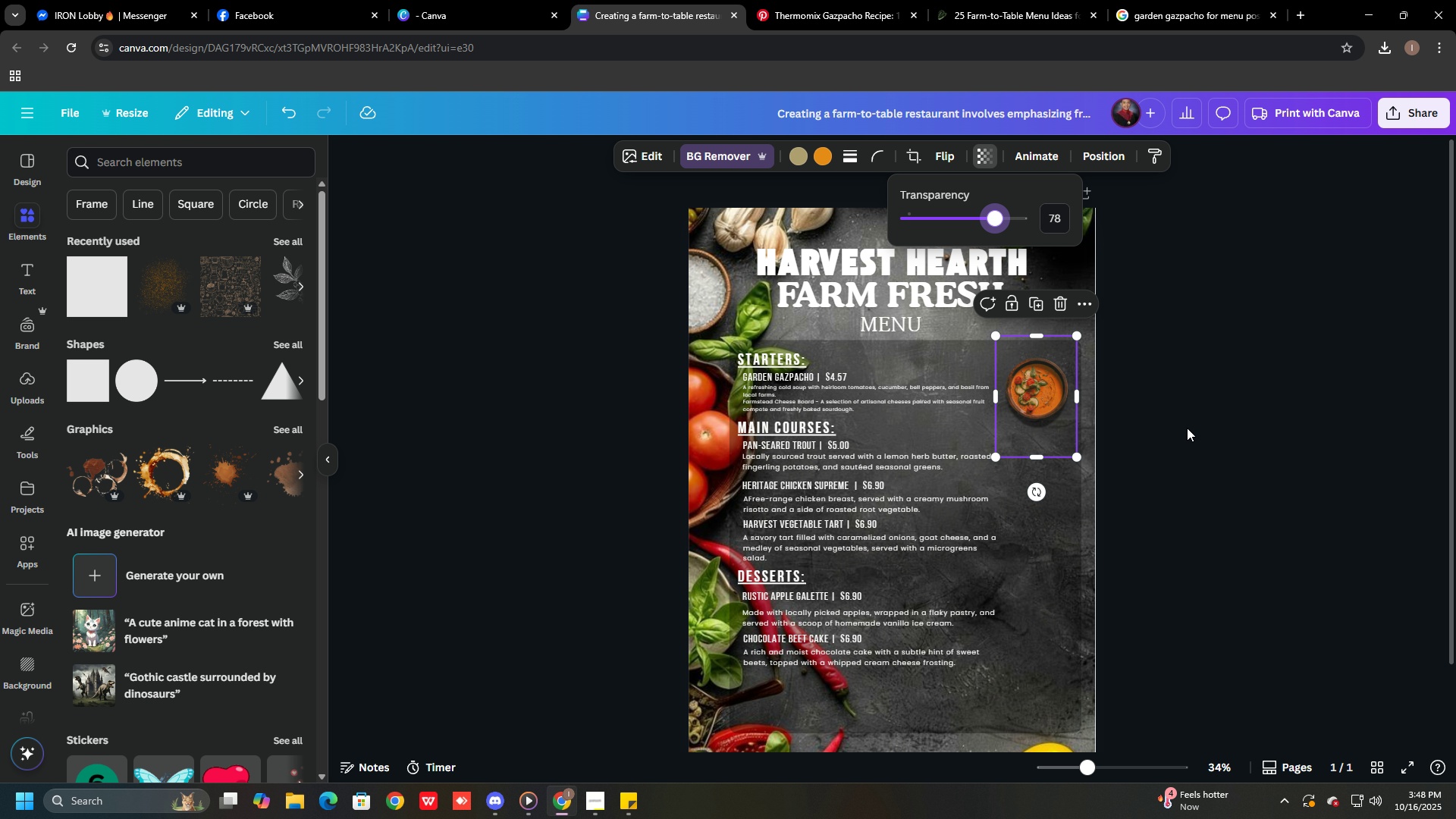 
left_click([1187, 428])
 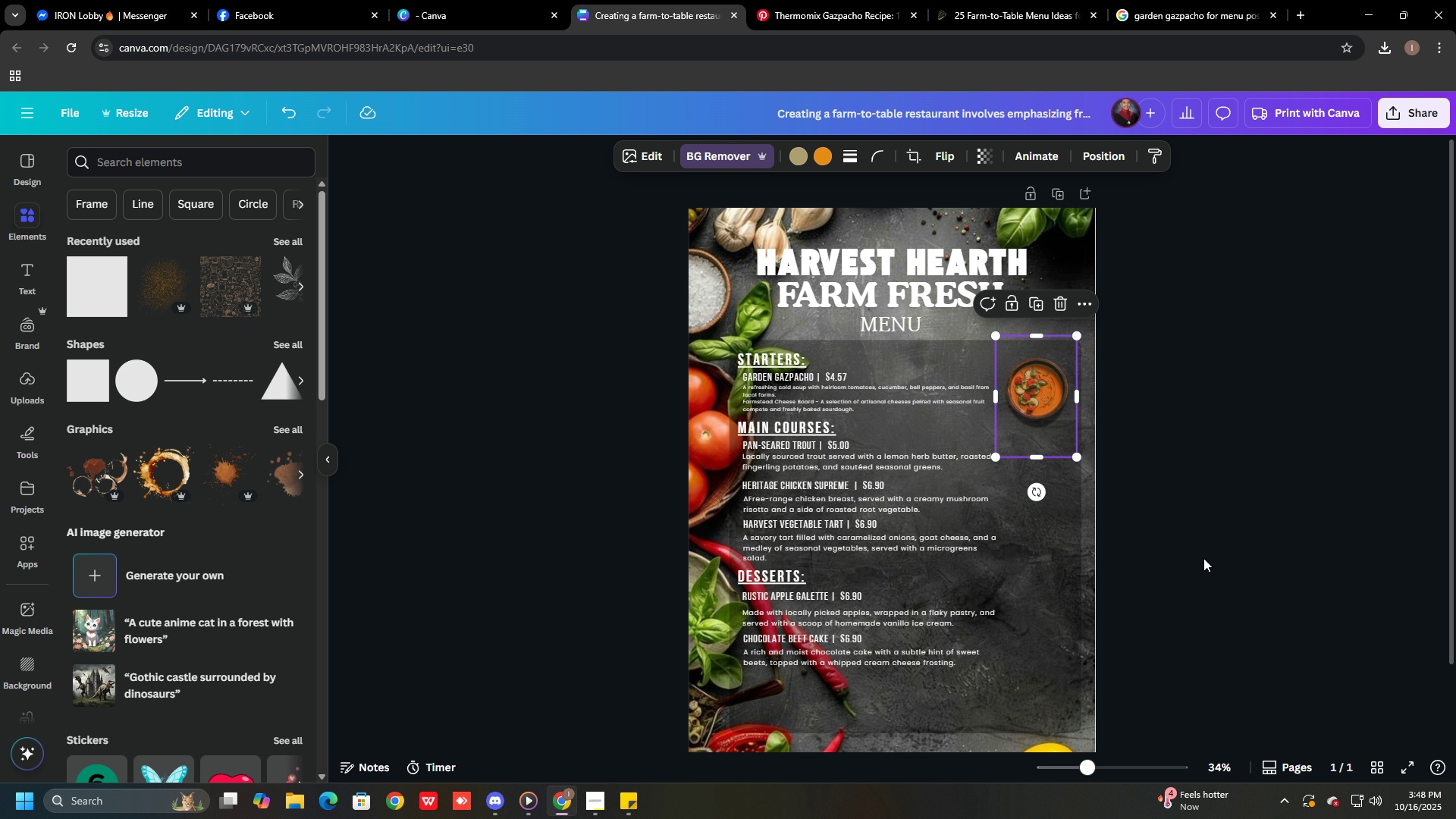 
left_click([1203, 558])
 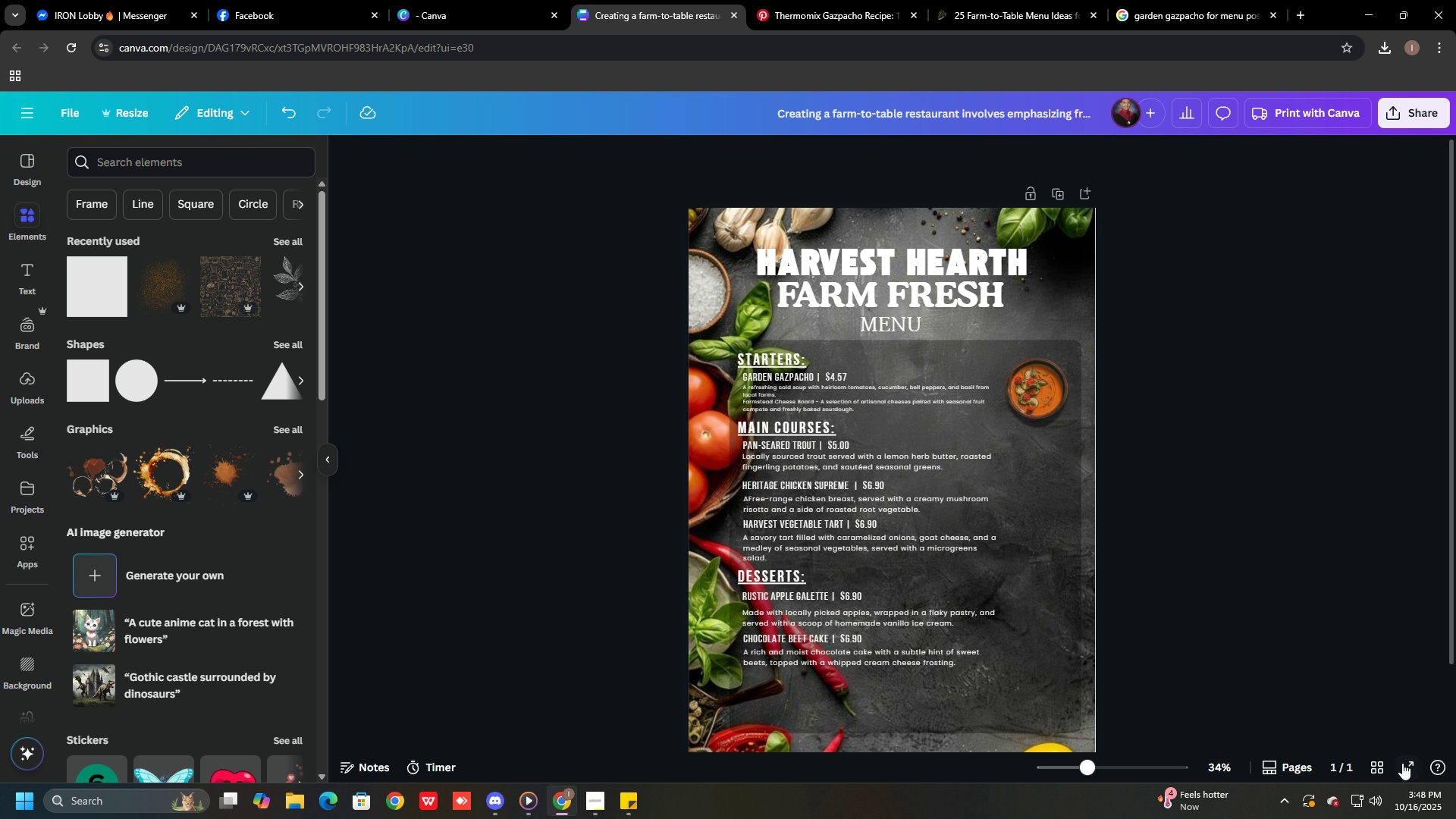 
left_click([1402, 763])
 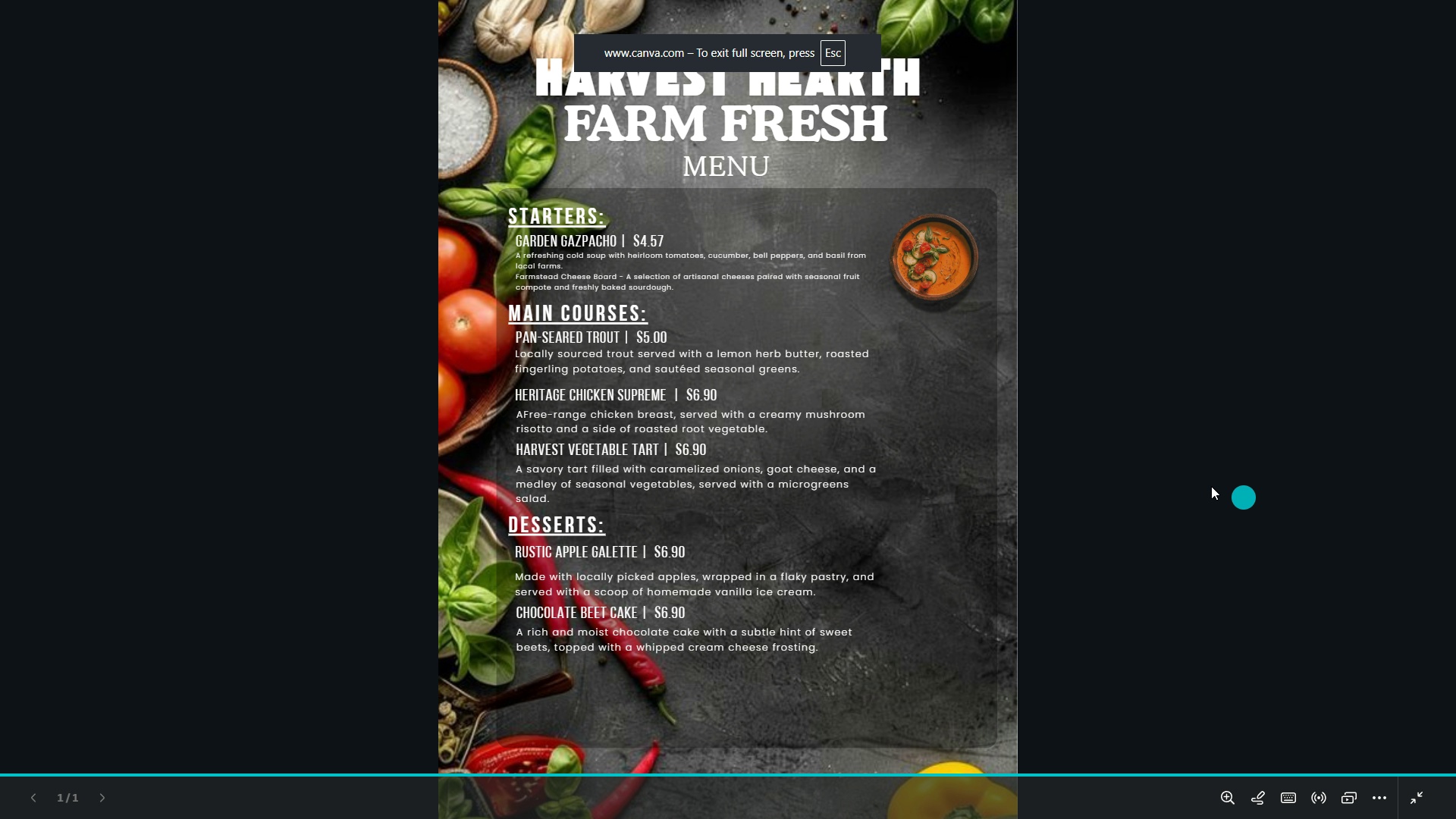 
key(Escape)
 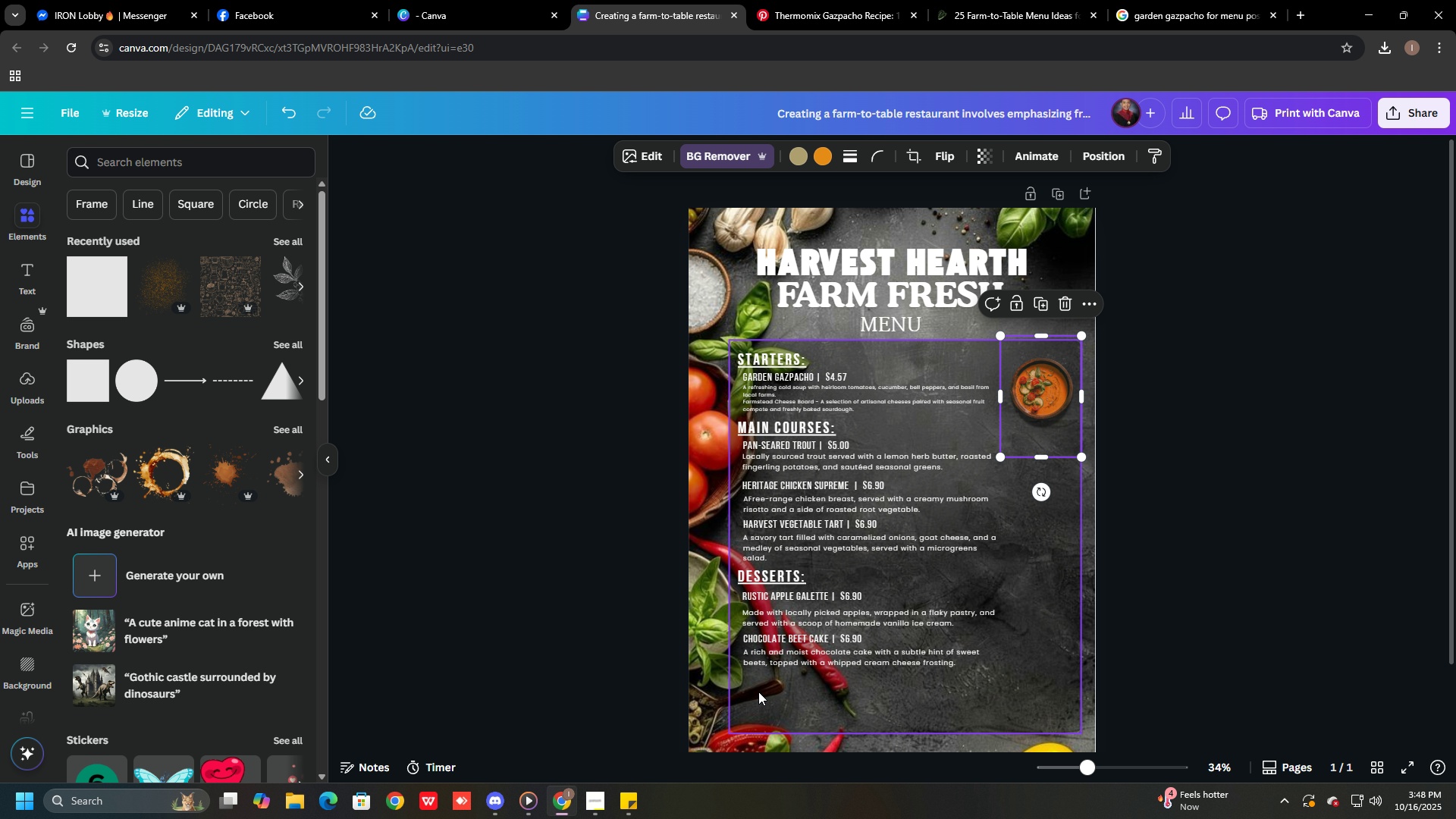 
wait(12.77)
 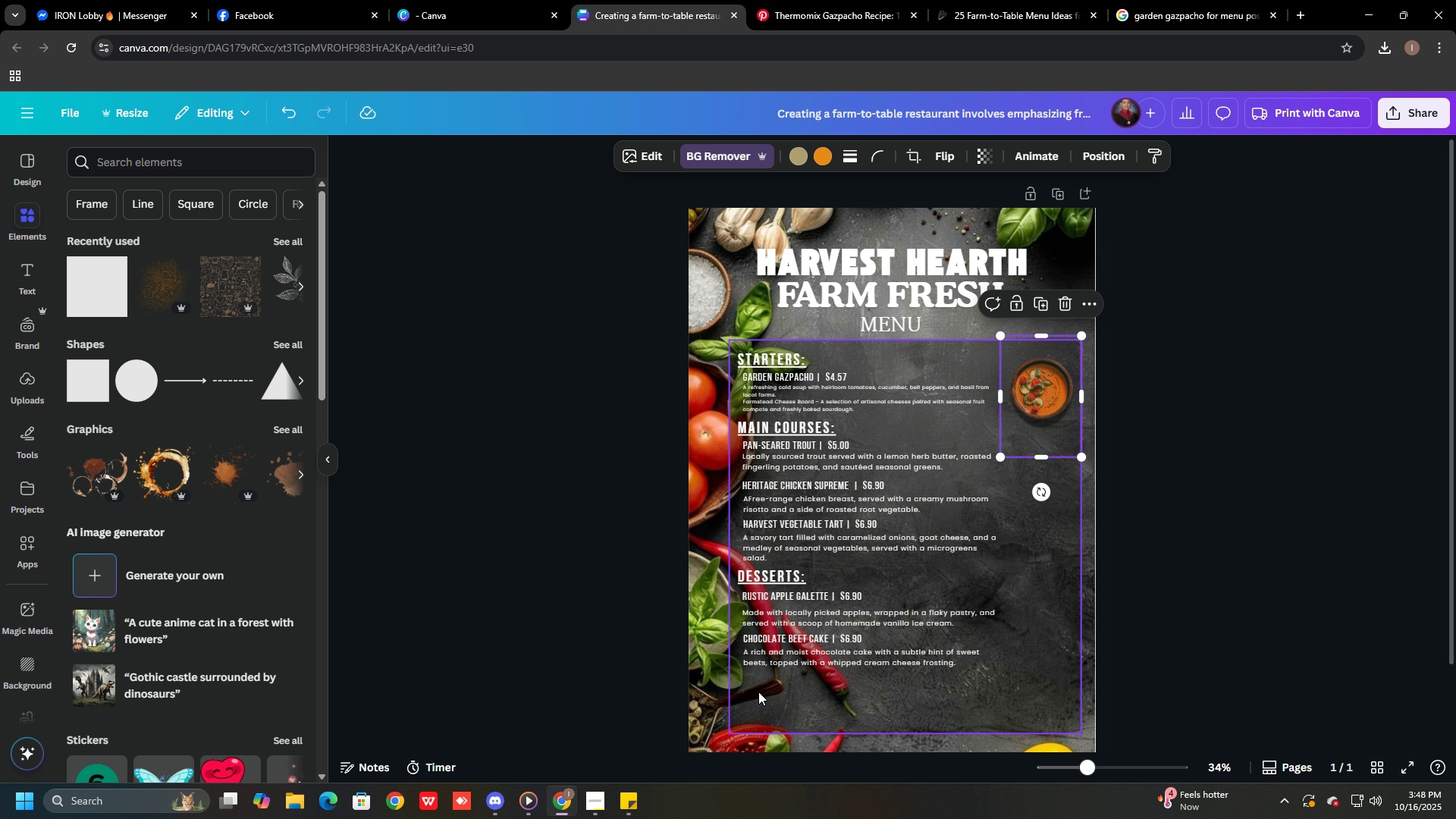 
left_click([1171, 422])
 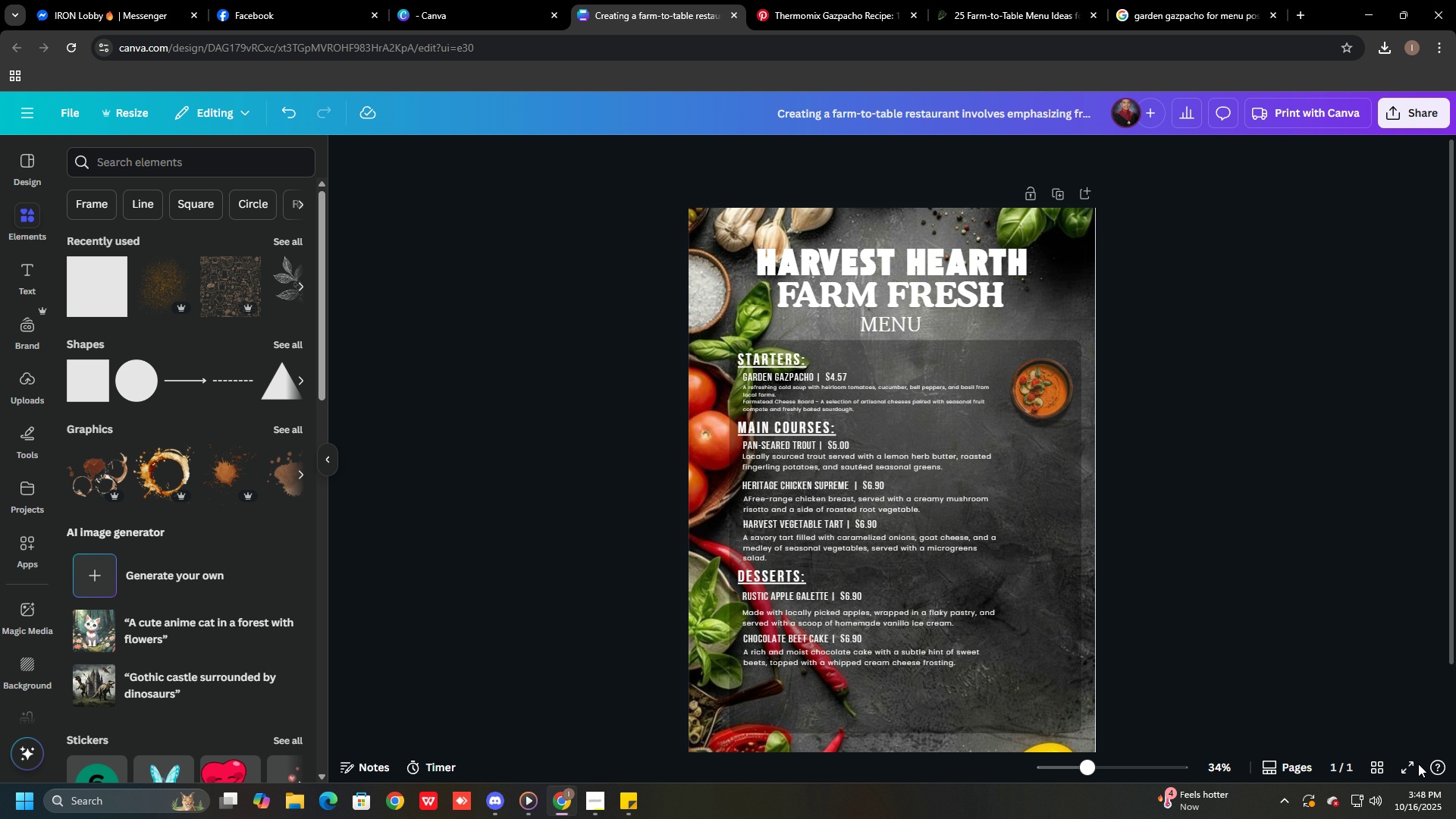 
left_click([1417, 764])
 